 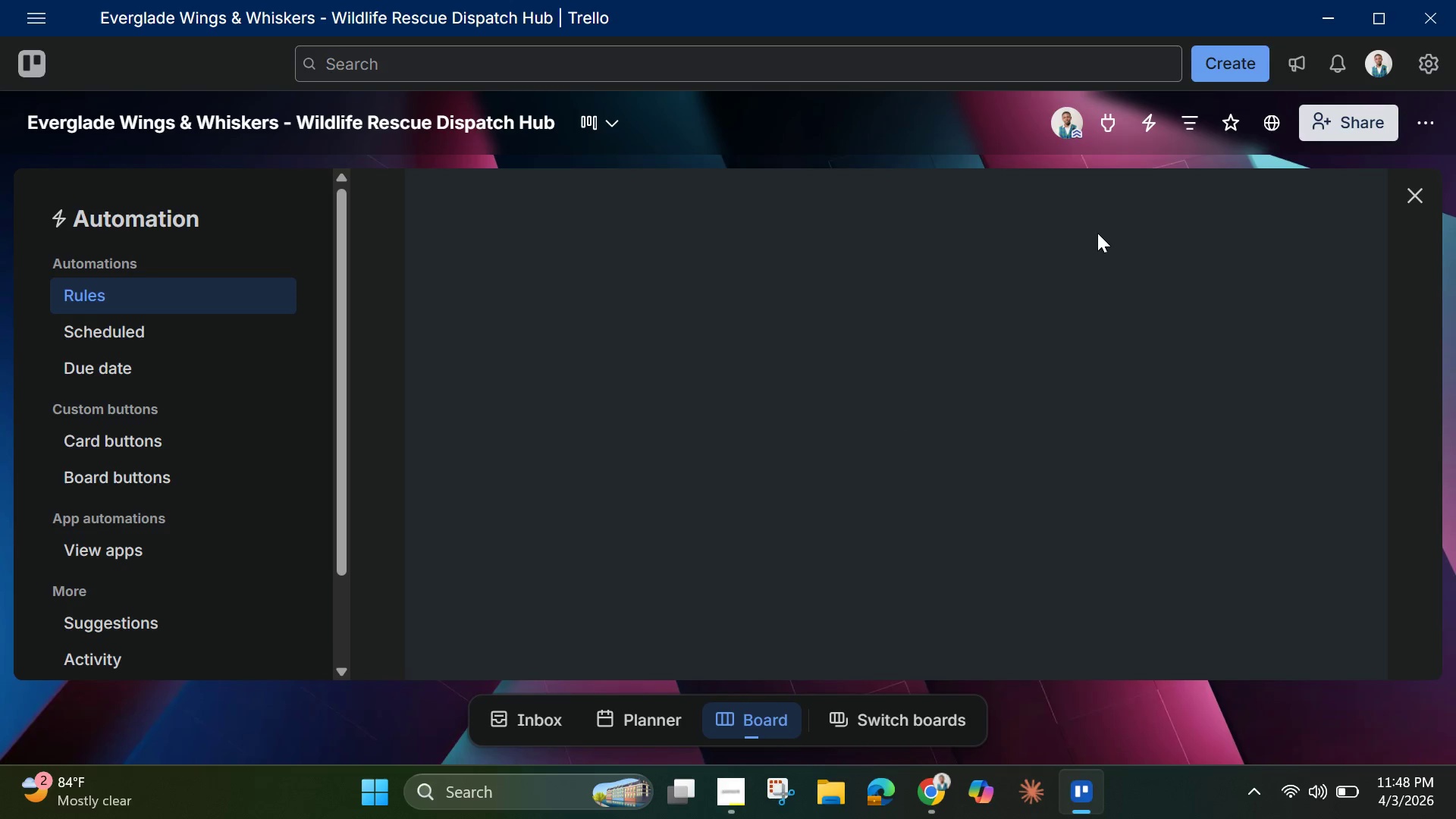 
left_click([875, 504])
 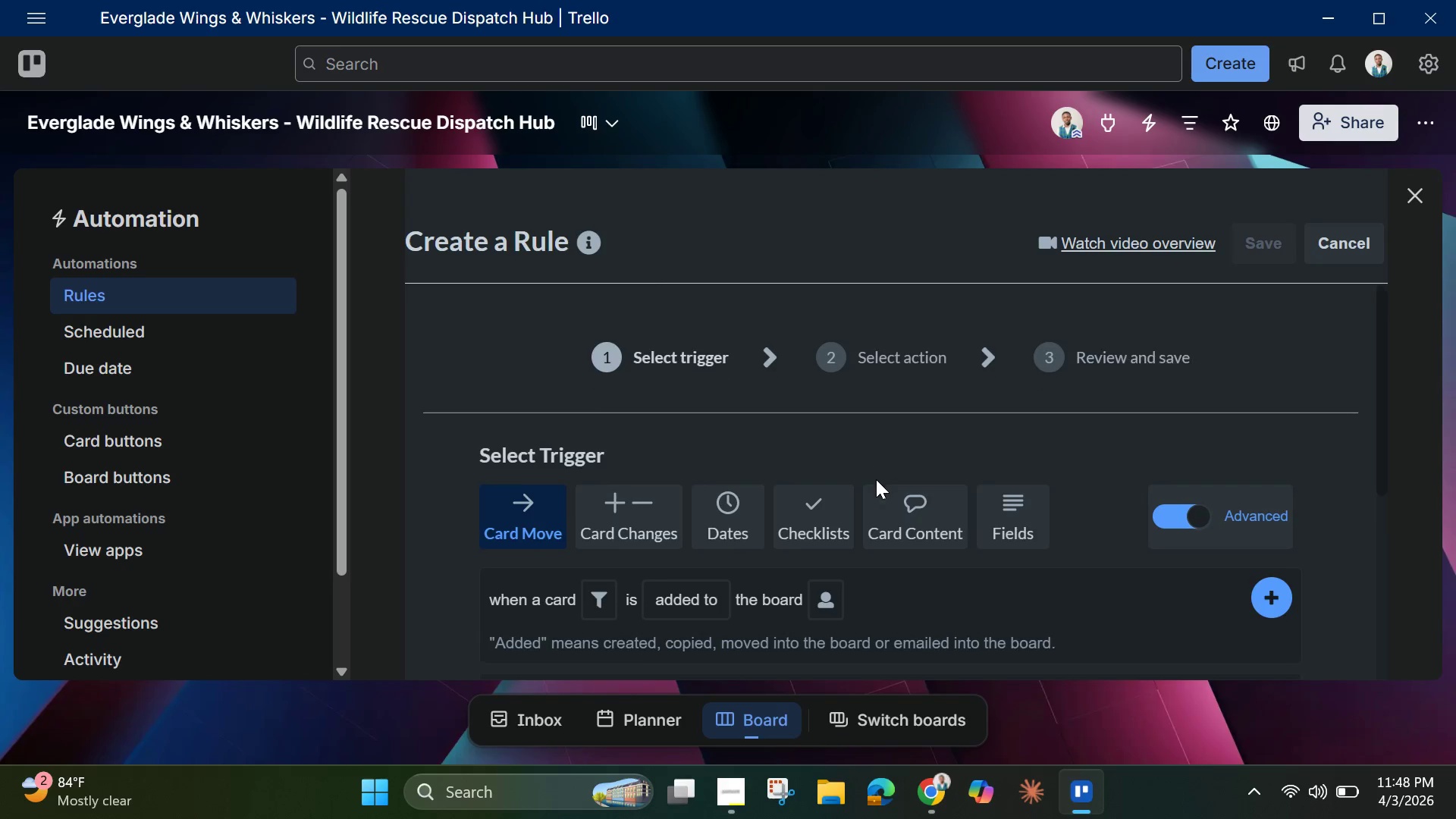 
scroll: coordinate [711, 505], scroll_direction: down, amount: 2.0
 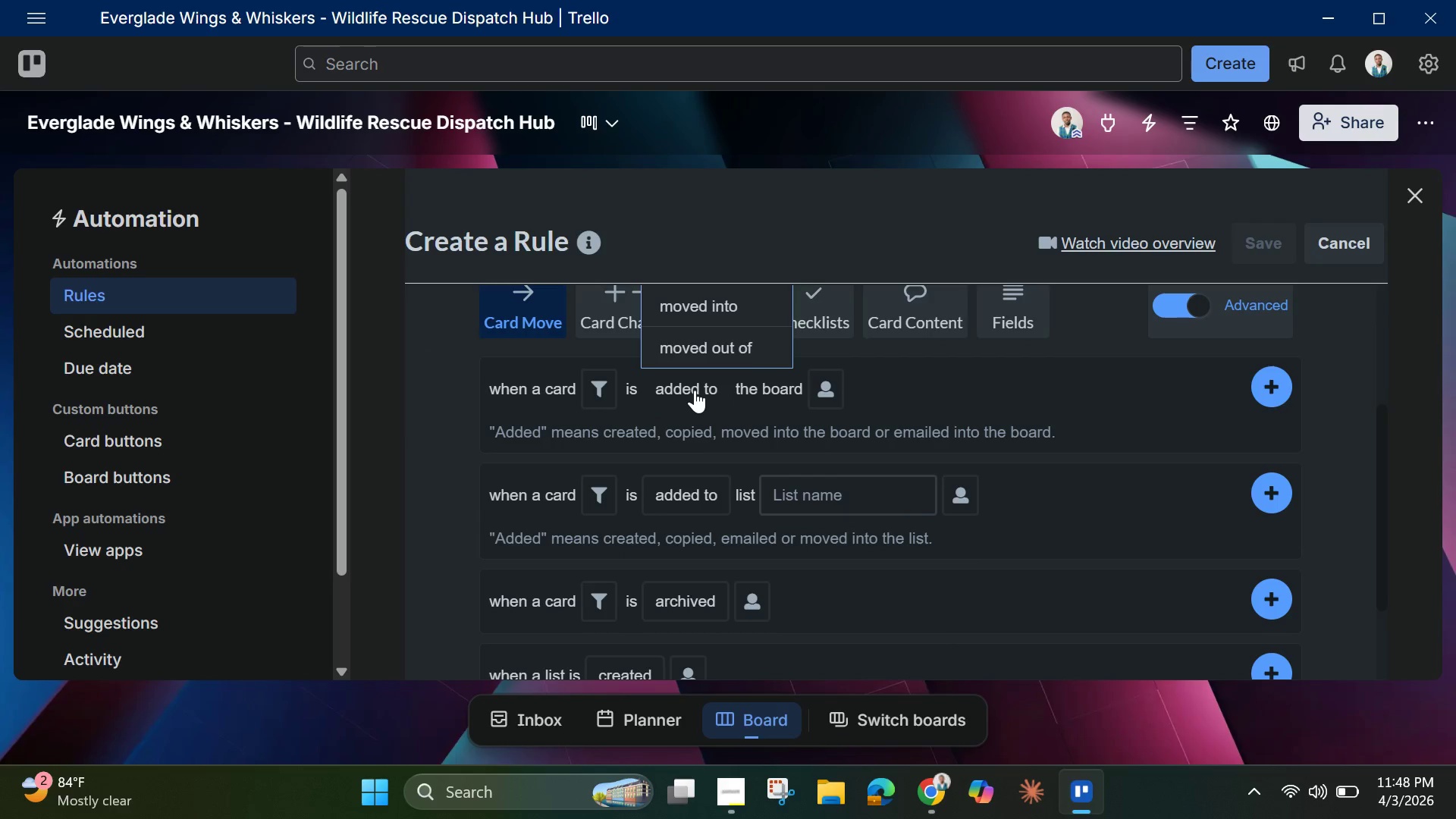 
left_click([695, 390])
 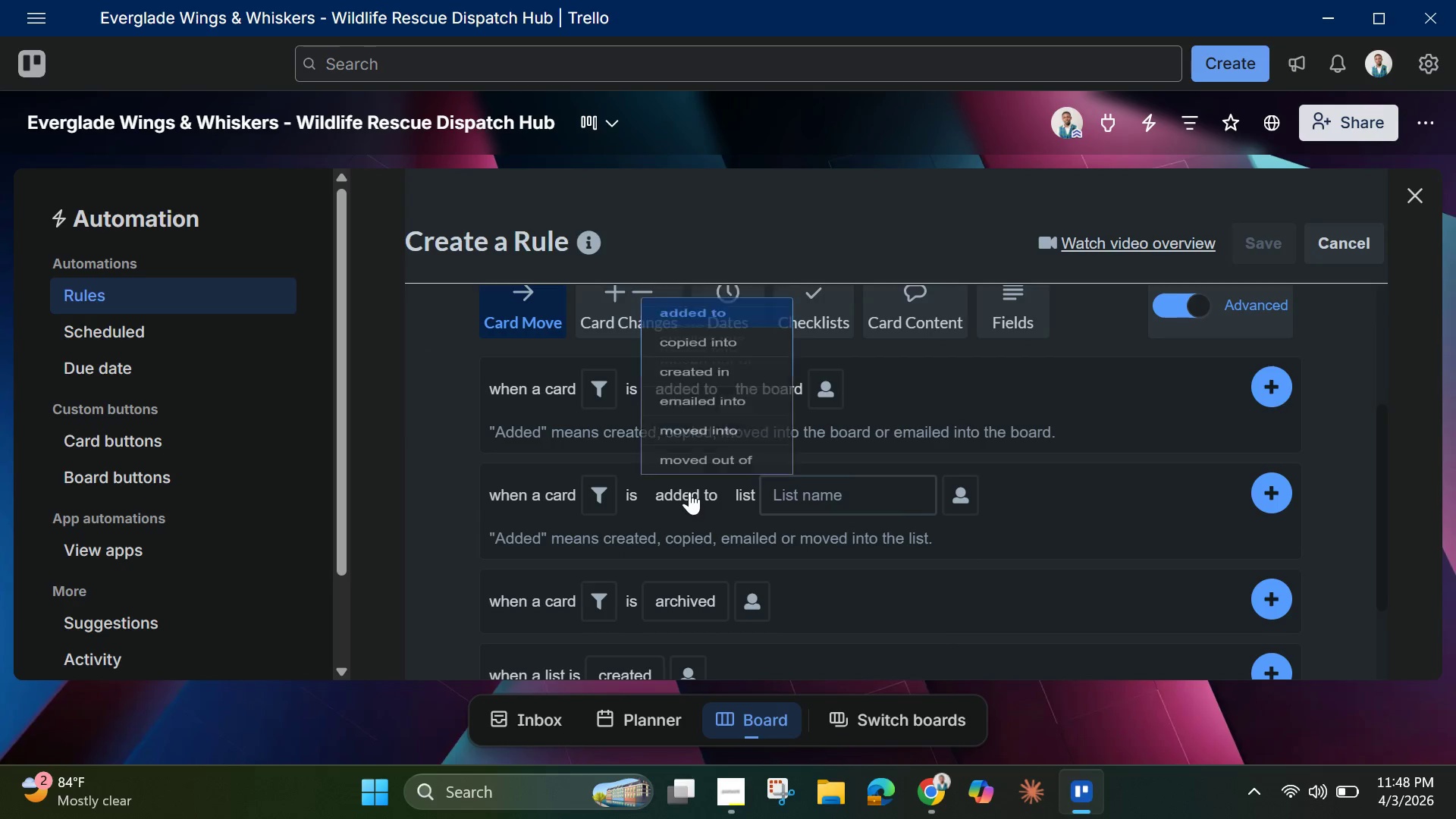 
left_click([688, 491])
 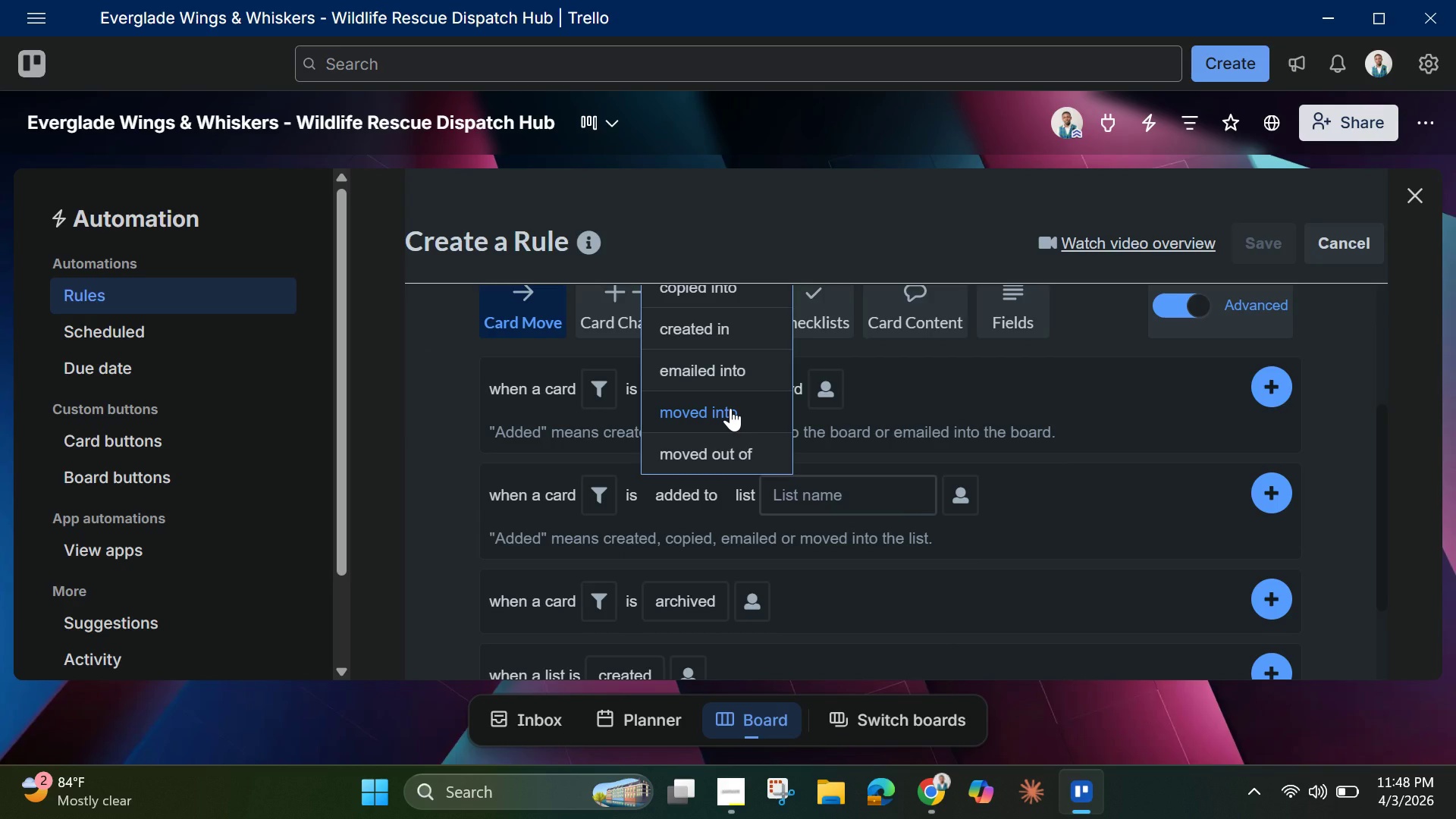 
left_click([730, 408])
 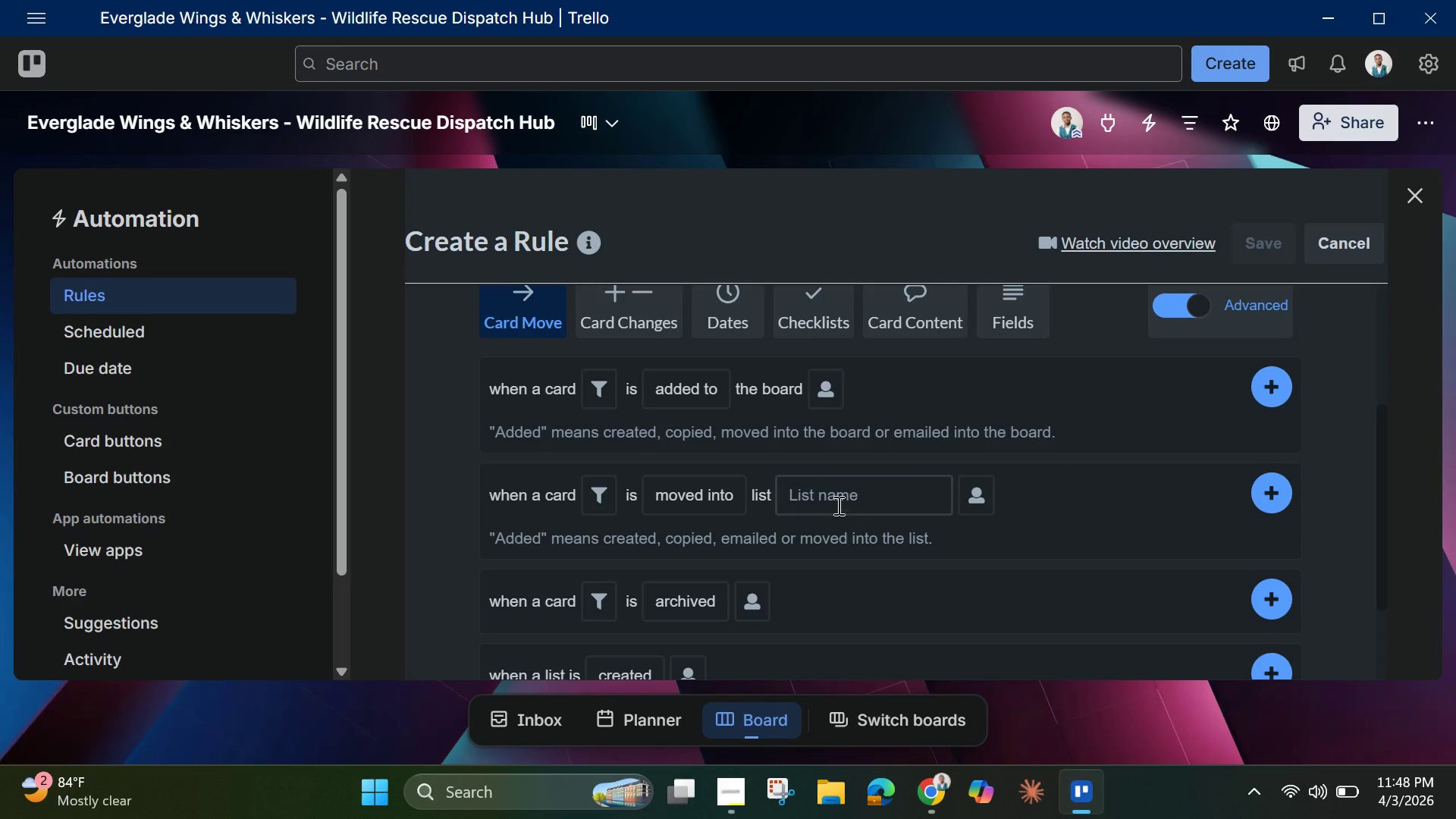 
left_click([834, 502])
 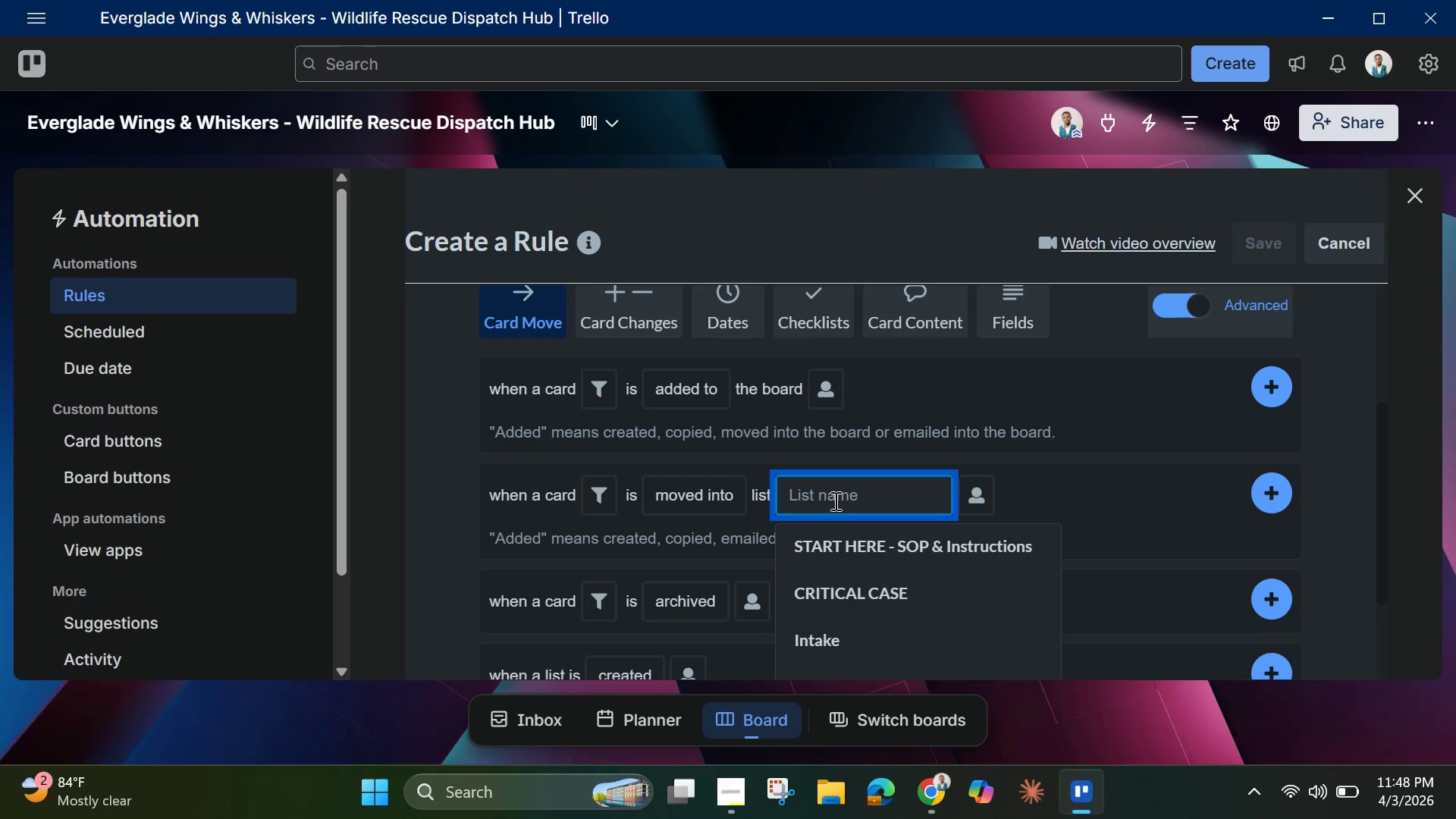 
scroll: coordinate [859, 541], scroll_direction: down, amount: 2.0
 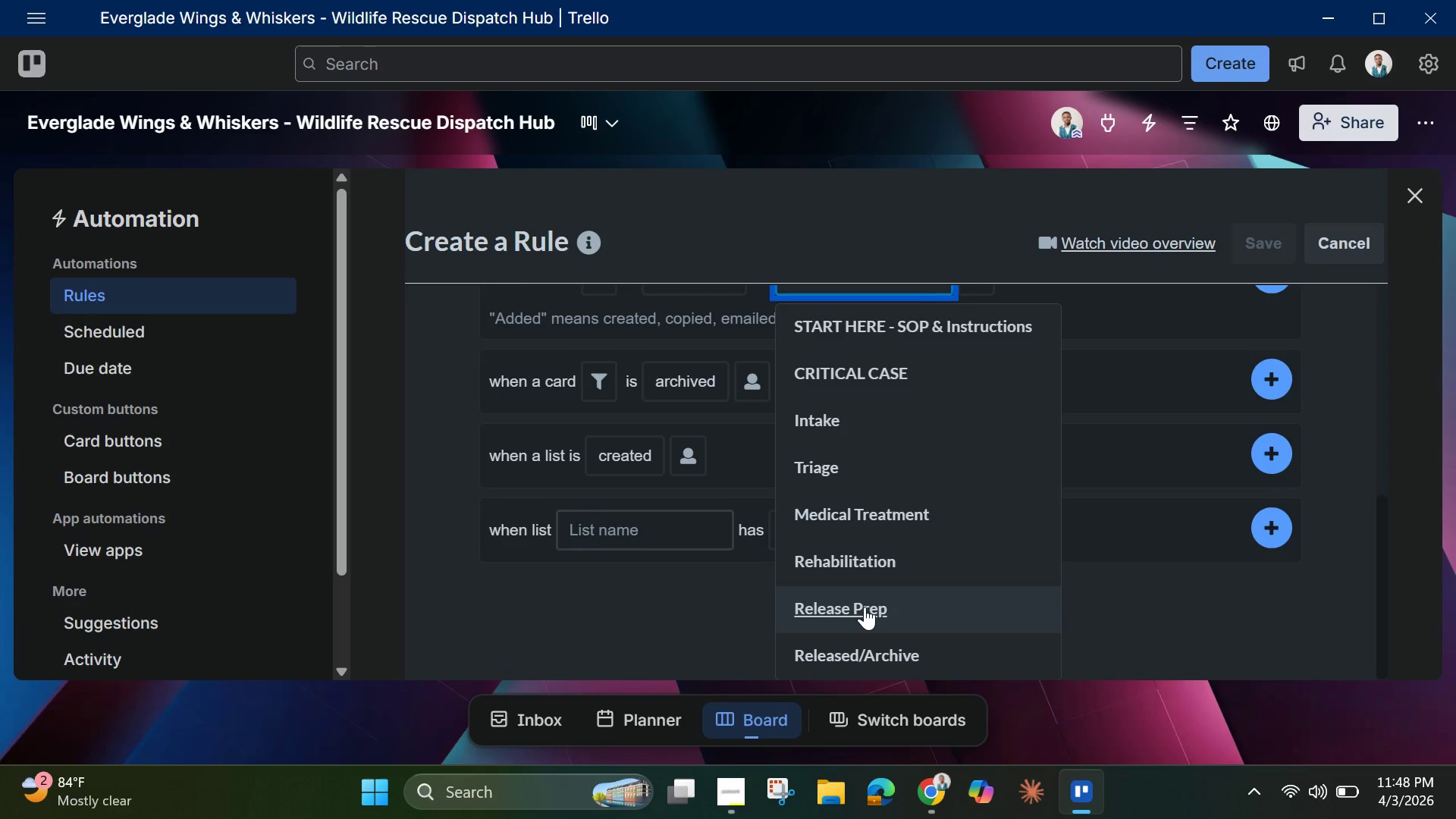 
left_click([864, 607])
 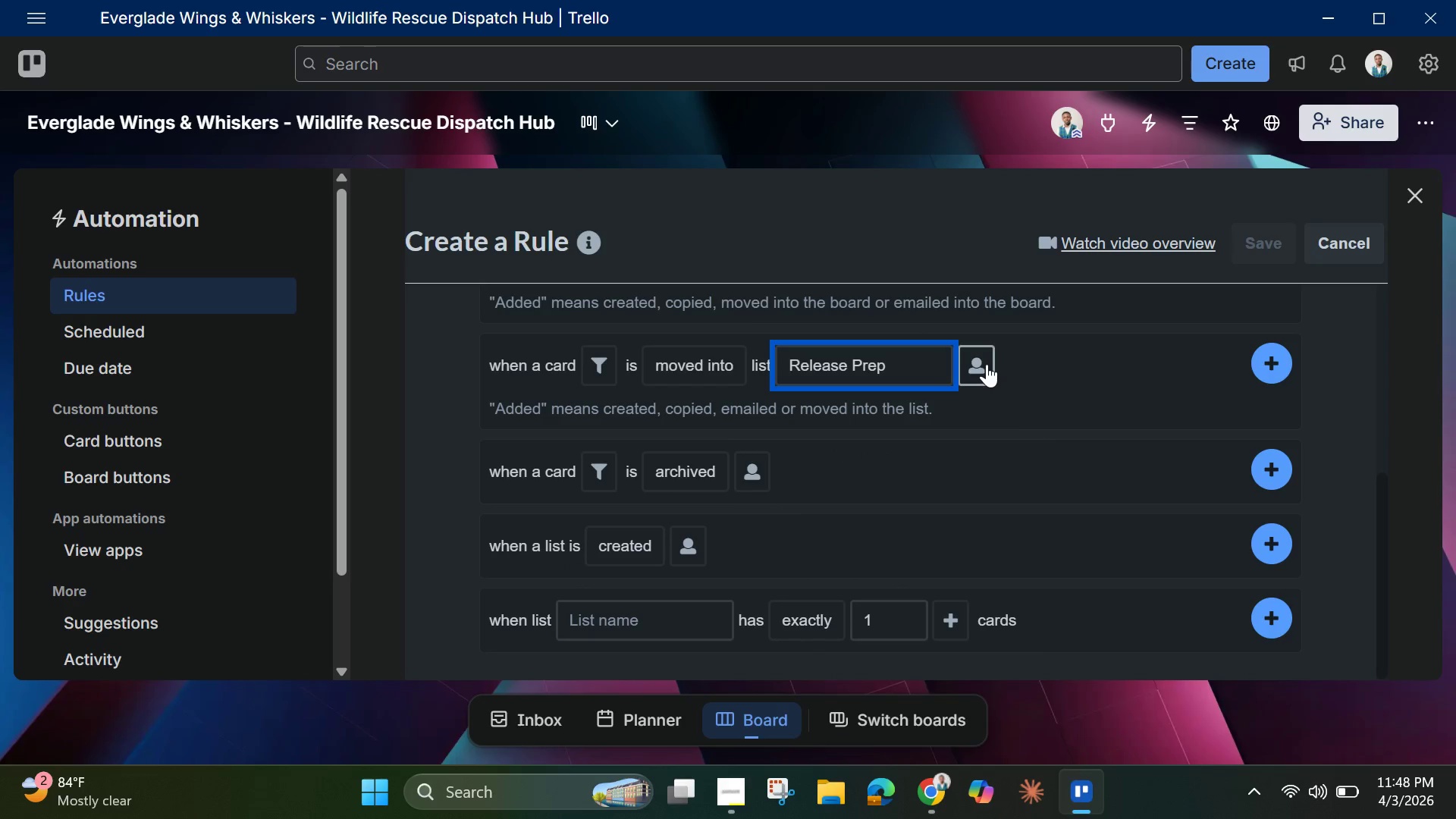 
left_click([988, 366])
 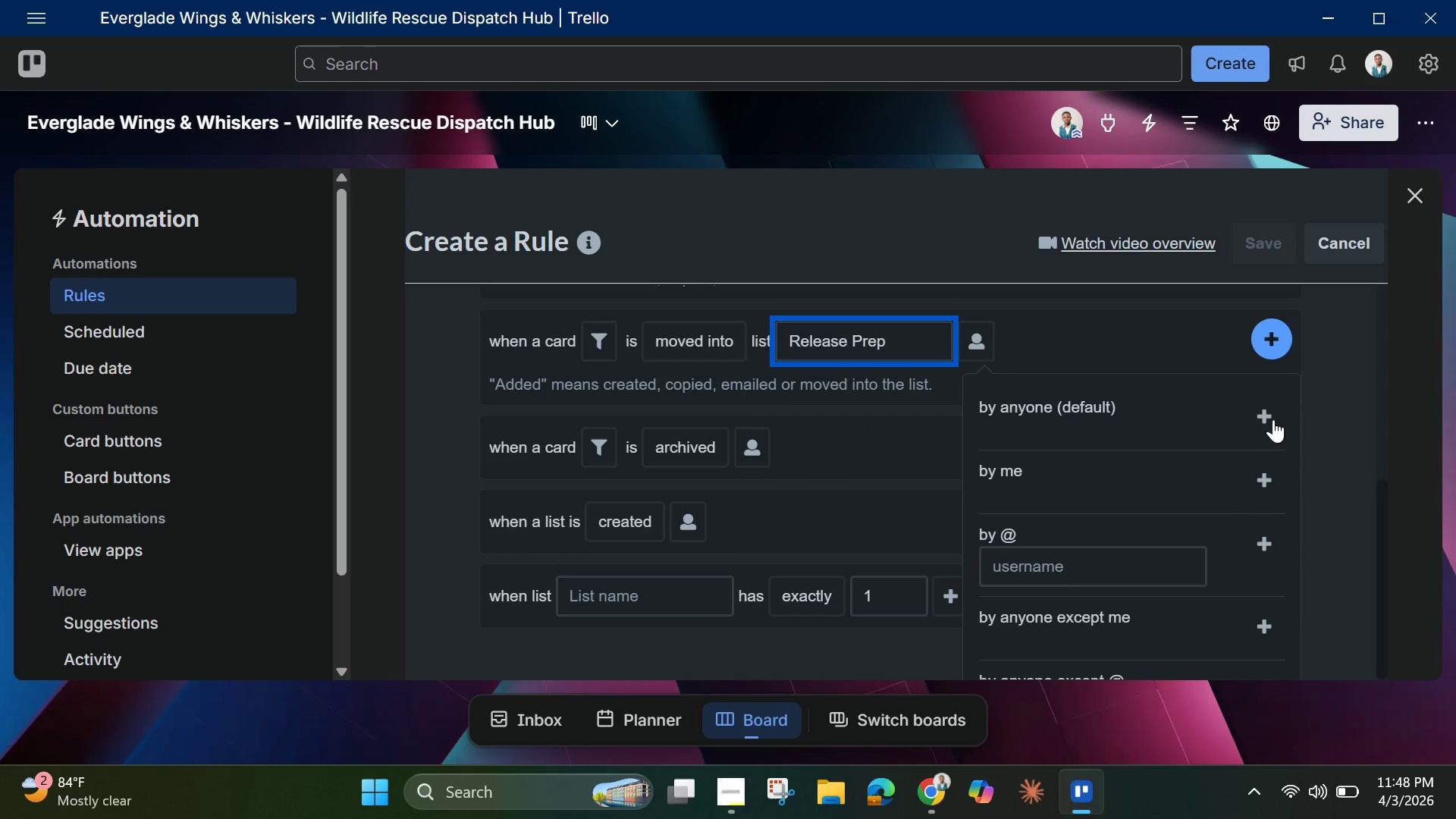 
left_click([1271, 409])
 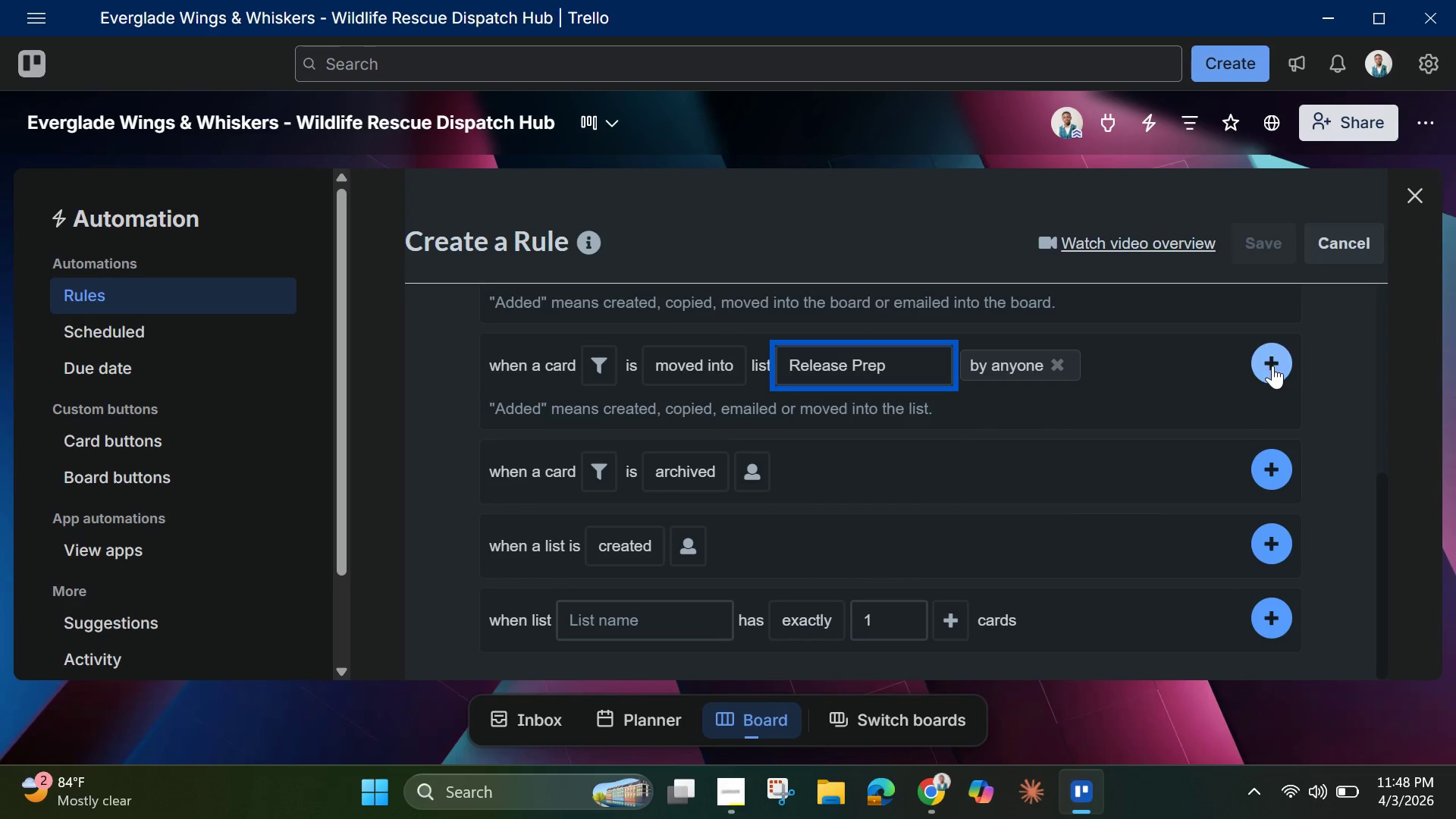 
left_click([1272, 366])
 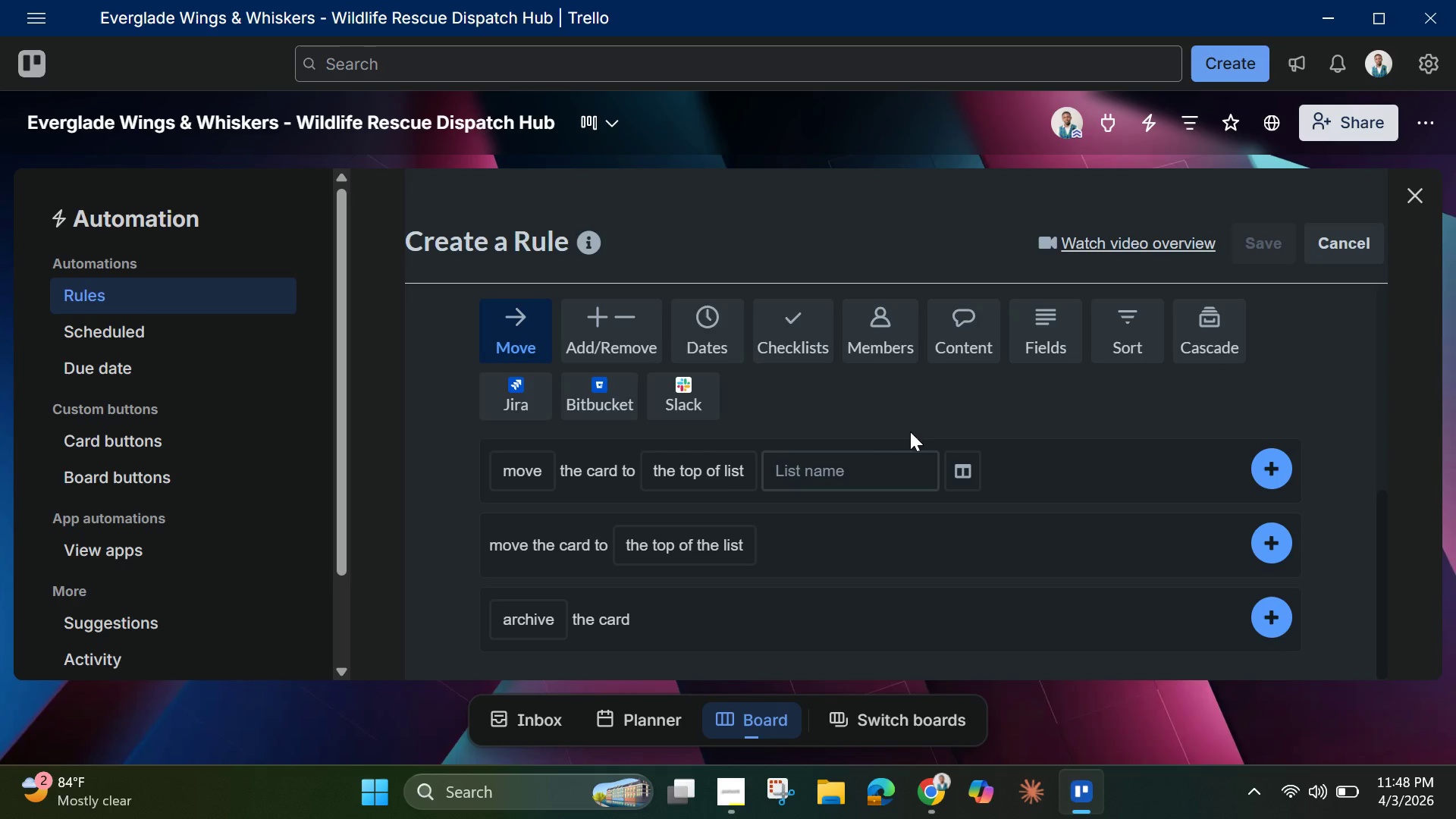 
mouse_move([676, 475])
 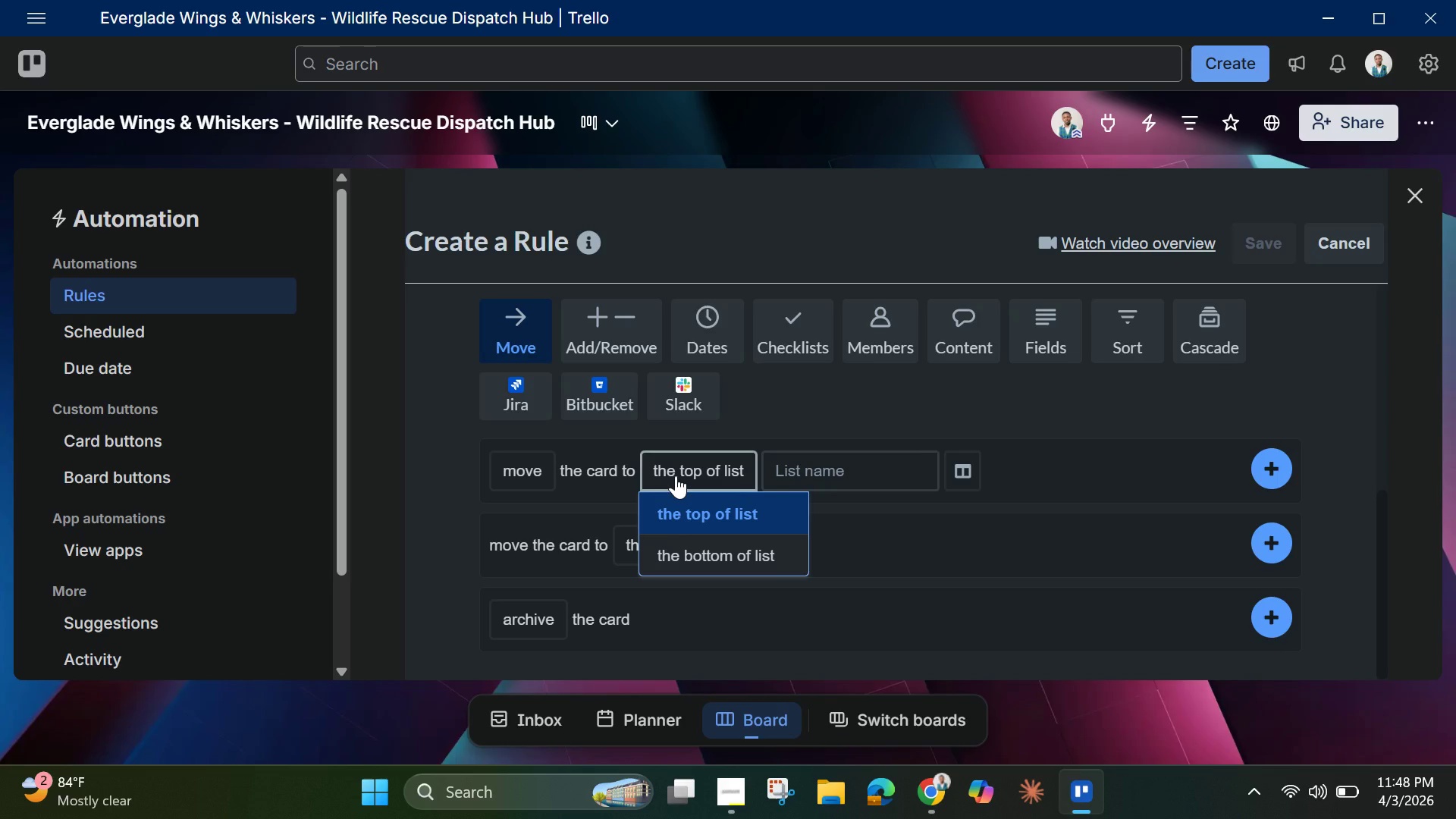 
wait(5.28)
 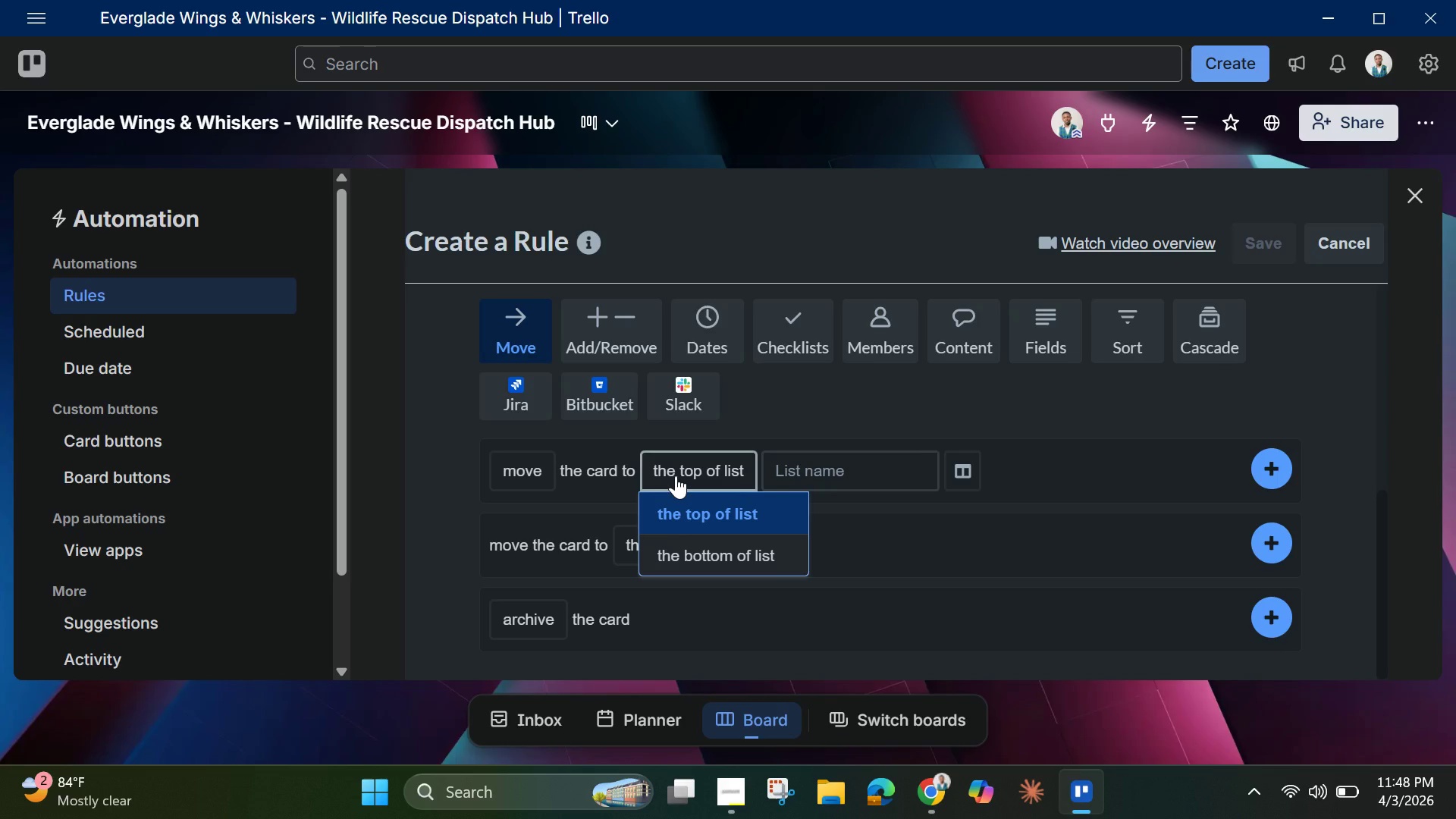 
left_click([623, 346])
 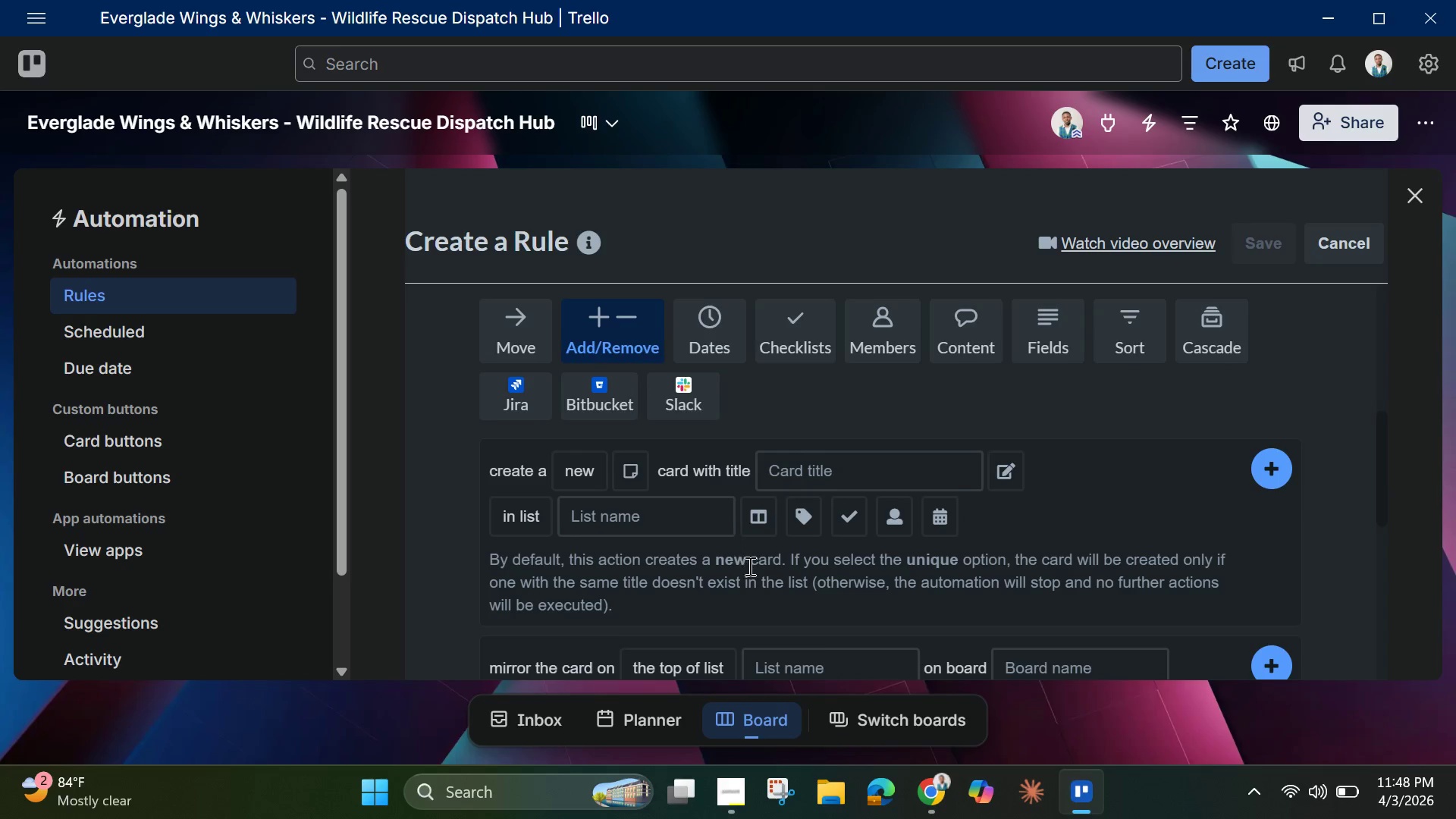 
scroll: coordinate [748, 566], scroll_direction: down, amount: 2.0
 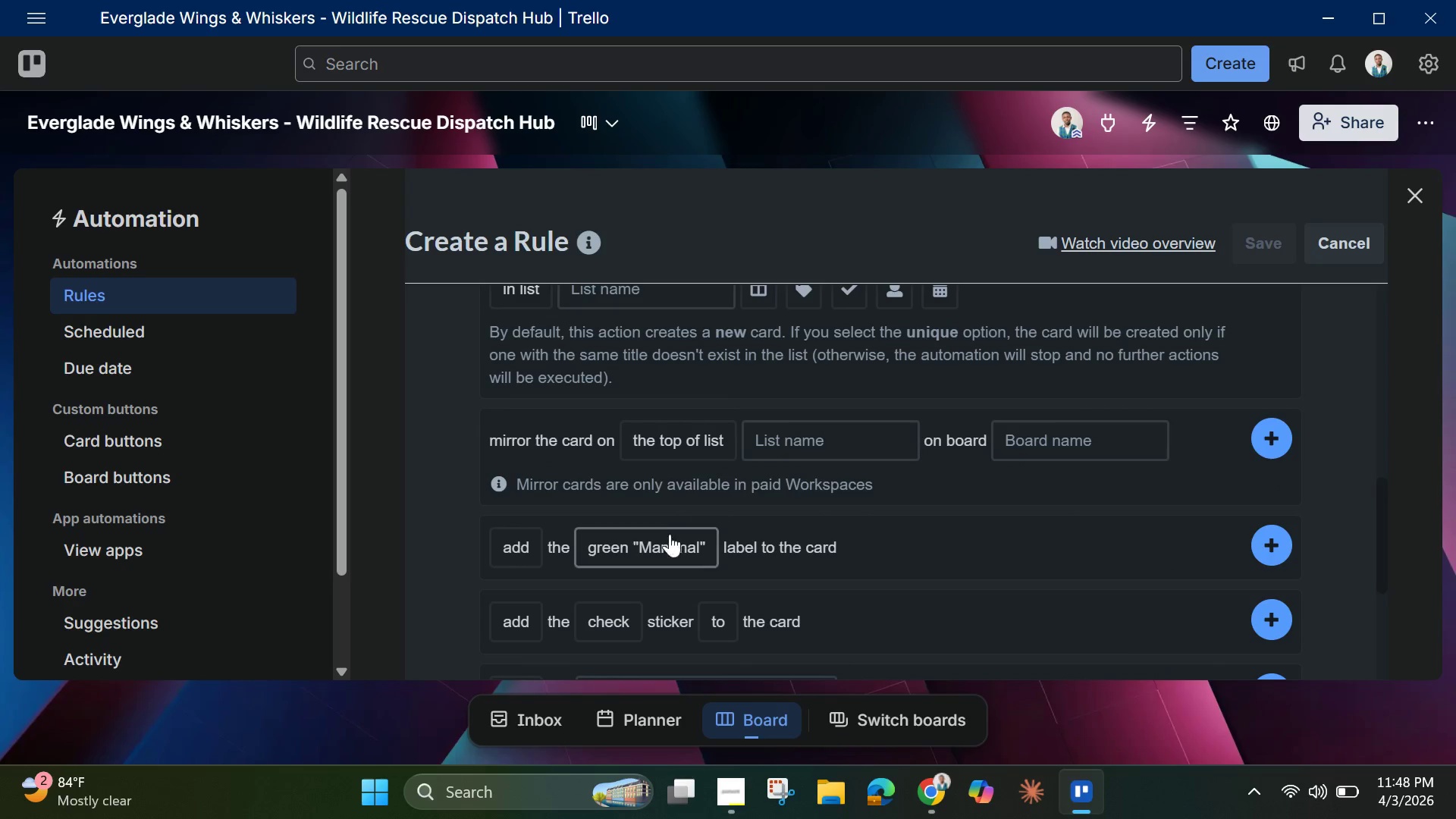 
mouse_move([657, 535])
 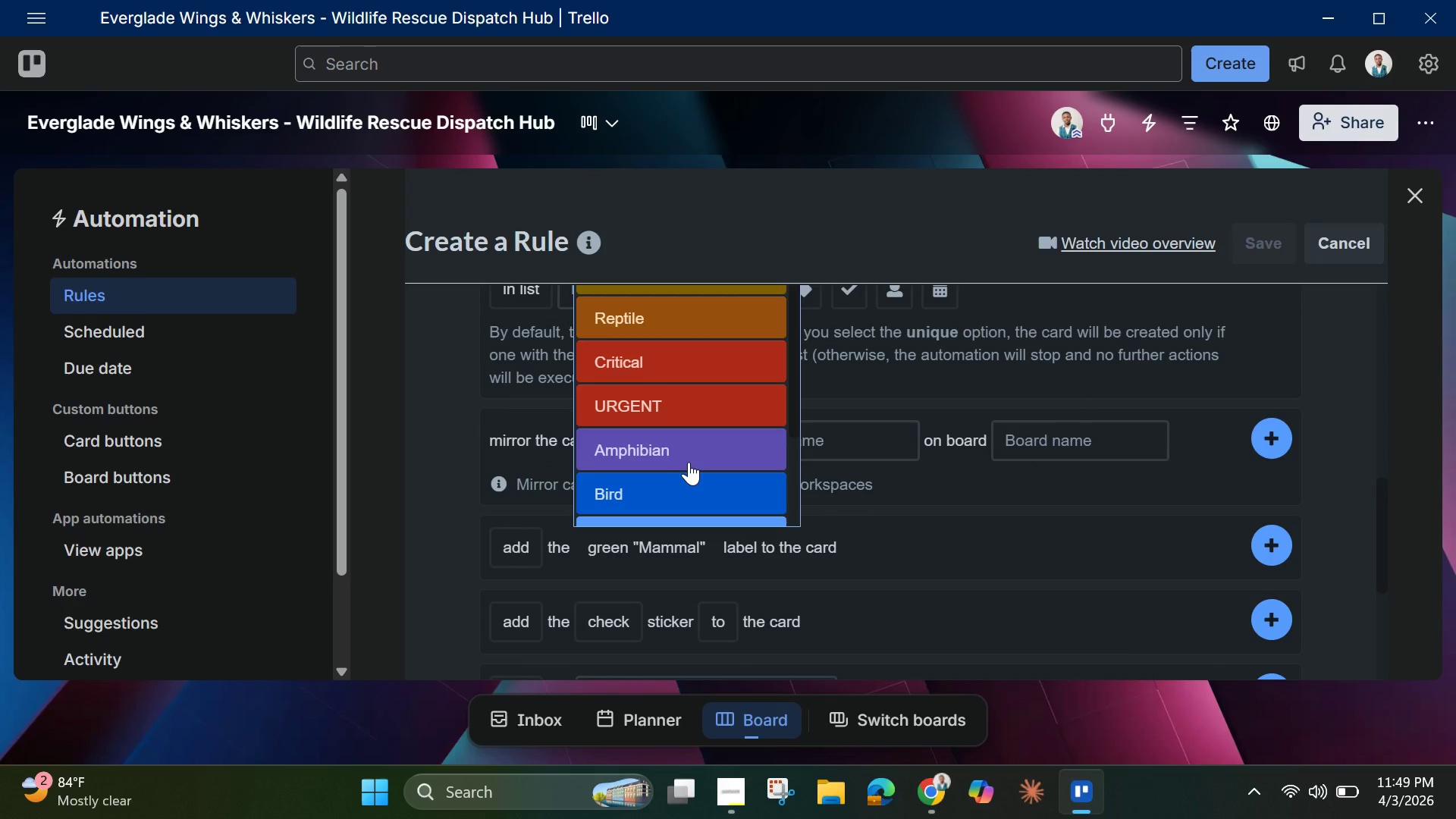 
scroll: coordinate [691, 457], scroll_direction: down, amount: 3.0
 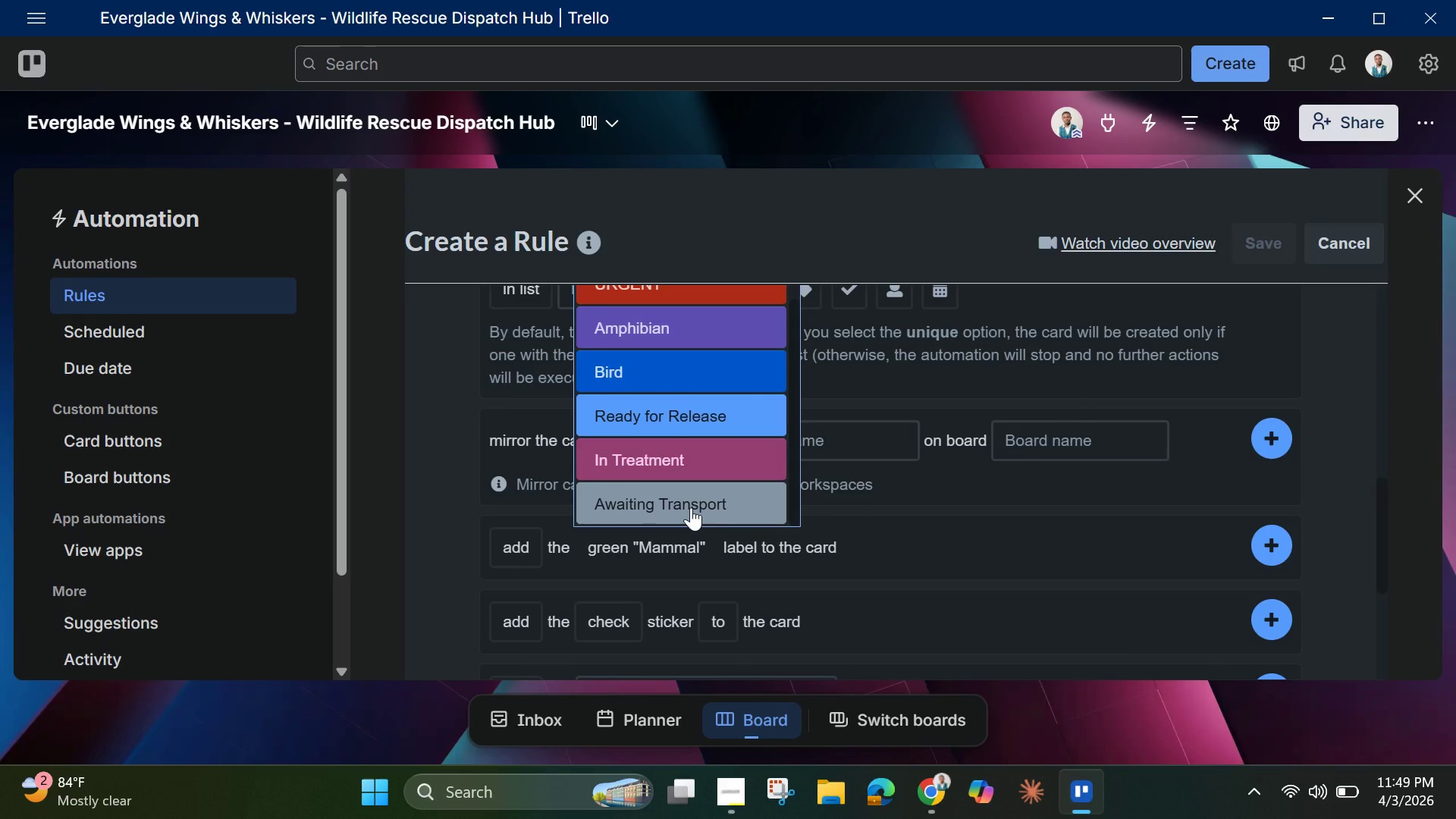 
left_click([691, 507])
 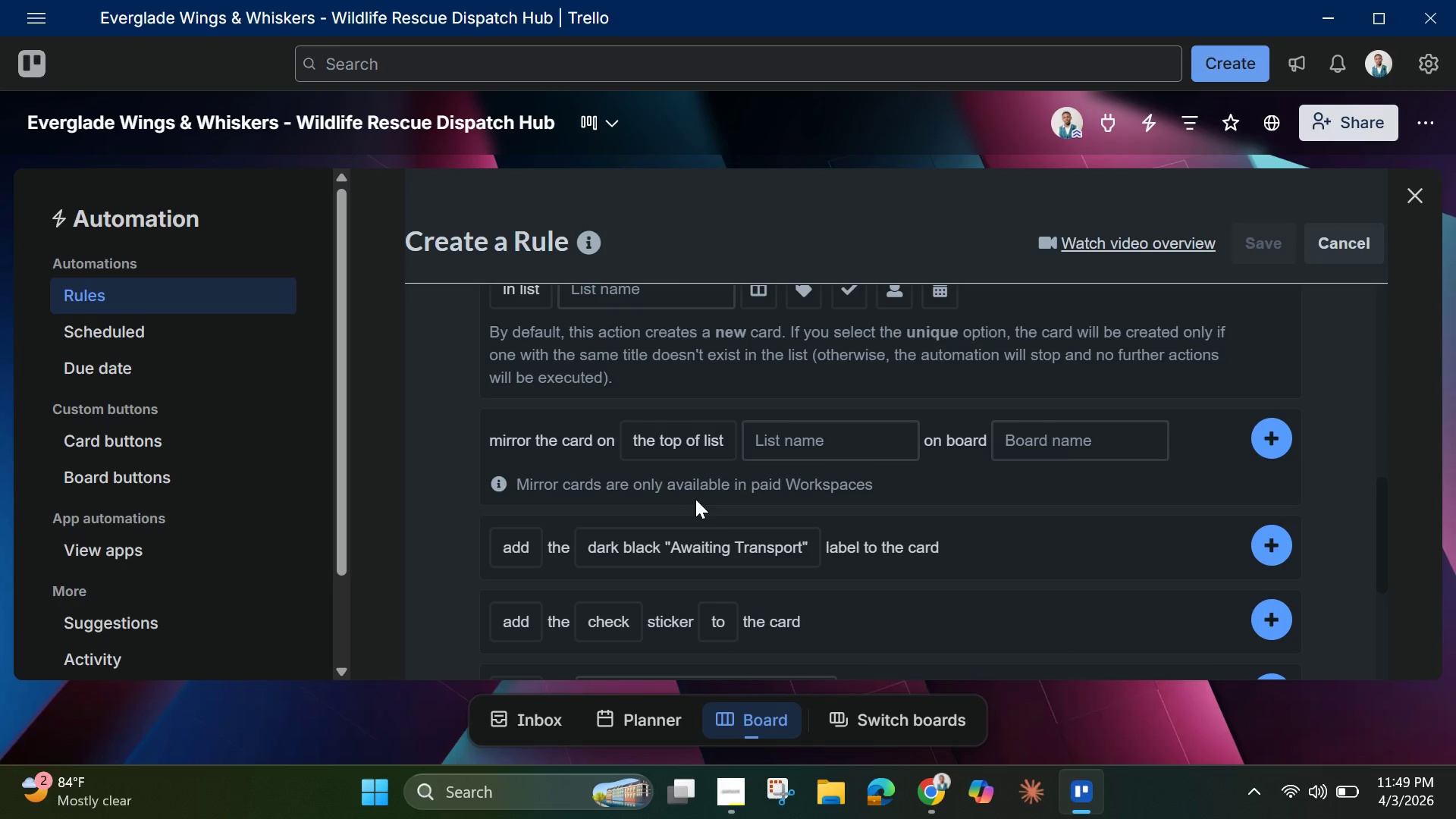 
wait(9.8)
 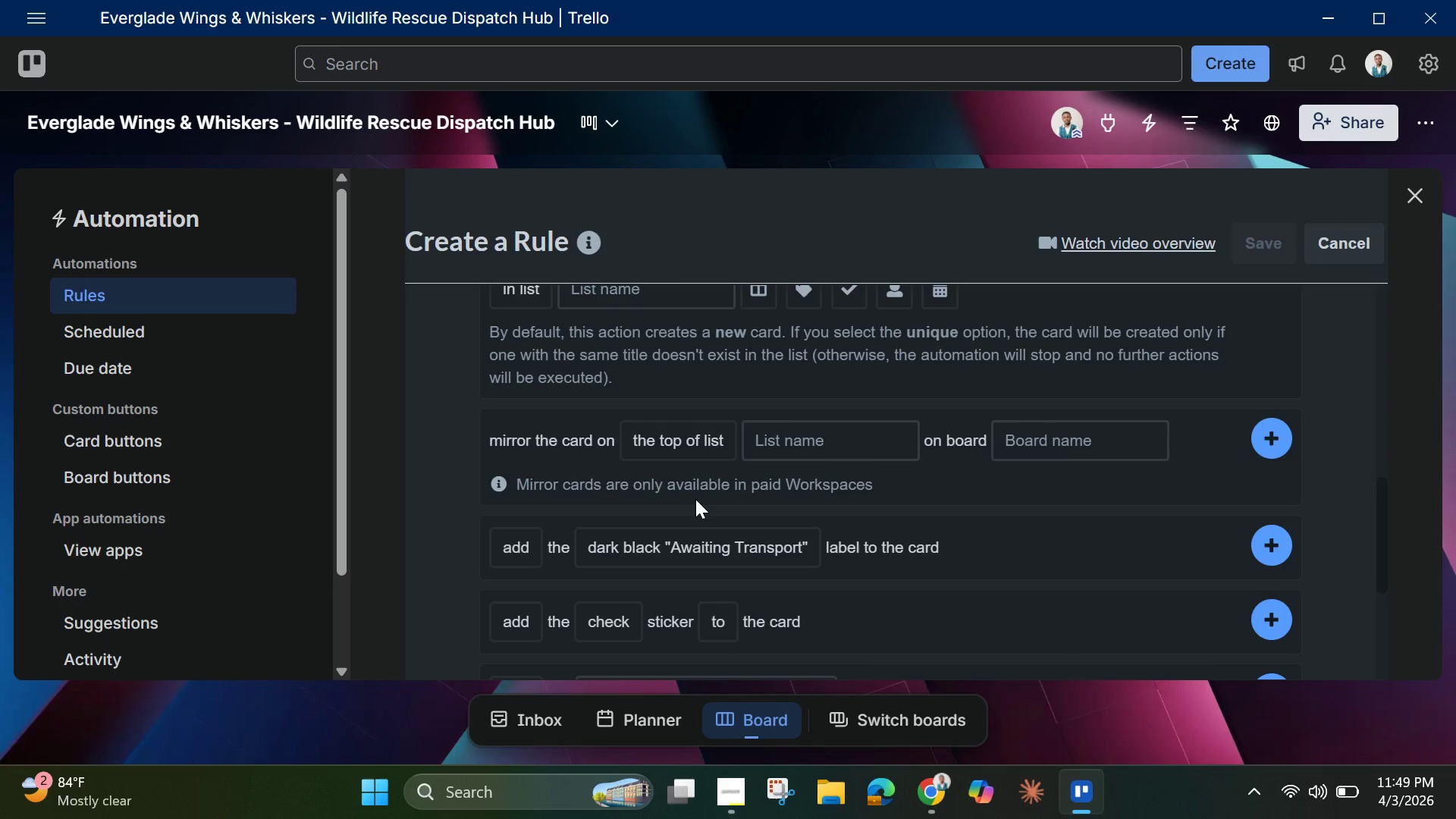 
left_click([1276, 546])
 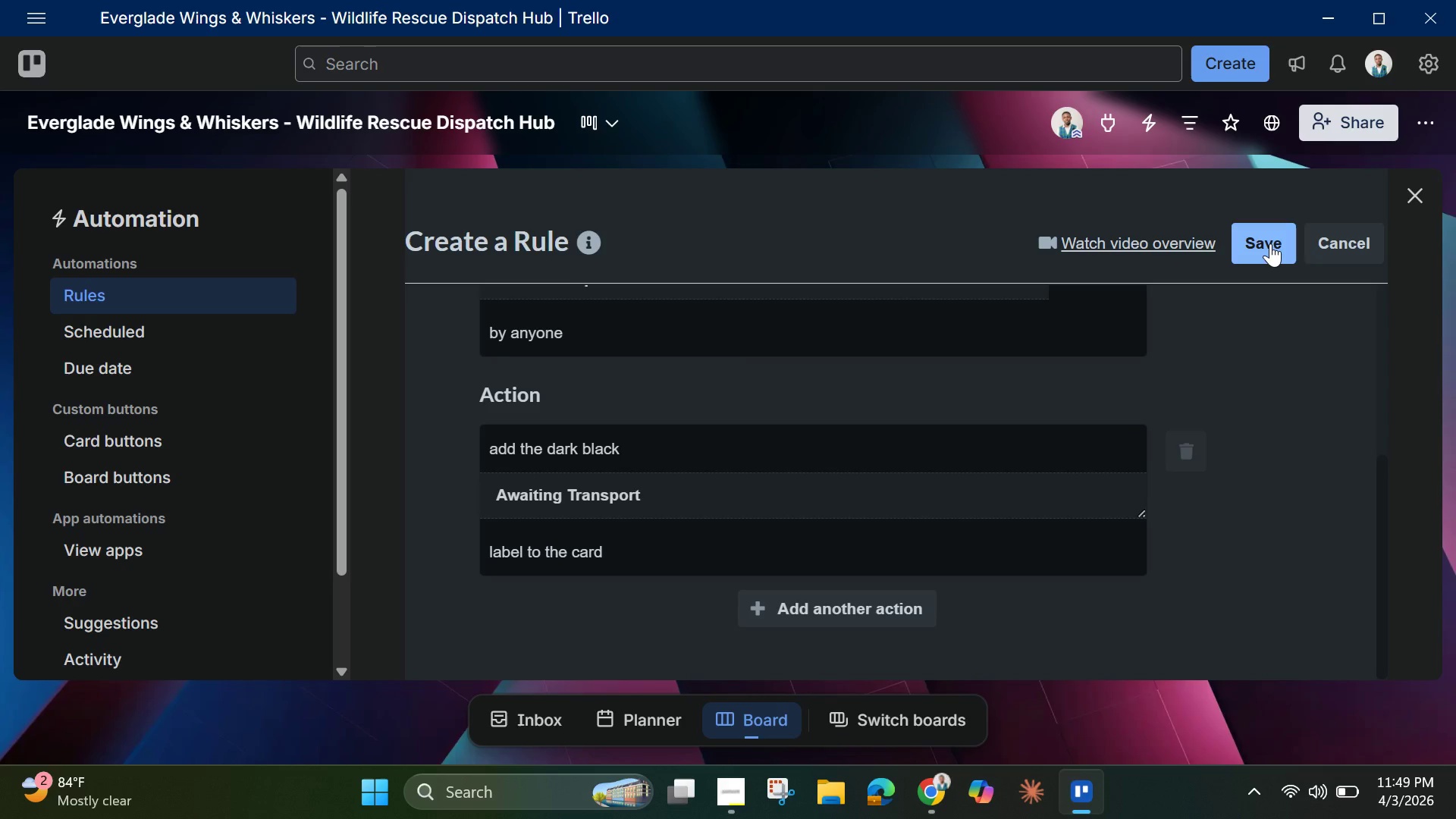 
left_click([1270, 243])
 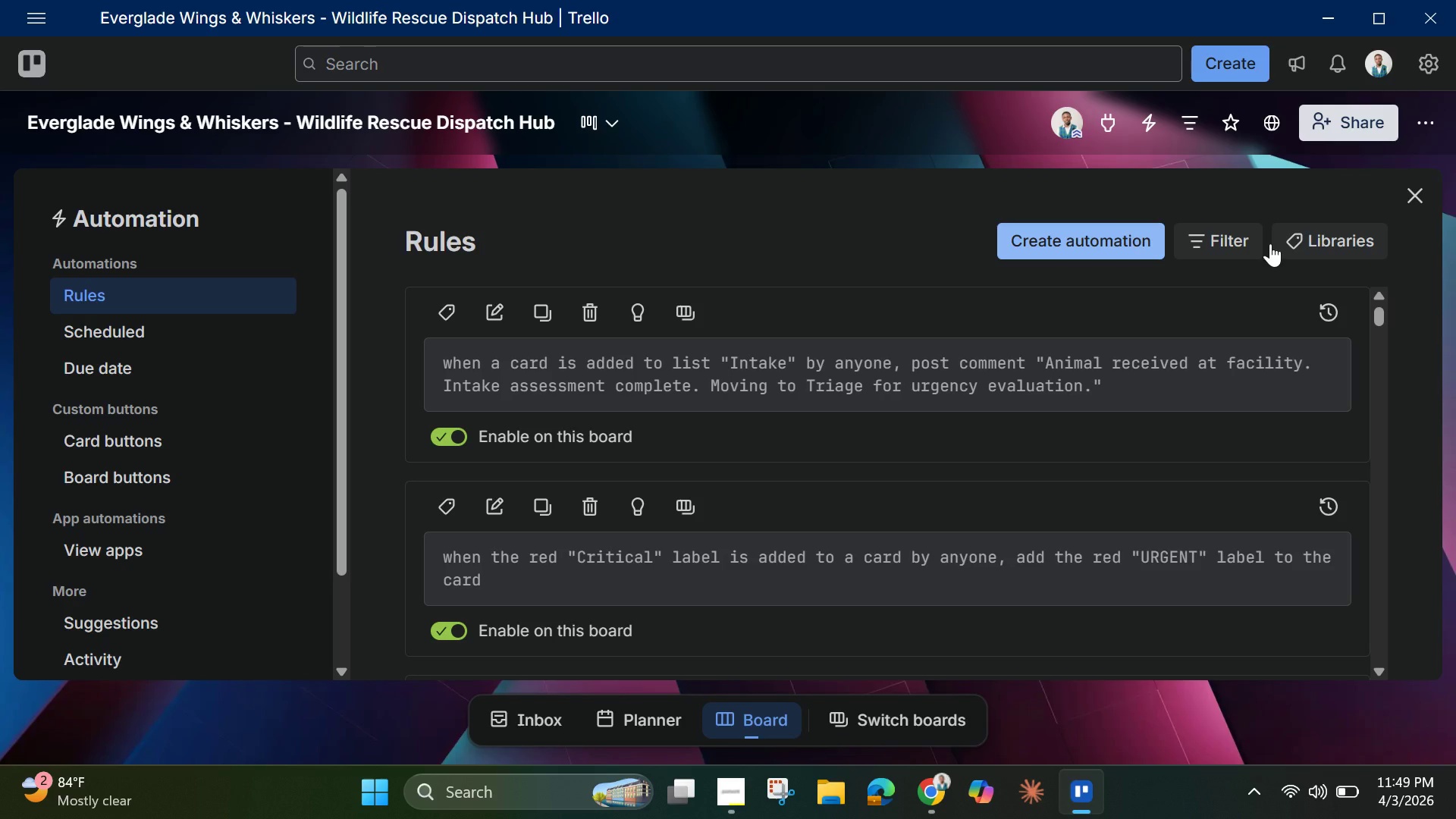 
wait(10.69)
 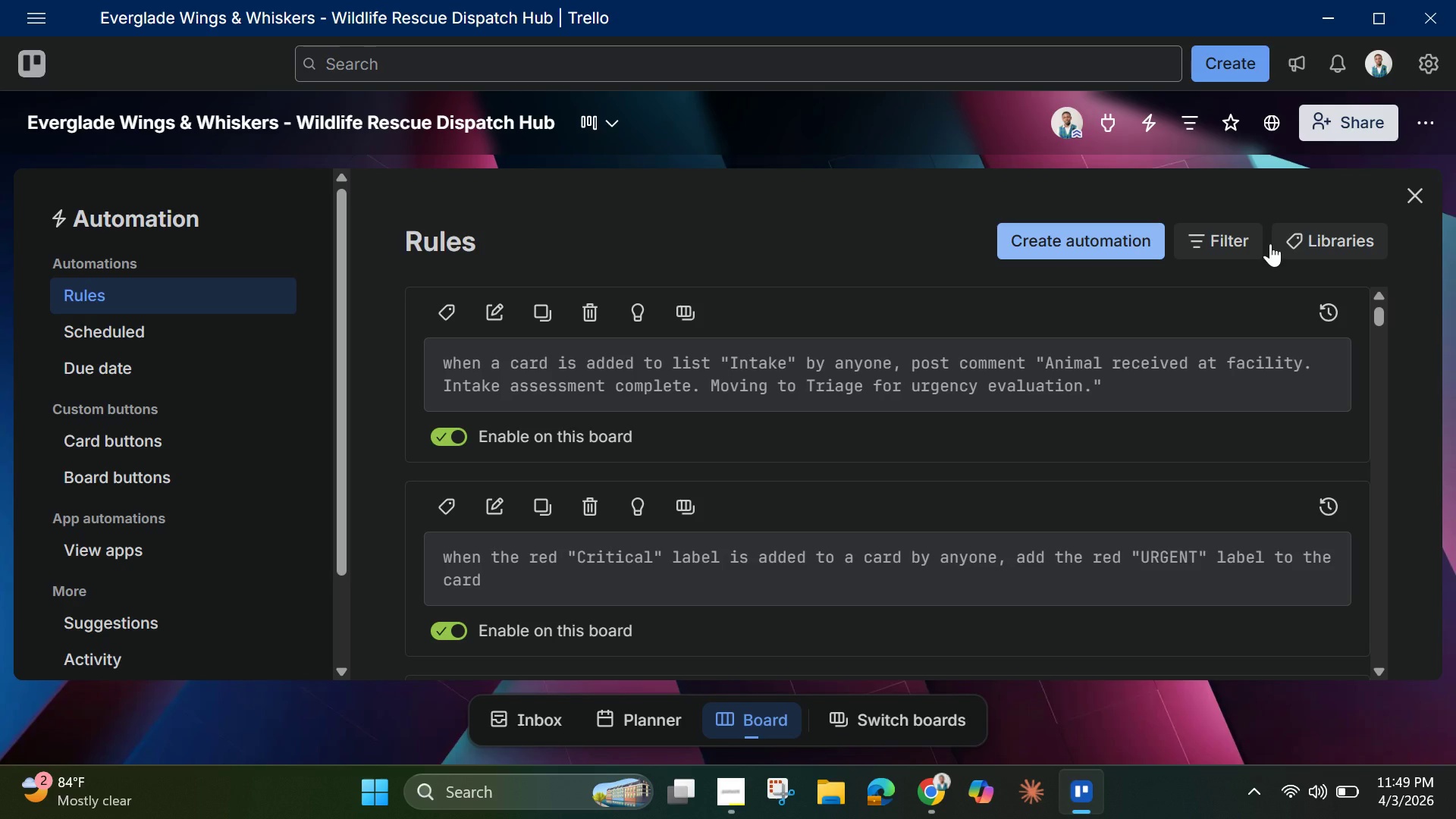 
left_click([1100, 240])
 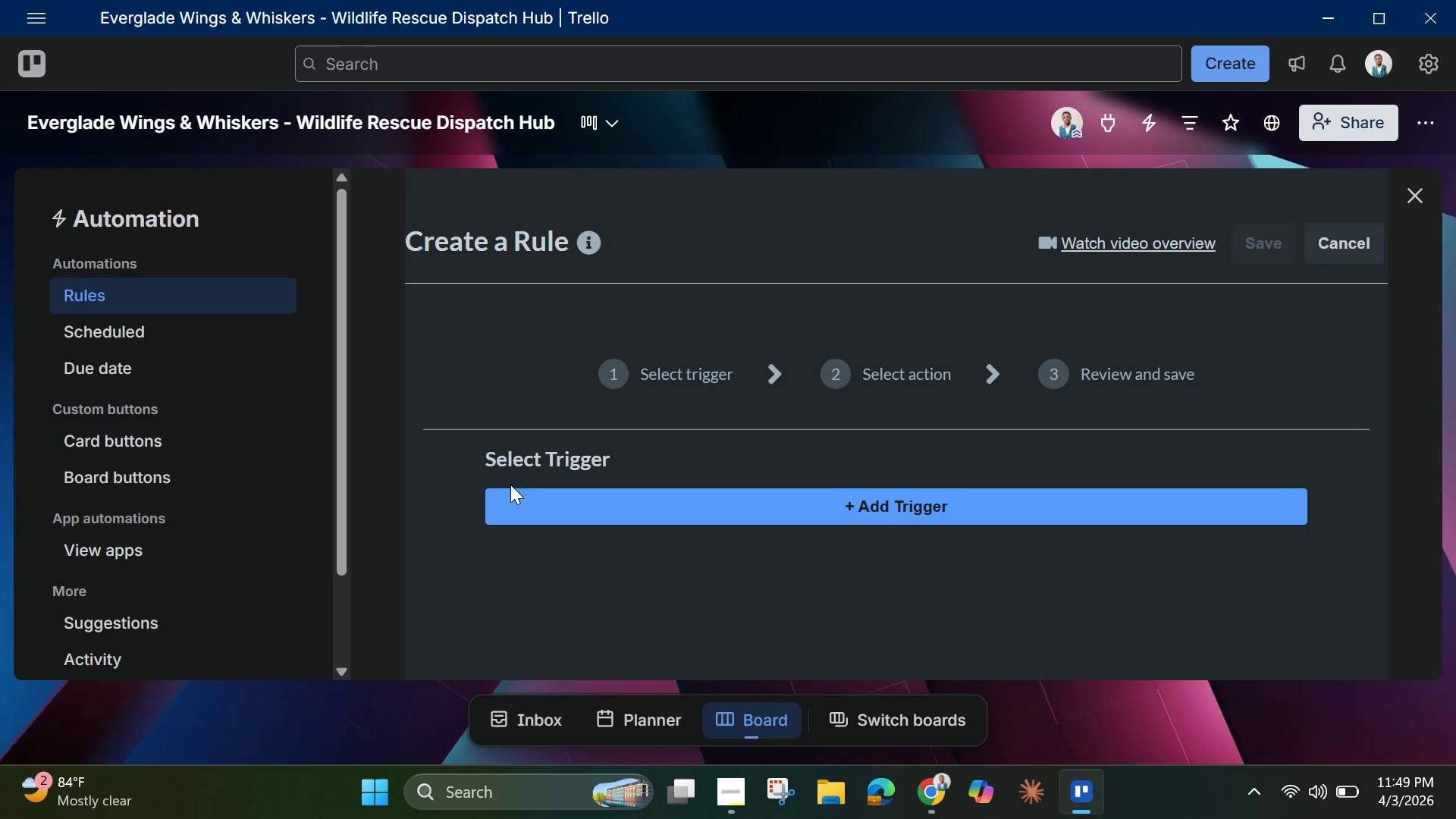 
wait(12.7)
 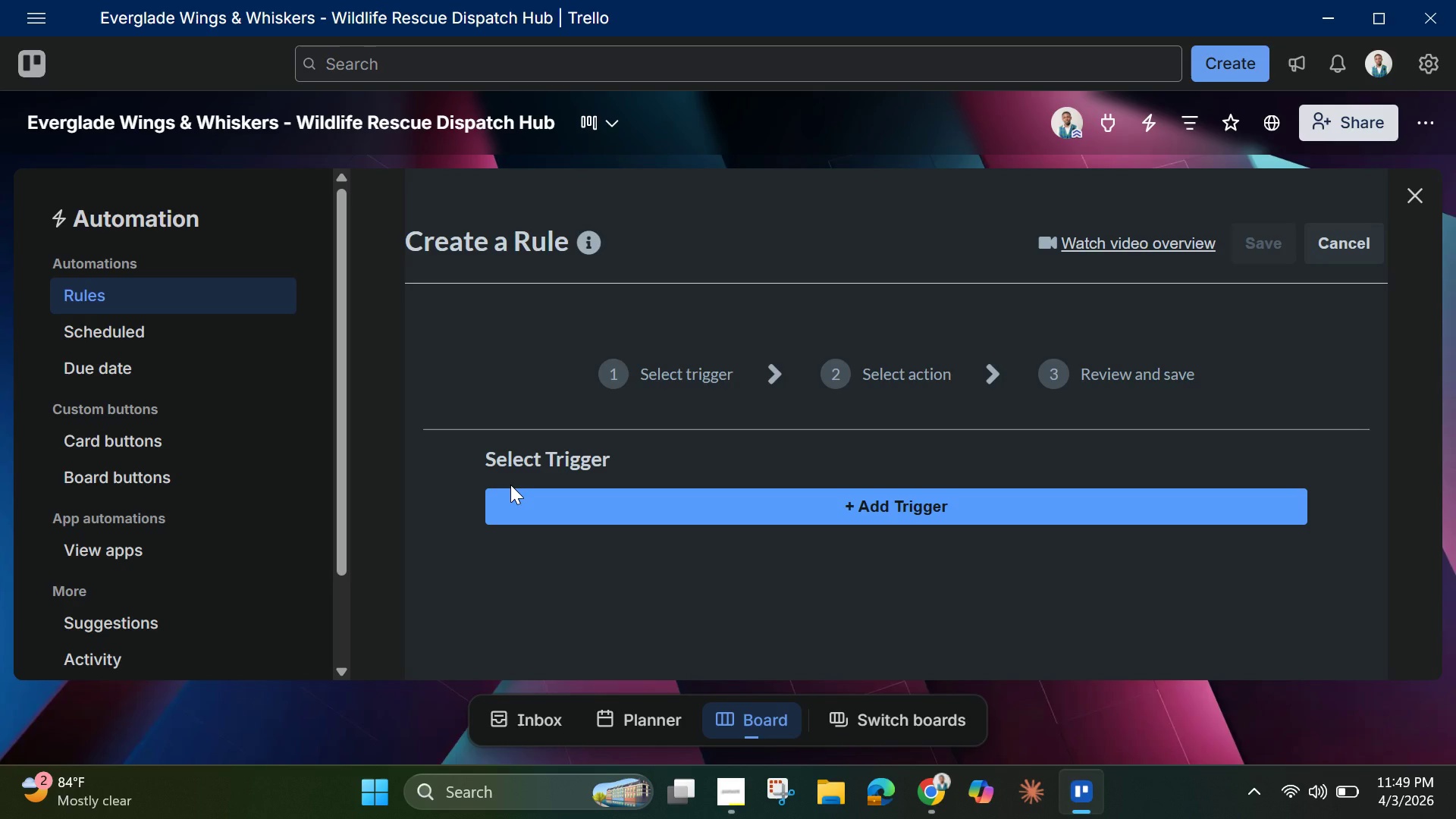 
left_click([785, 510])
 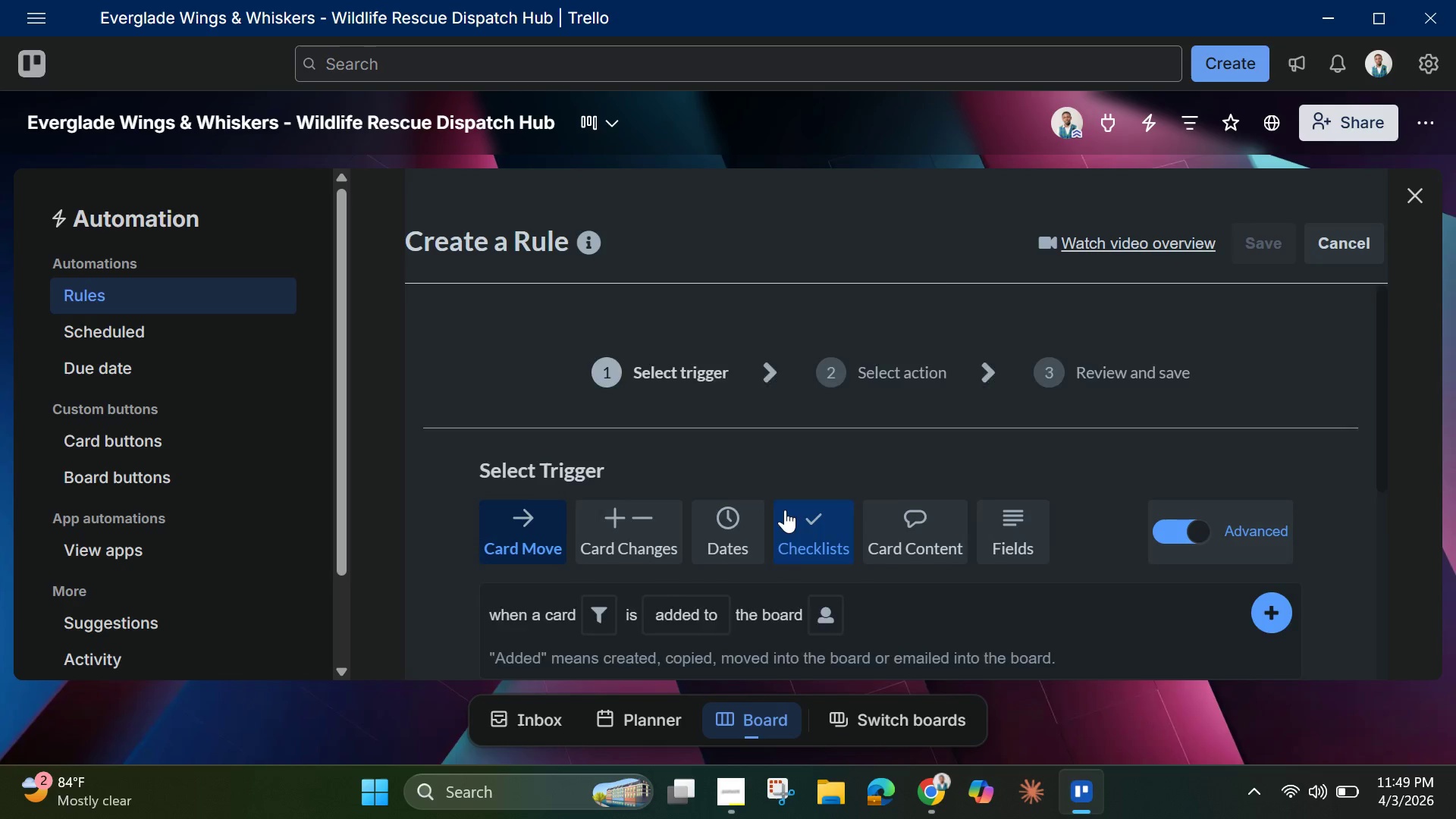 
scroll: coordinate [785, 510], scroll_direction: down, amount: 3.0
 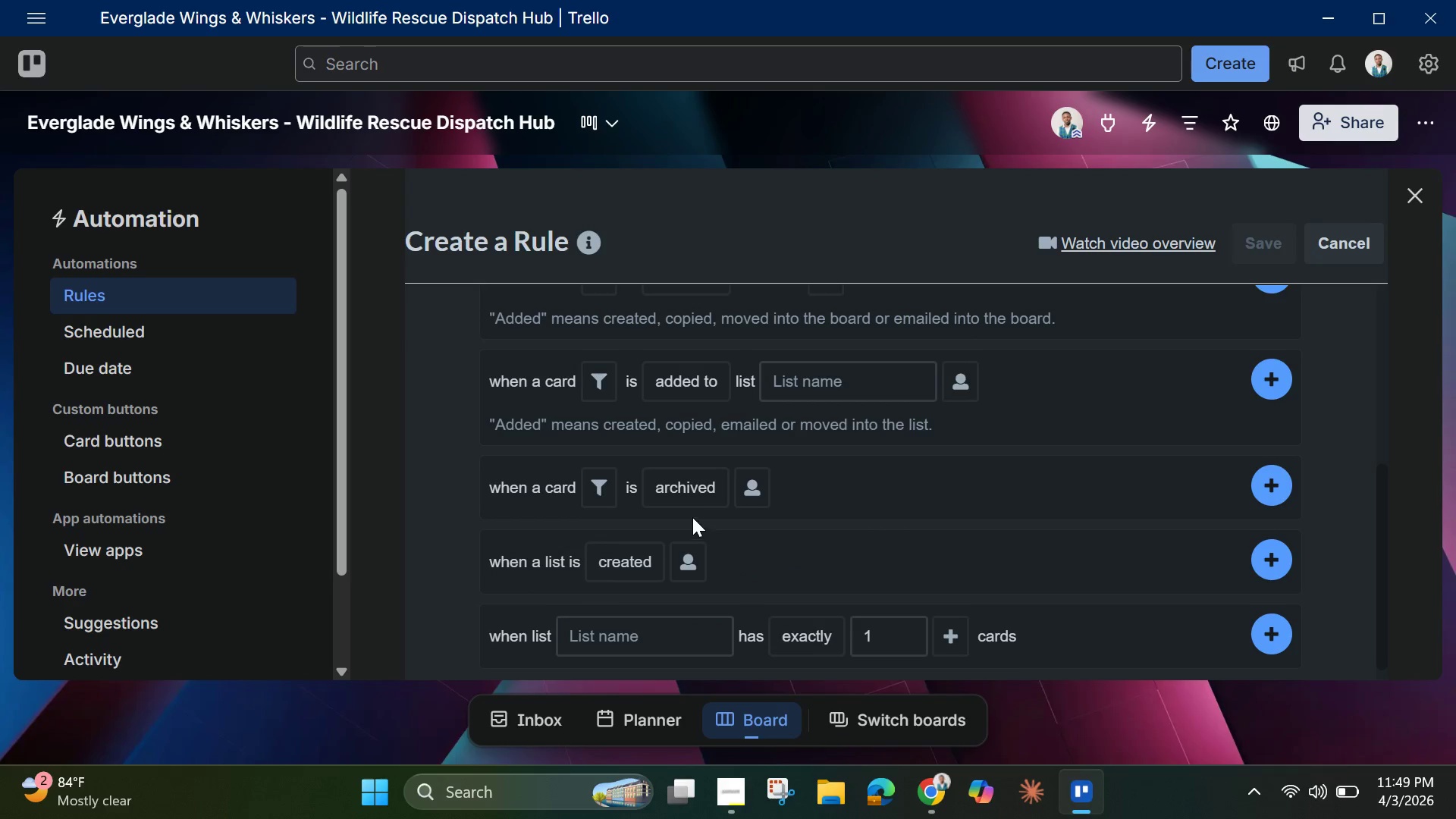 
mouse_move([682, 373])
 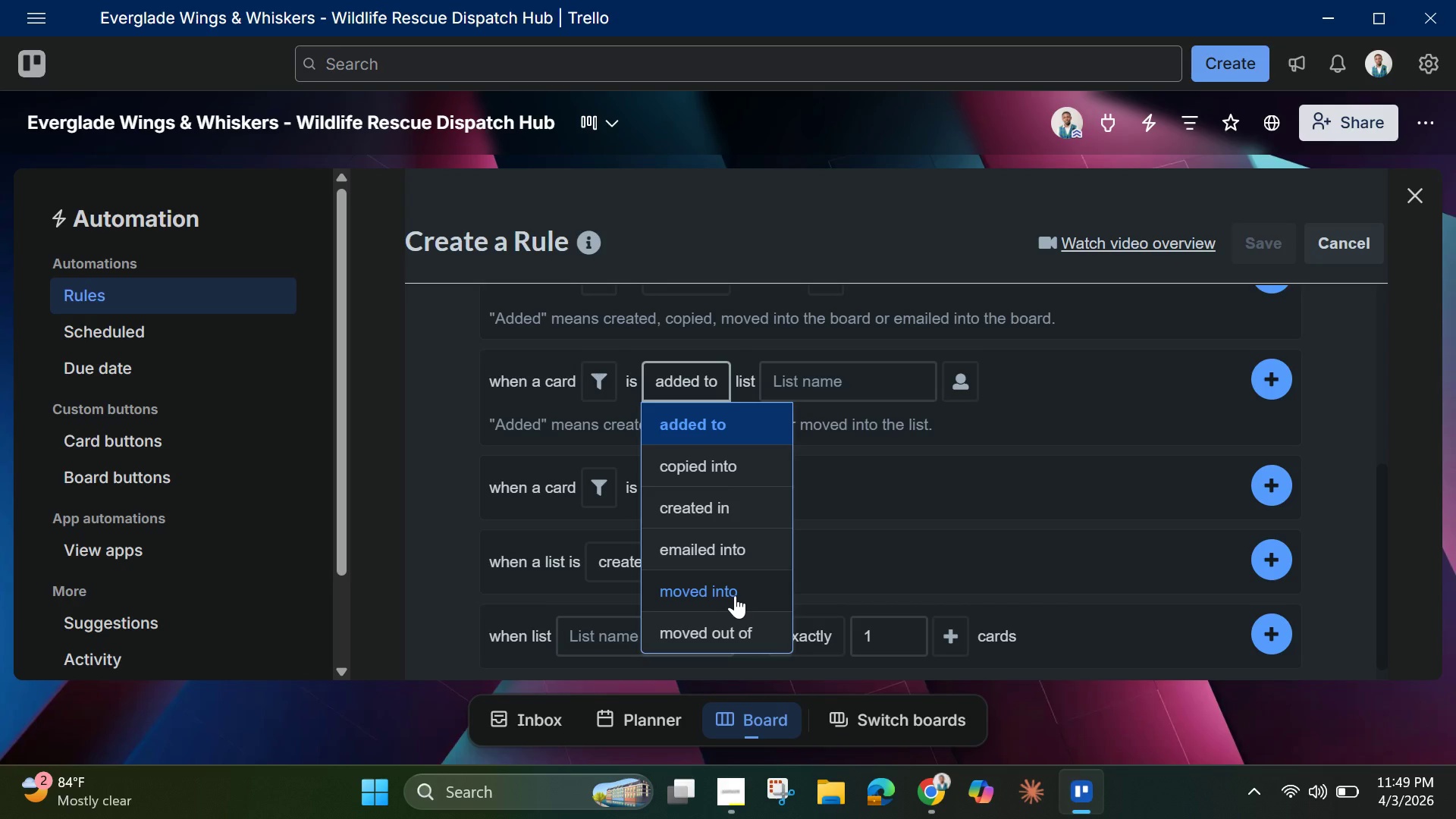 
left_click([735, 595])
 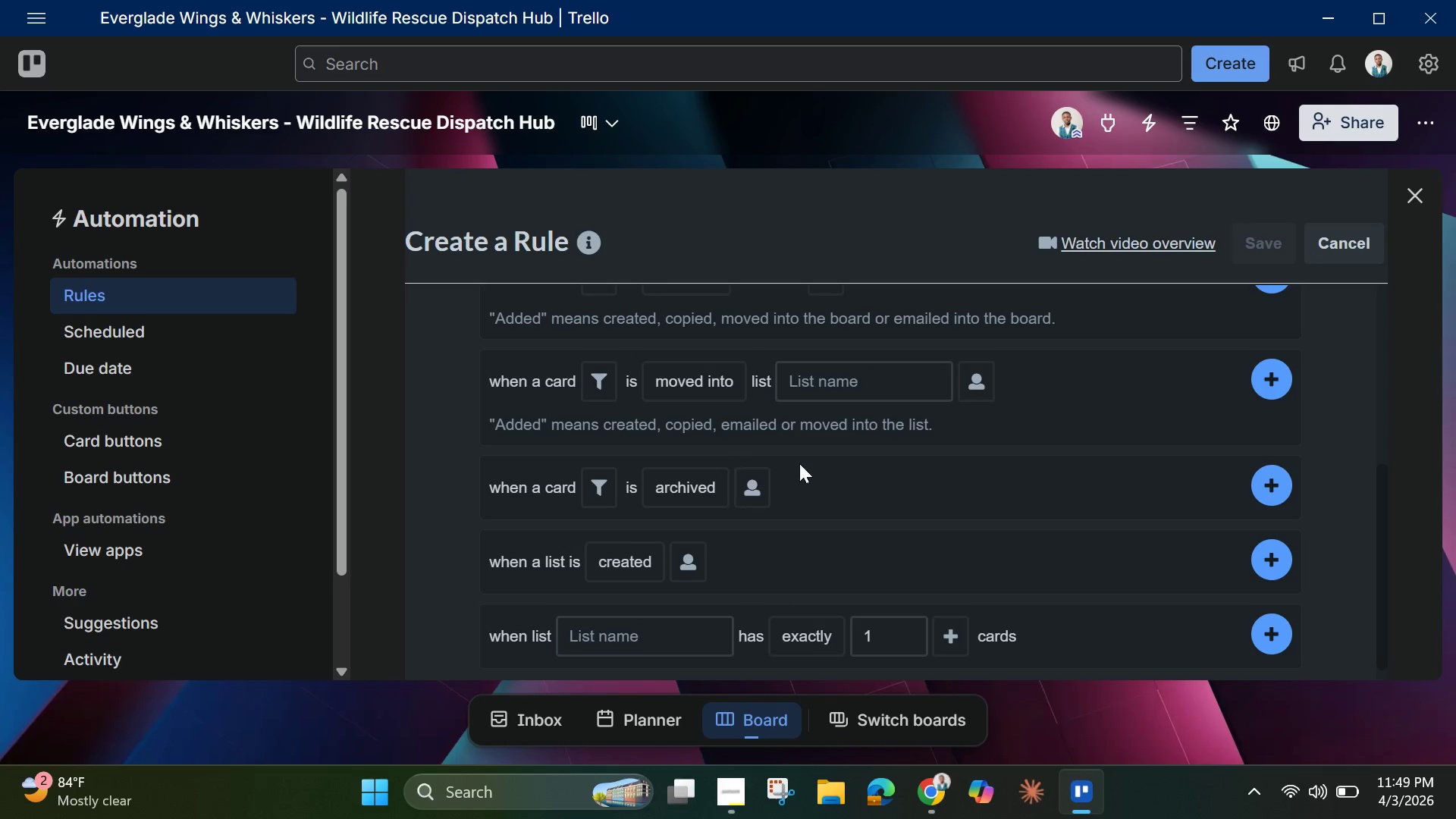 
left_click([839, 382])
 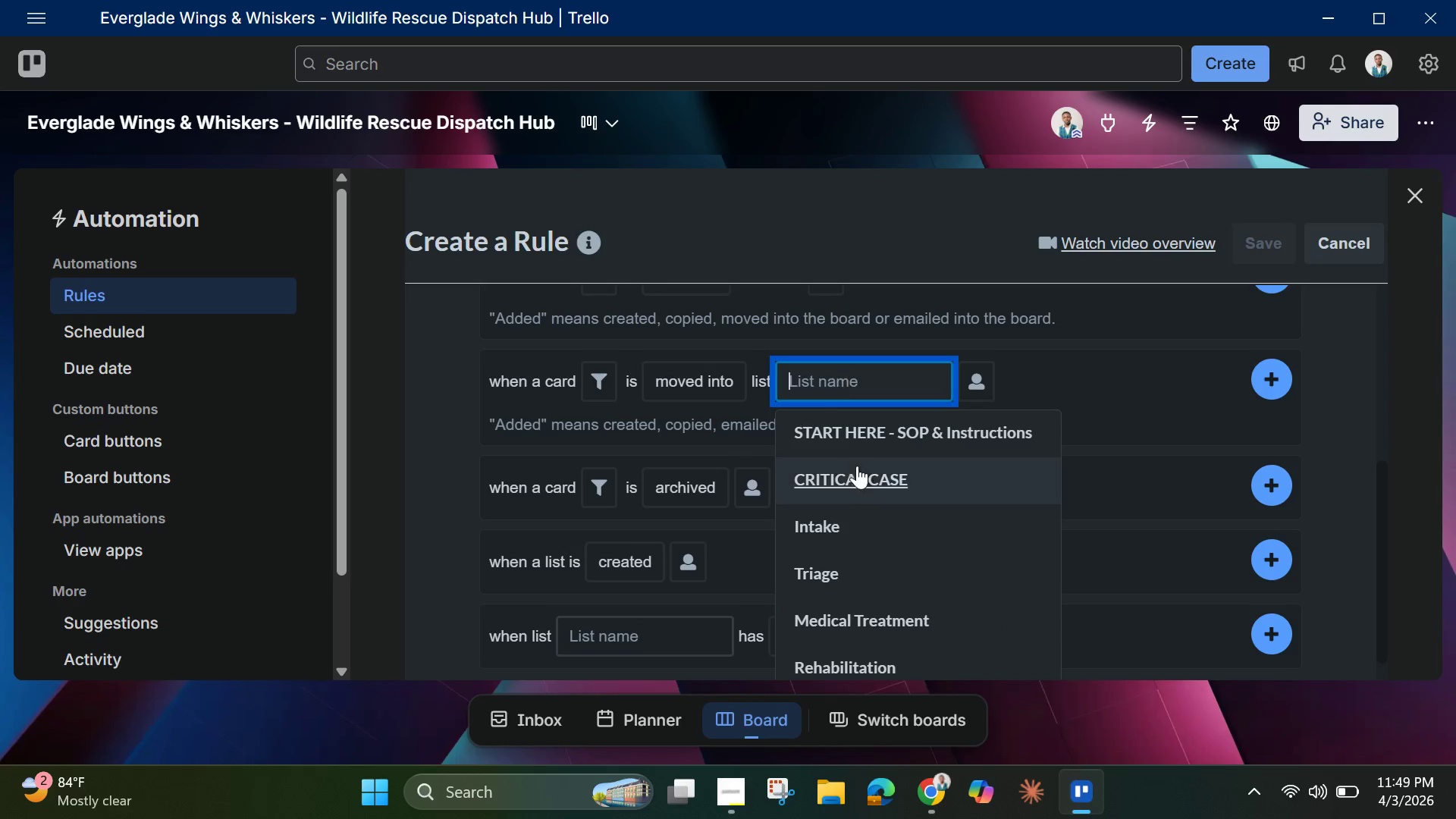 
wait(9.03)
 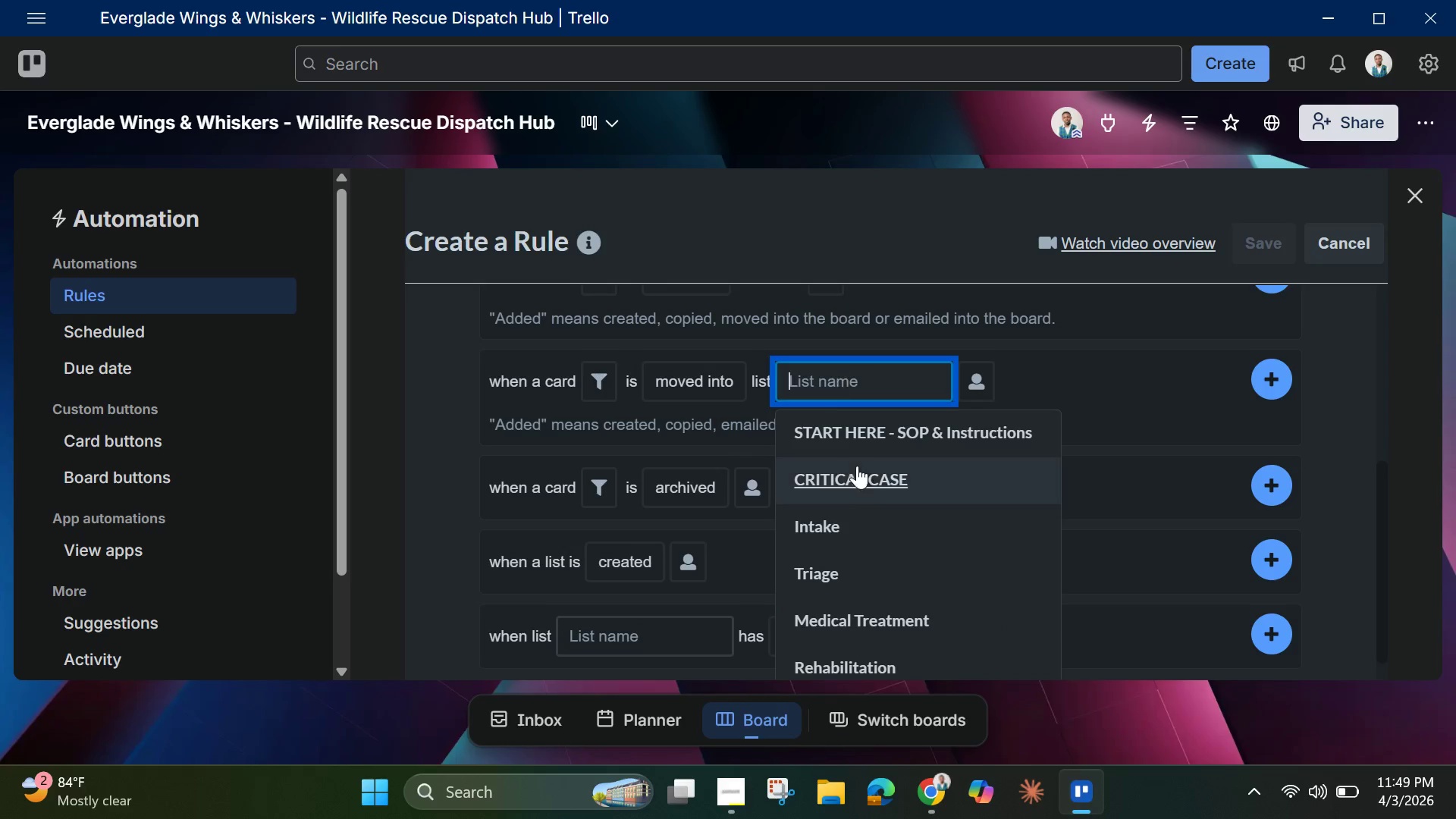 
left_click([868, 618])
 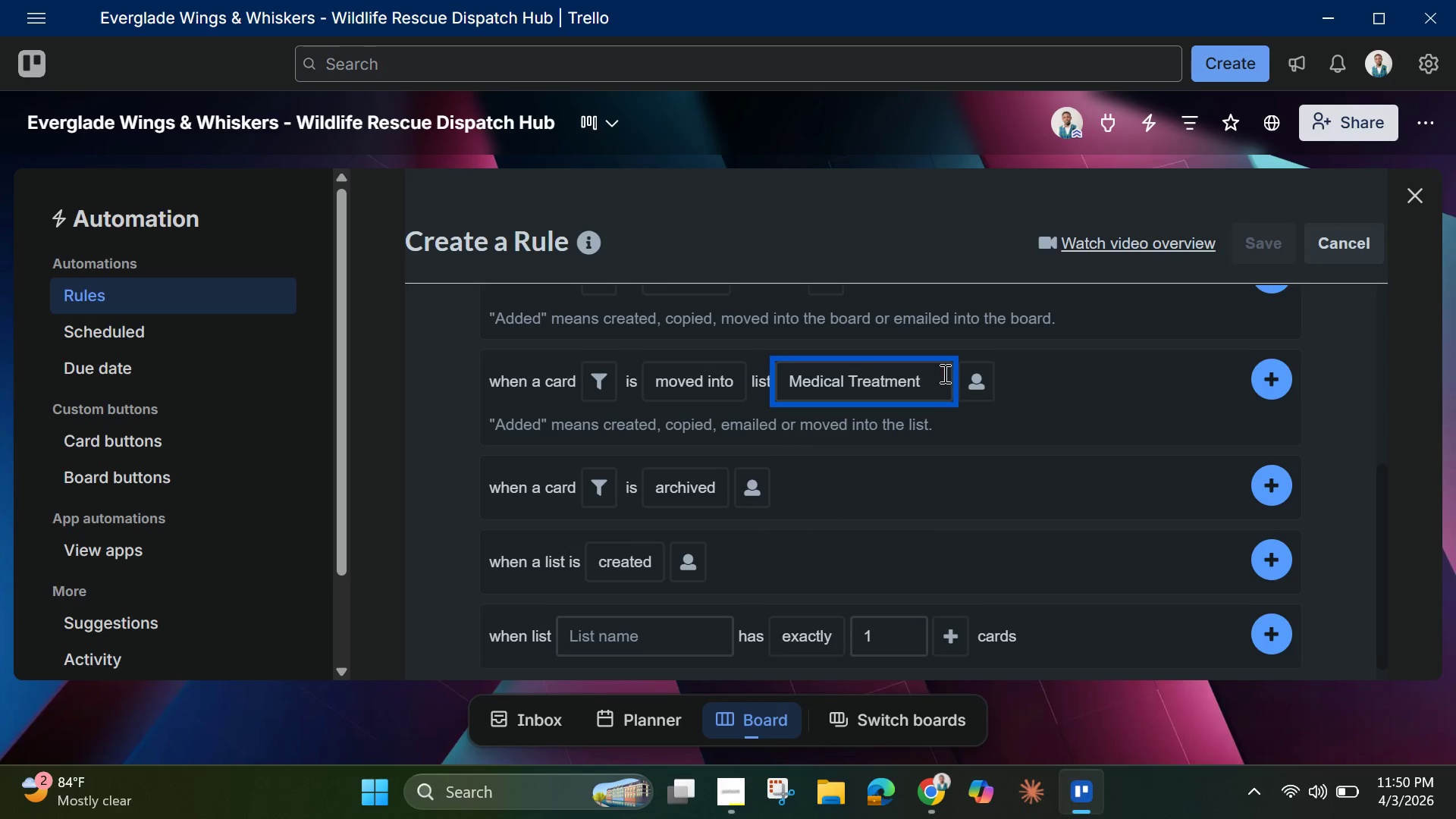 
left_click([977, 388])
 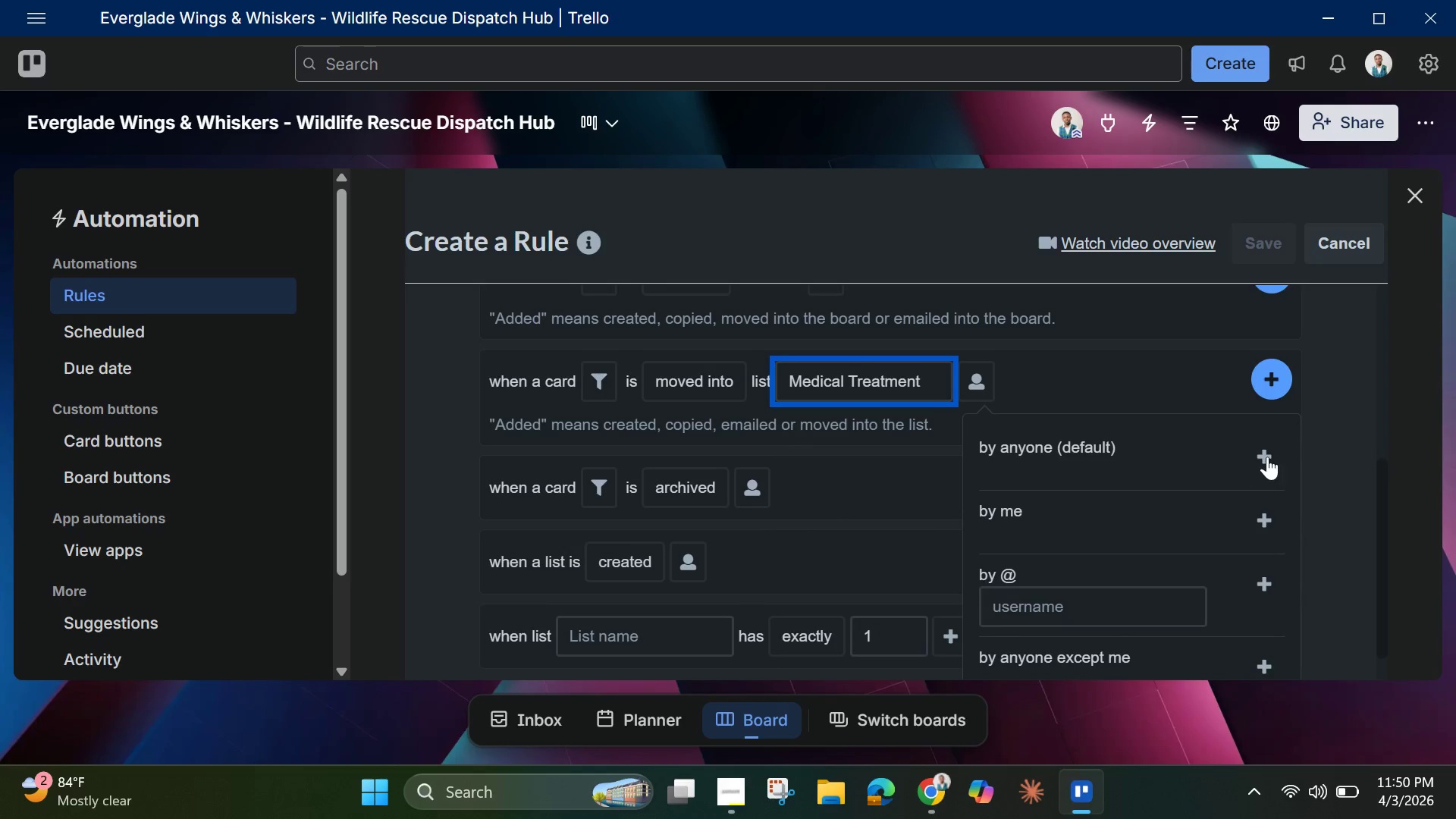 
left_click([1269, 456])
 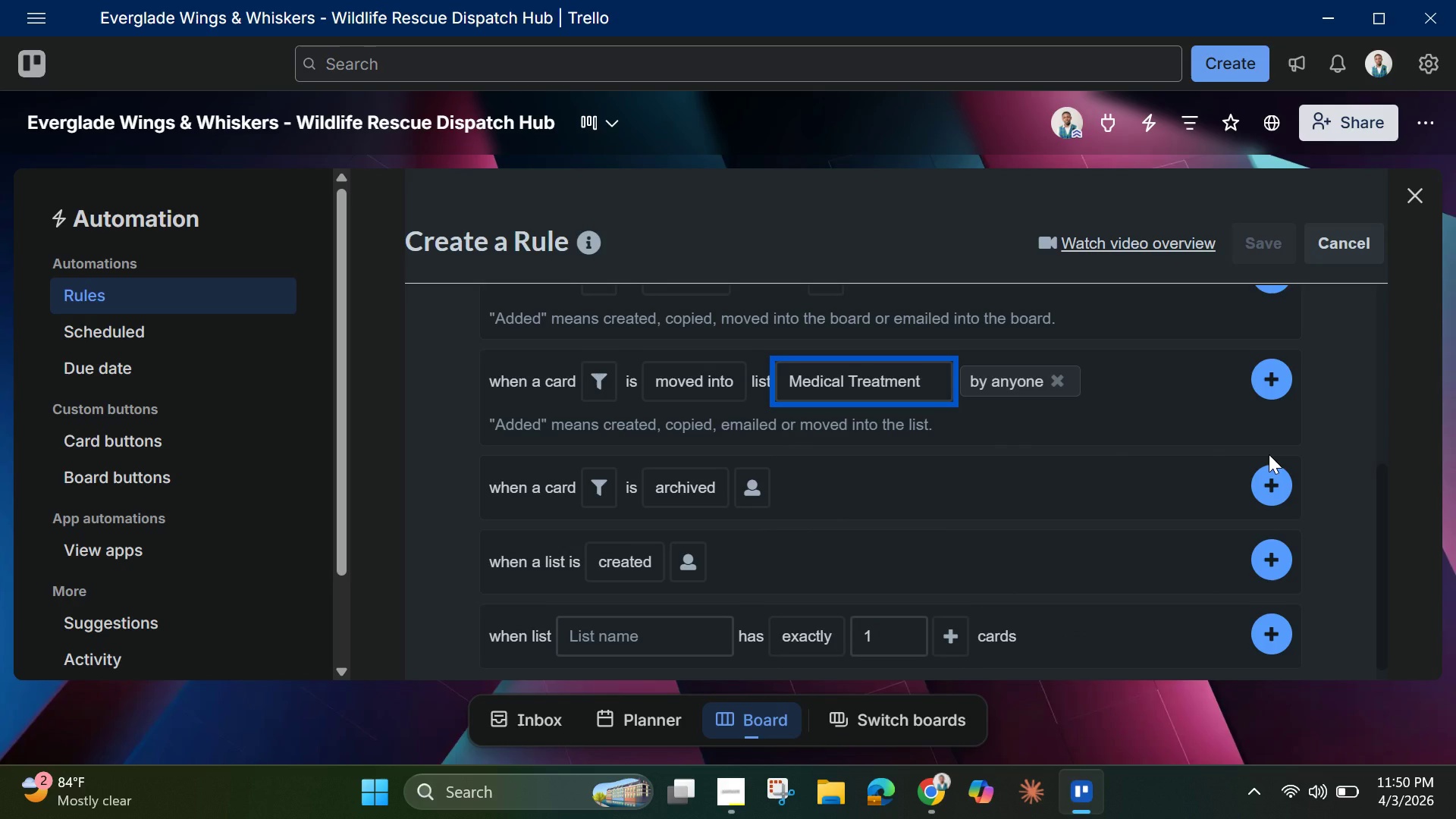 
wait(22.74)
 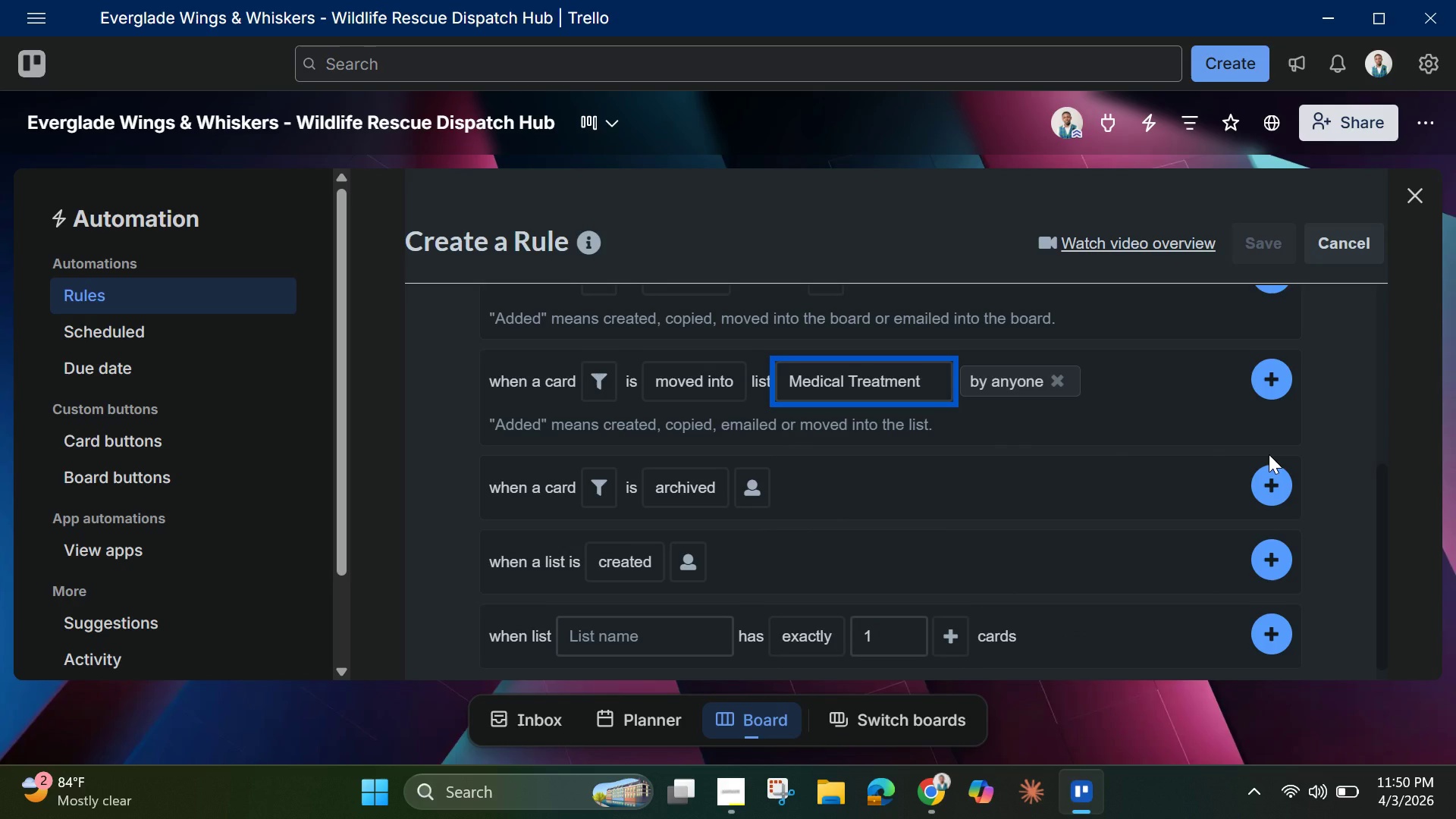 
left_click([601, 384])
 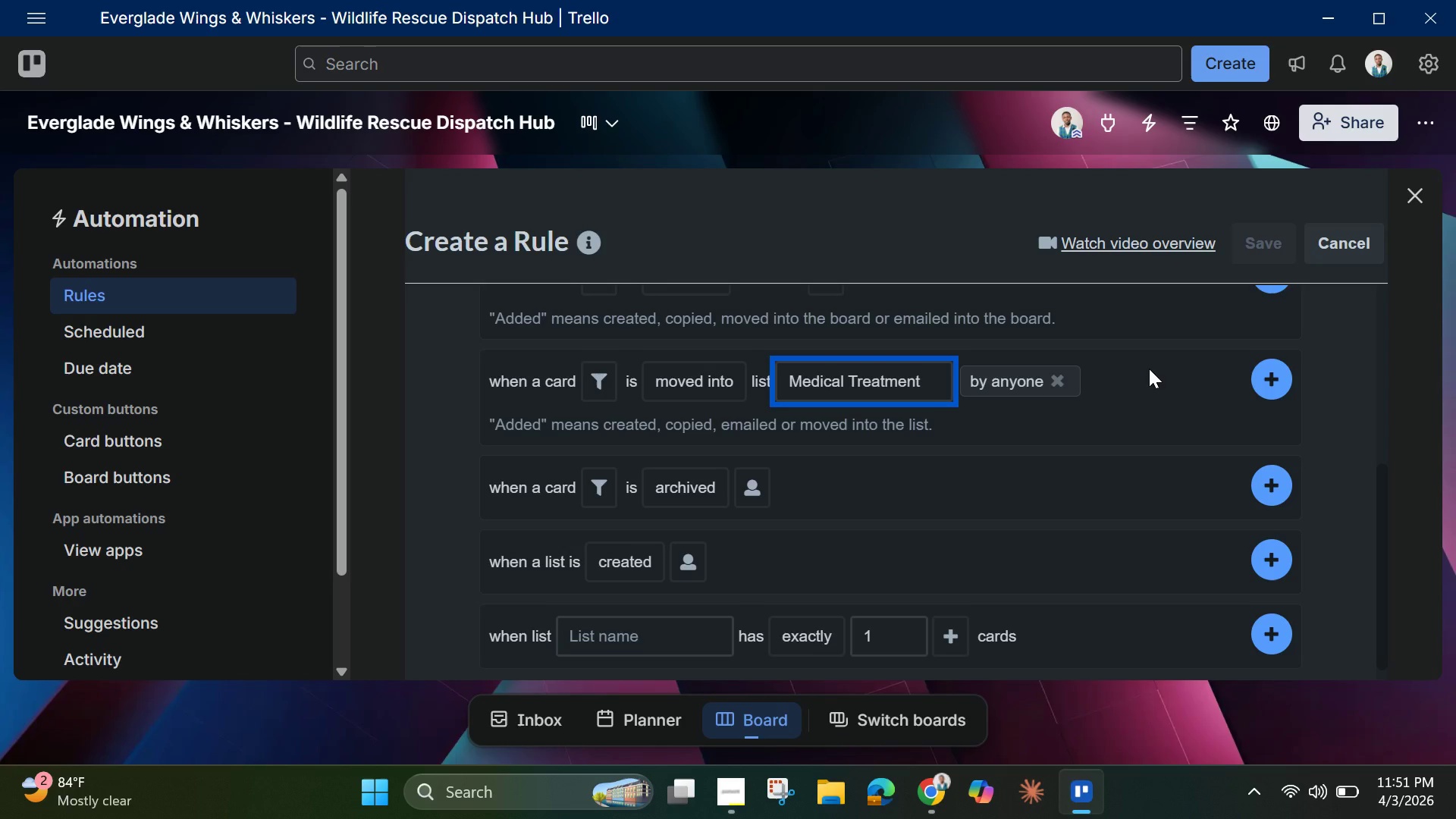 
wait(56.0)
 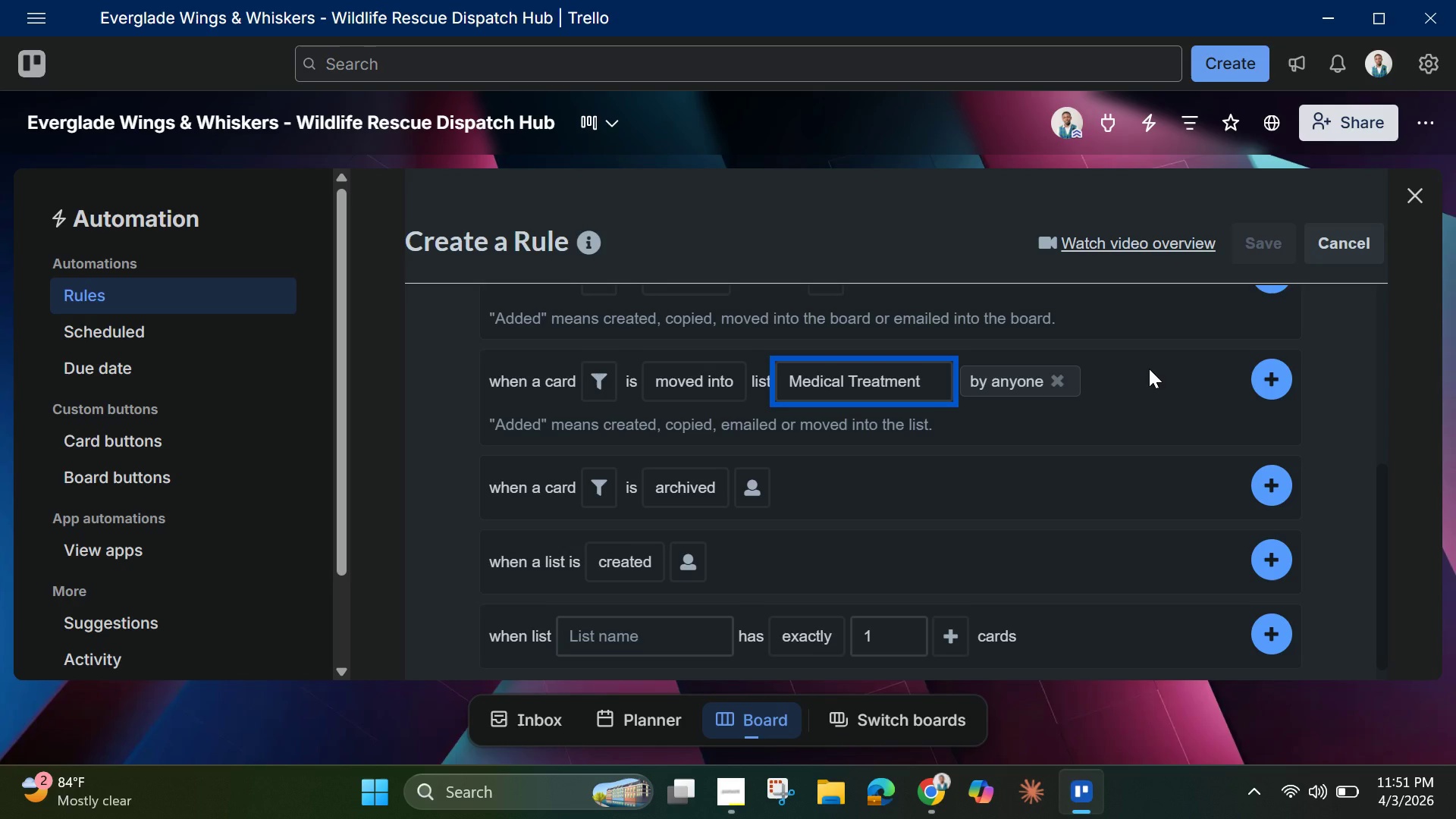 
left_click([1281, 375])
 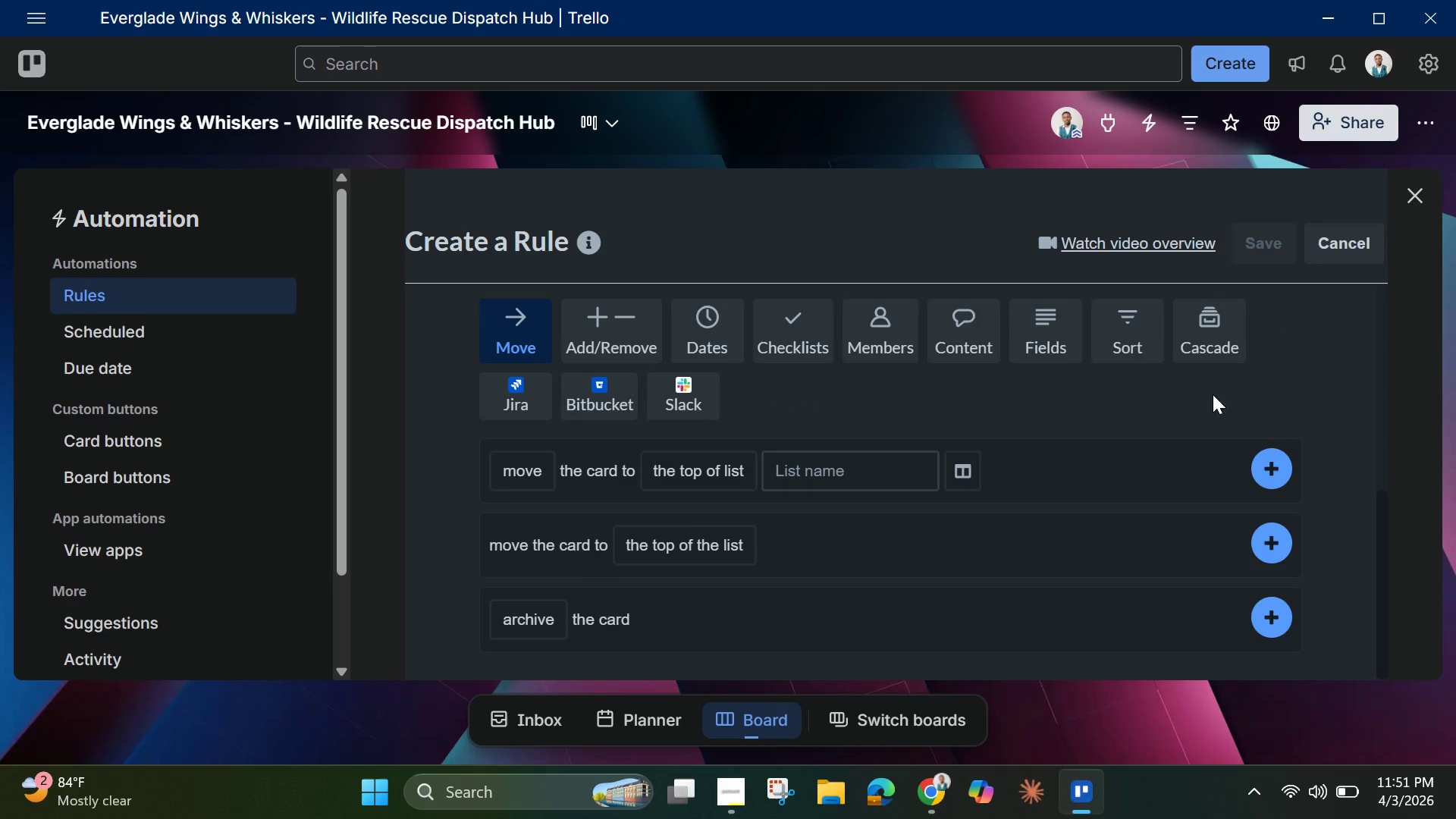 
wait(5.83)
 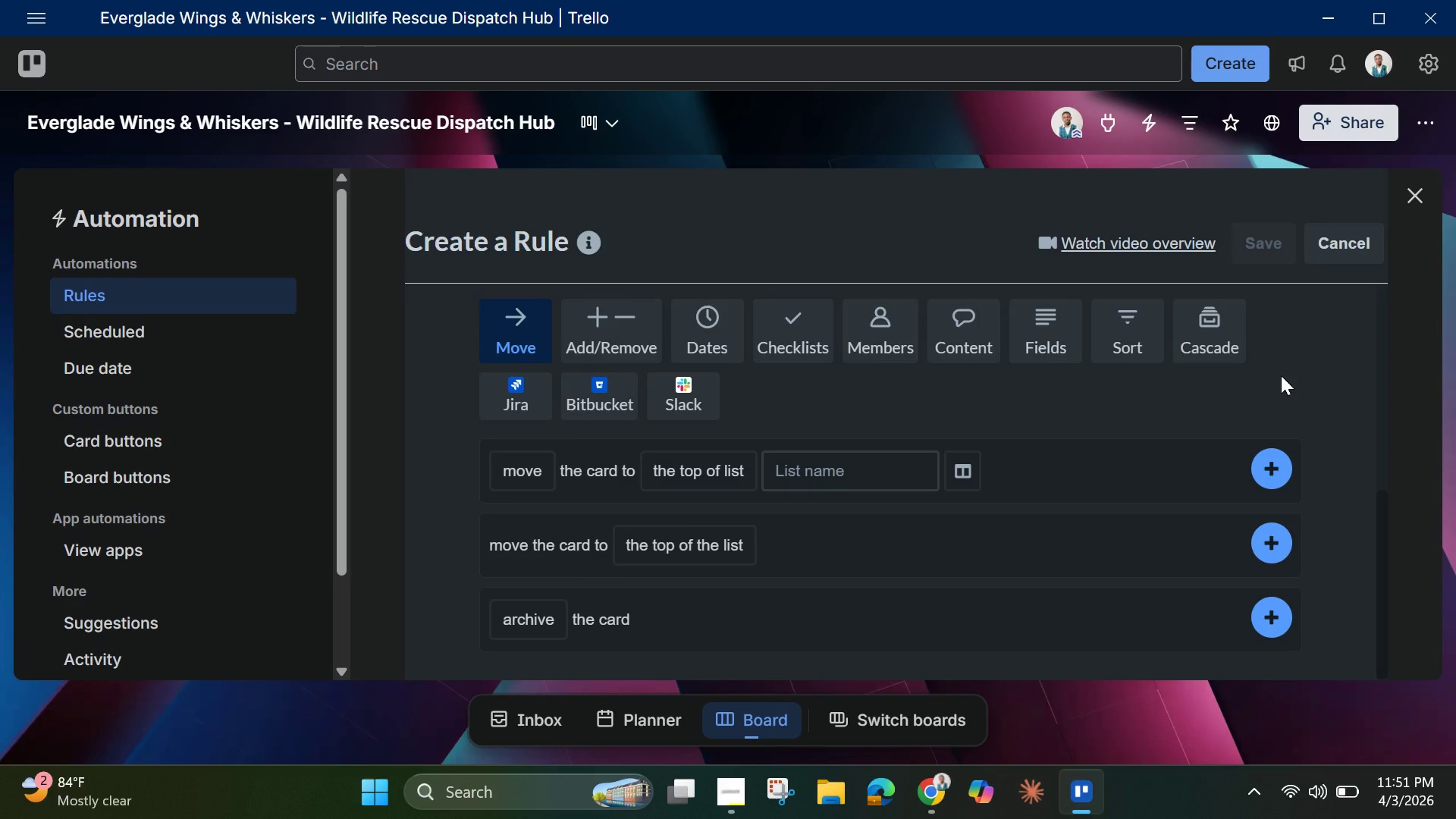 
left_click([893, 331])
 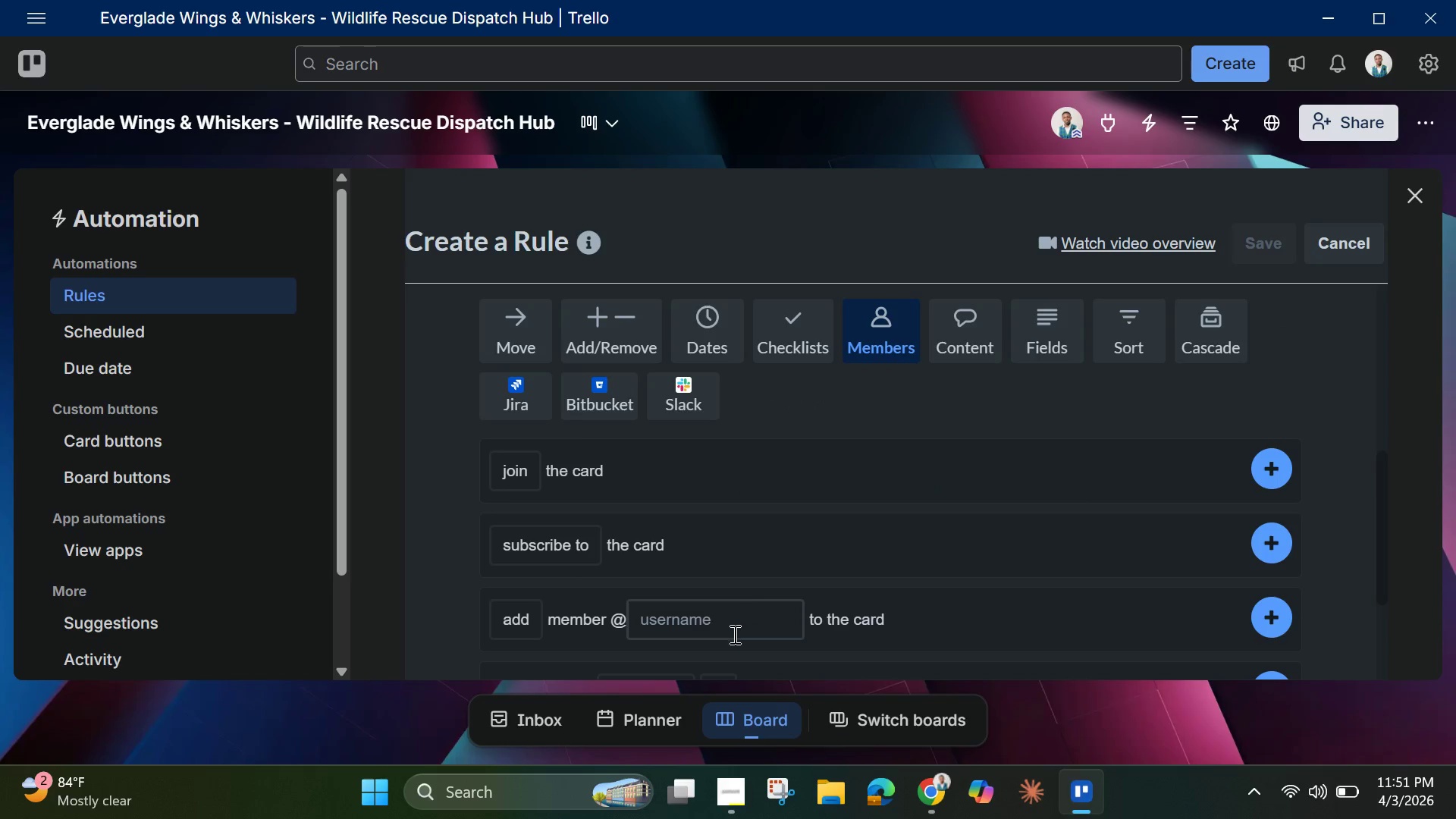 
left_click([717, 619])
 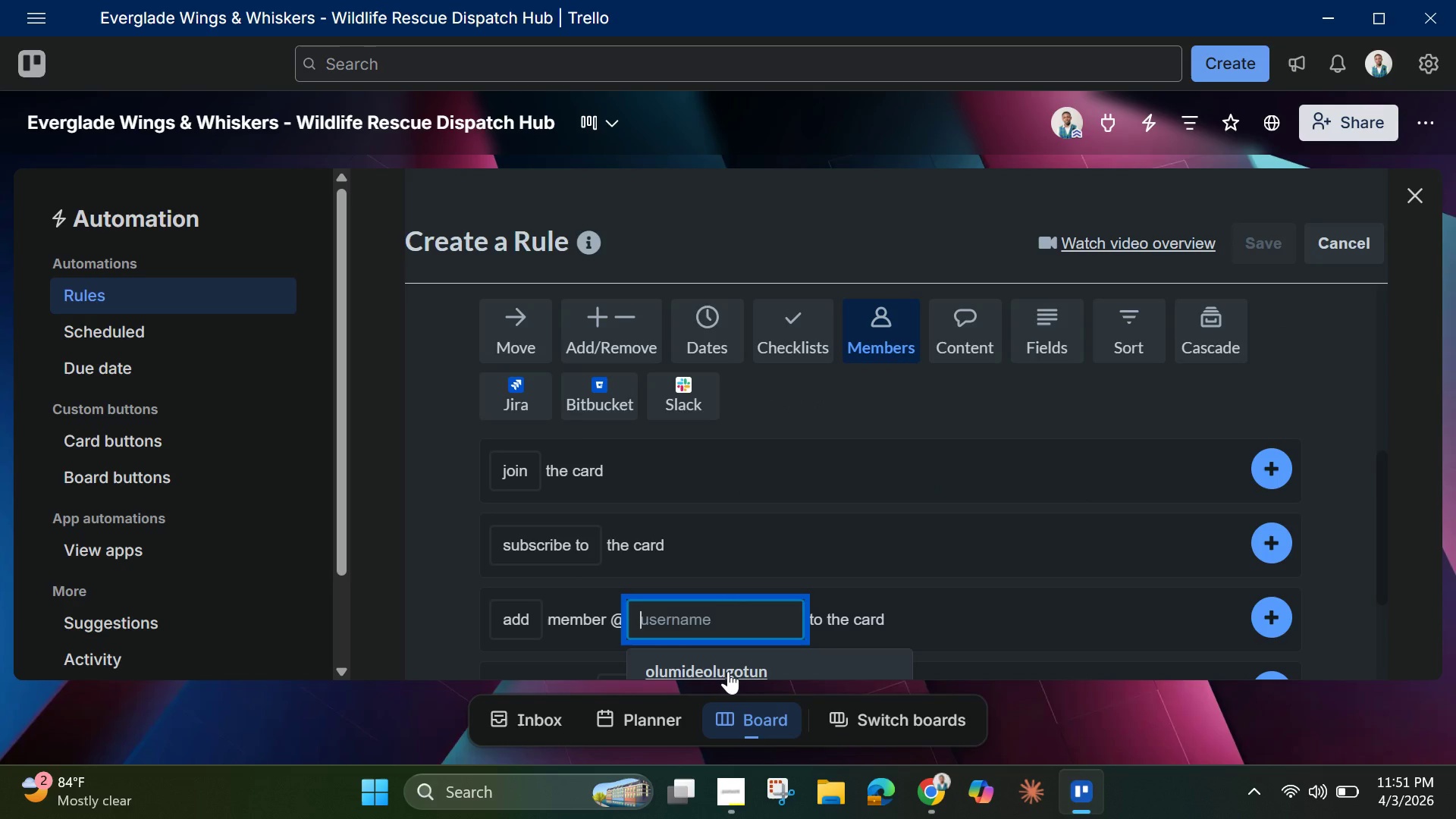 
left_click([728, 671])
 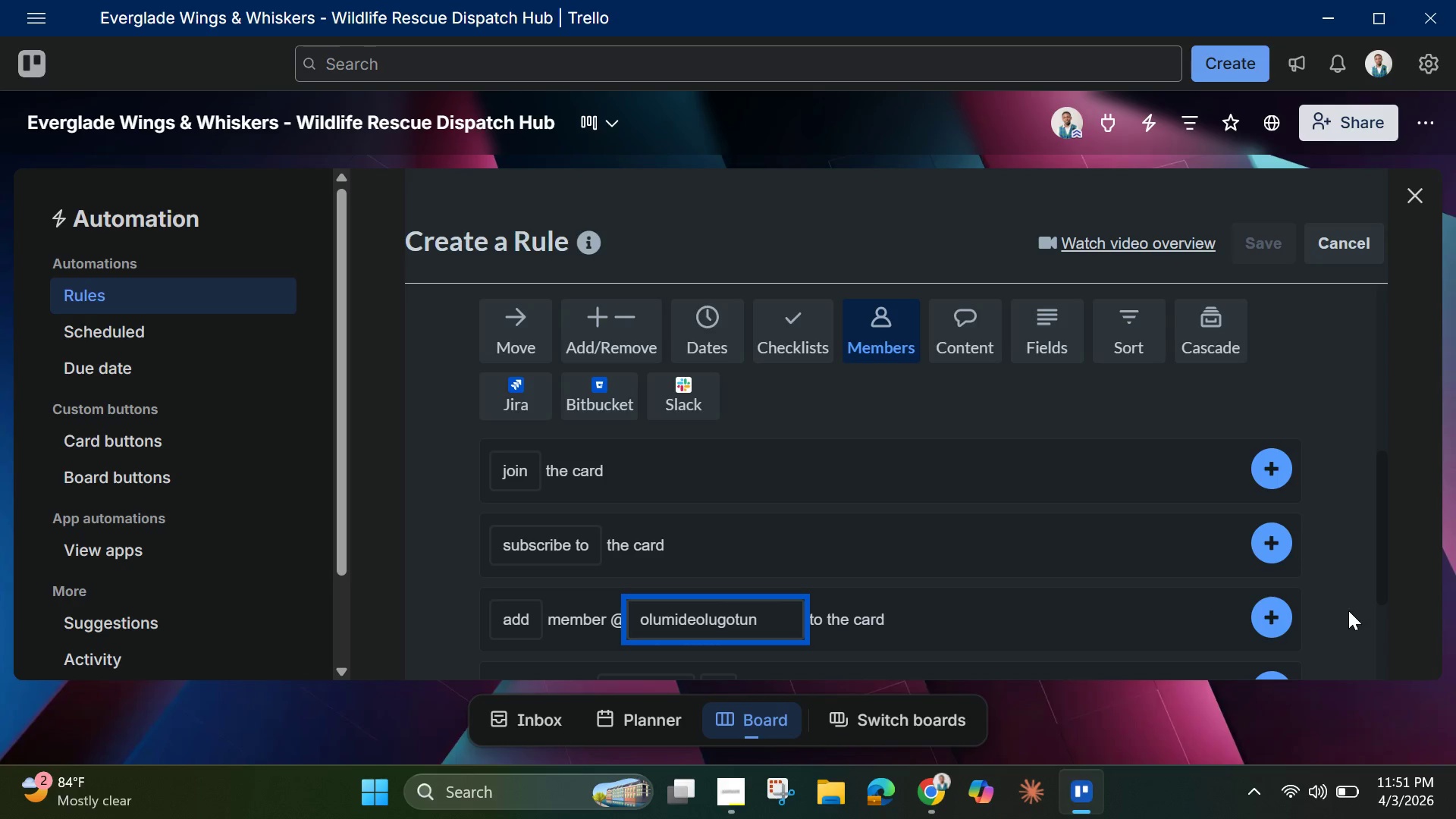 
wait(5.86)
 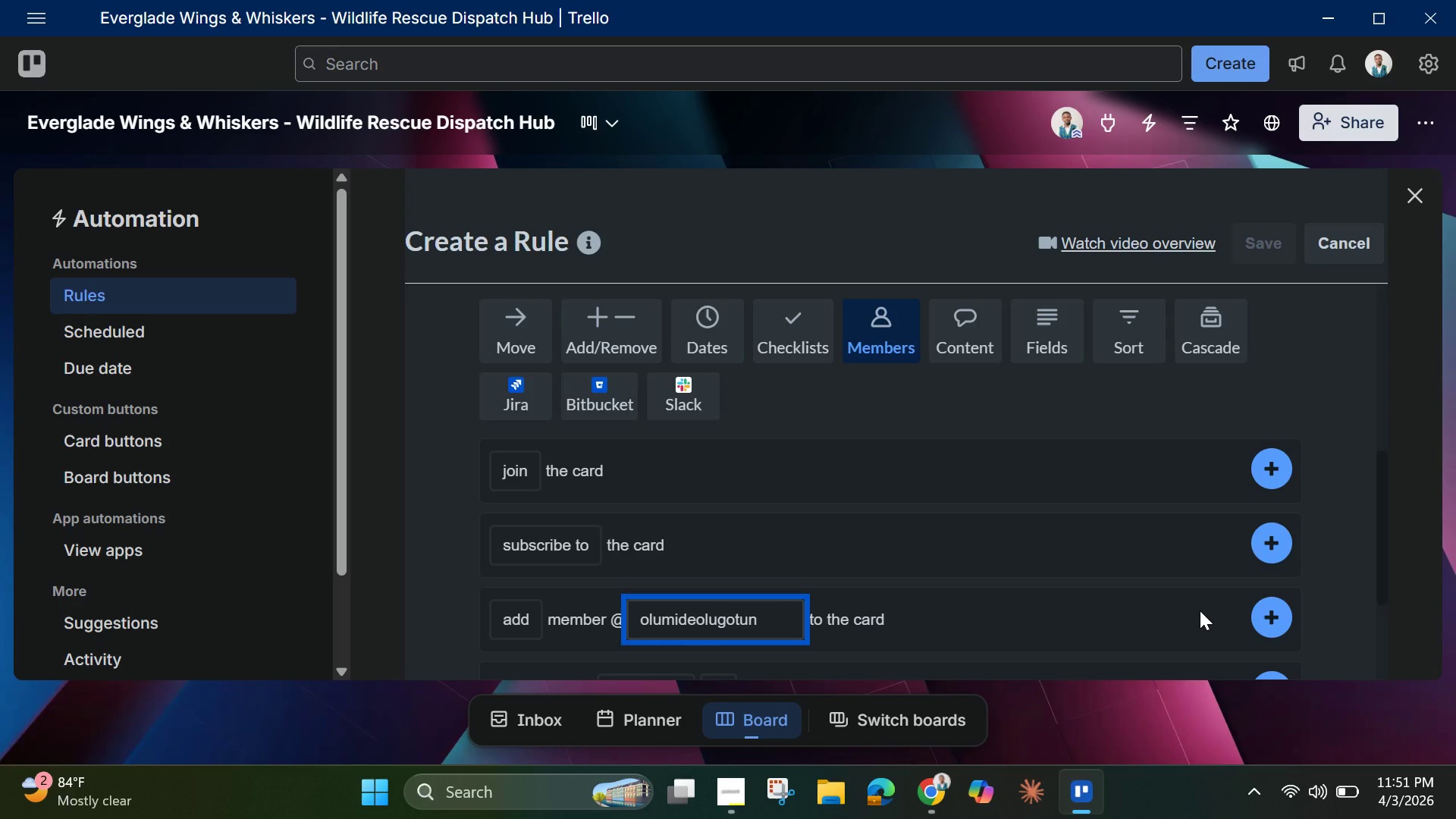 
left_click([1272, 618])
 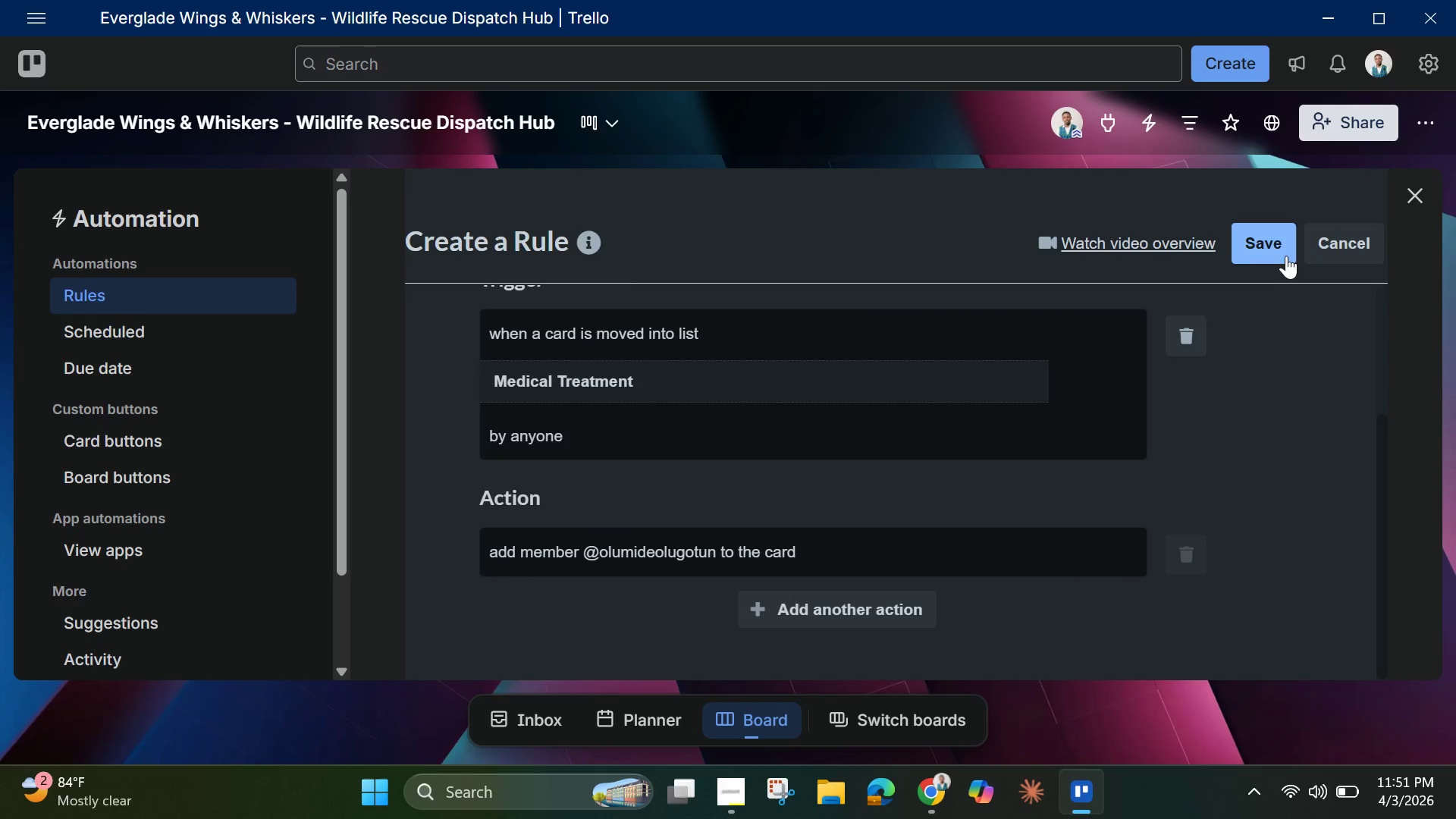 
left_click([1269, 253])
 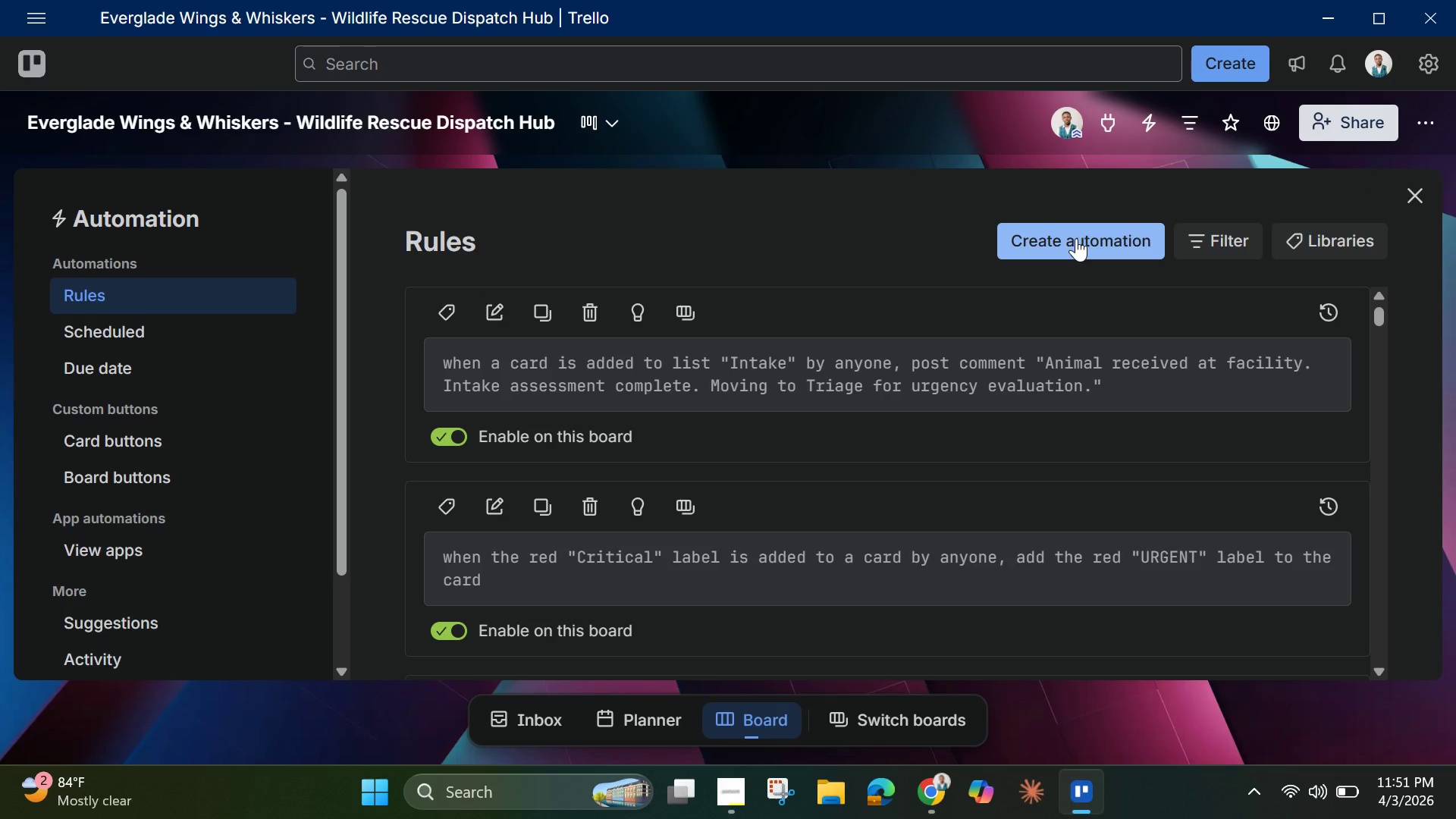 
wait(14.8)
 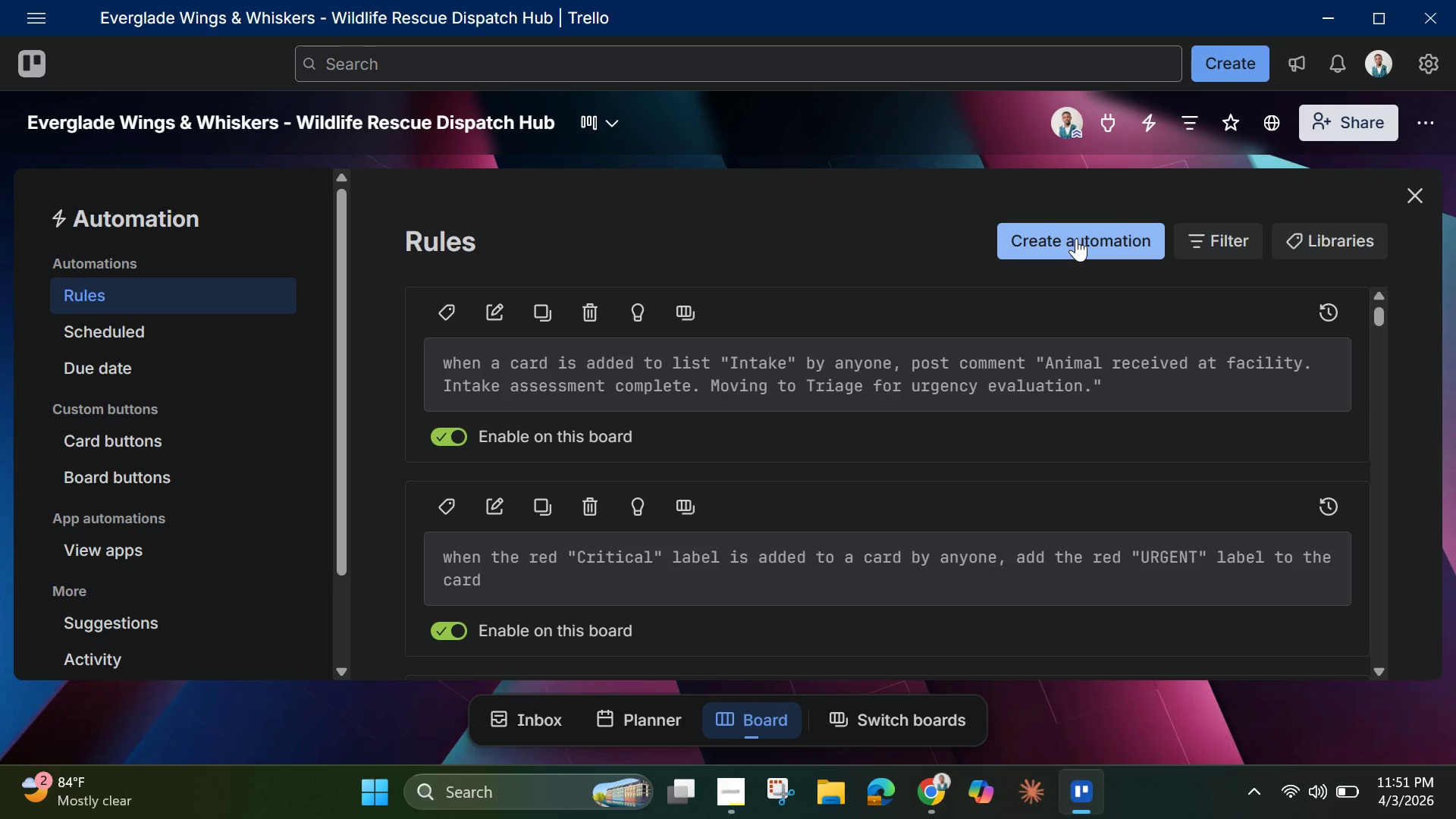 
left_click([1076, 238])
 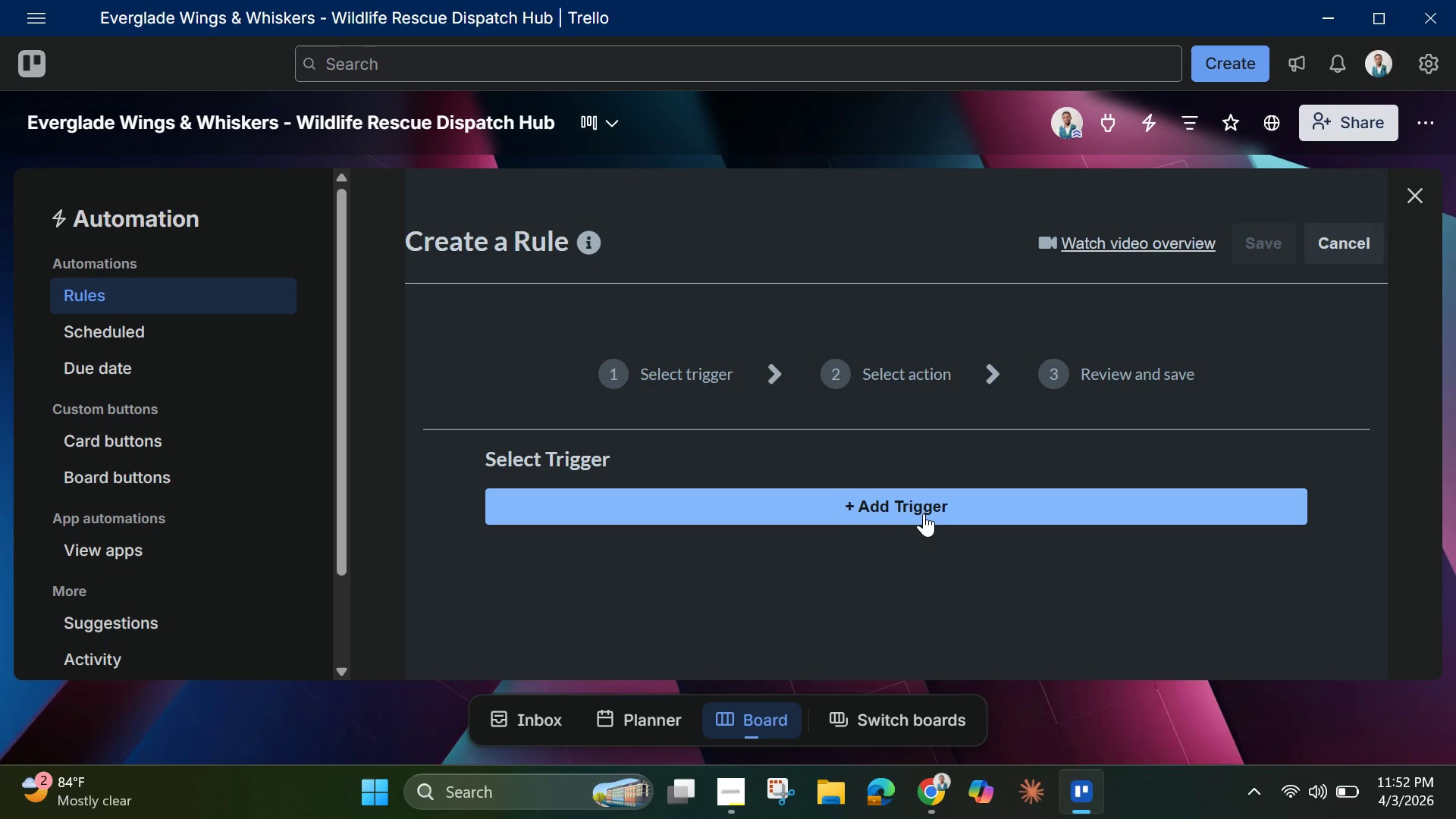 
wait(12.17)
 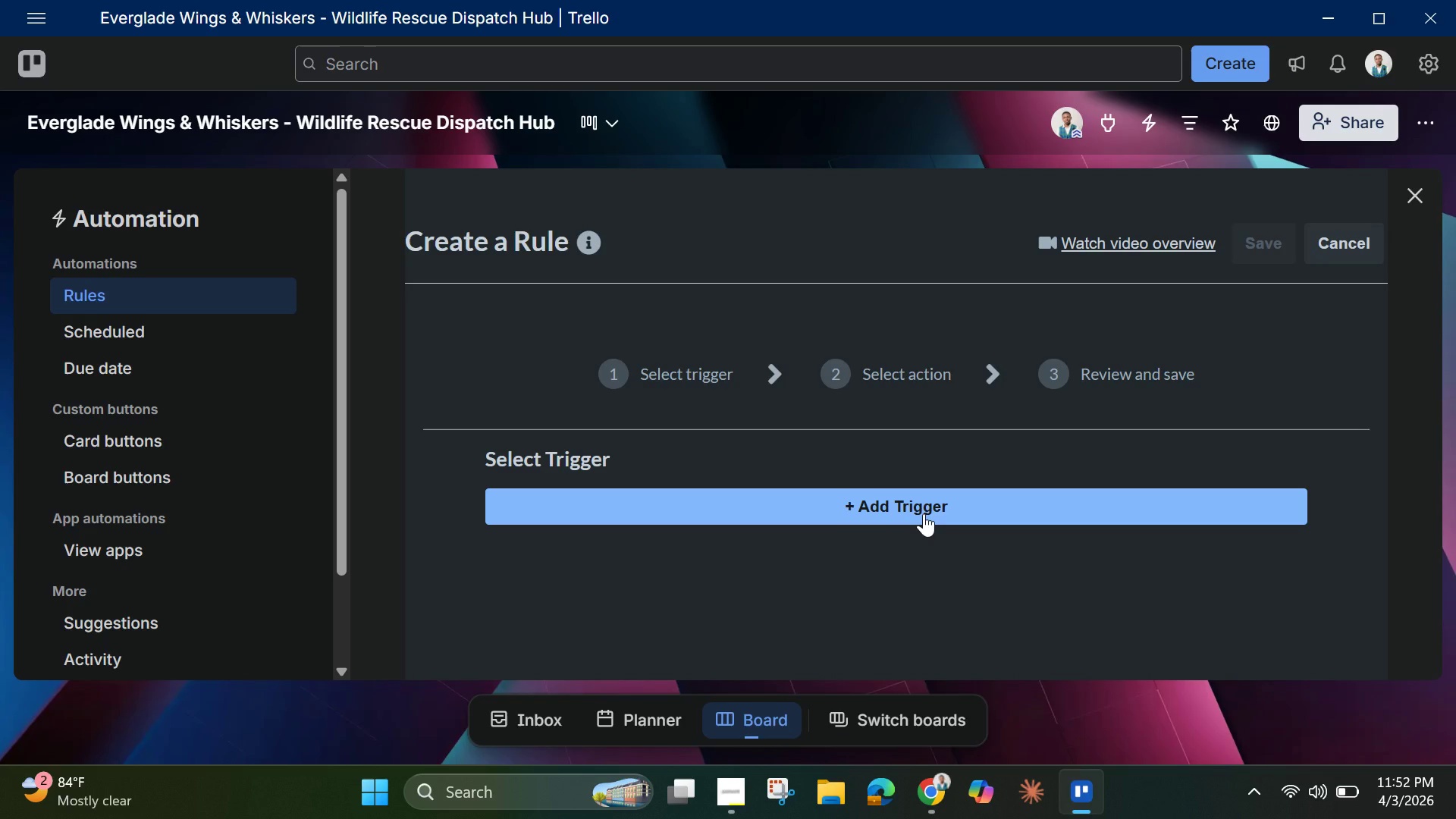 
left_click([924, 510])
 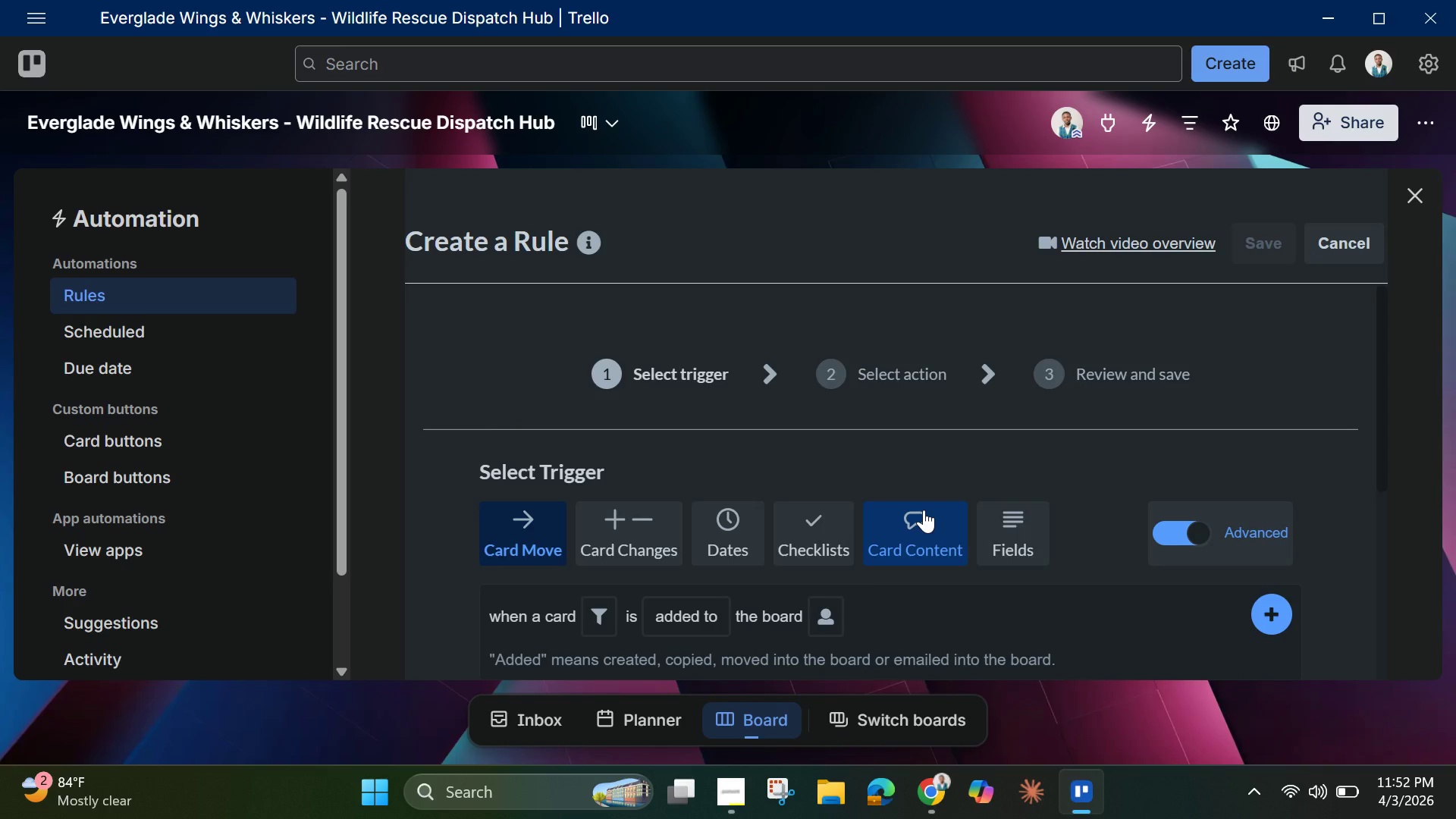 
wait(15.1)
 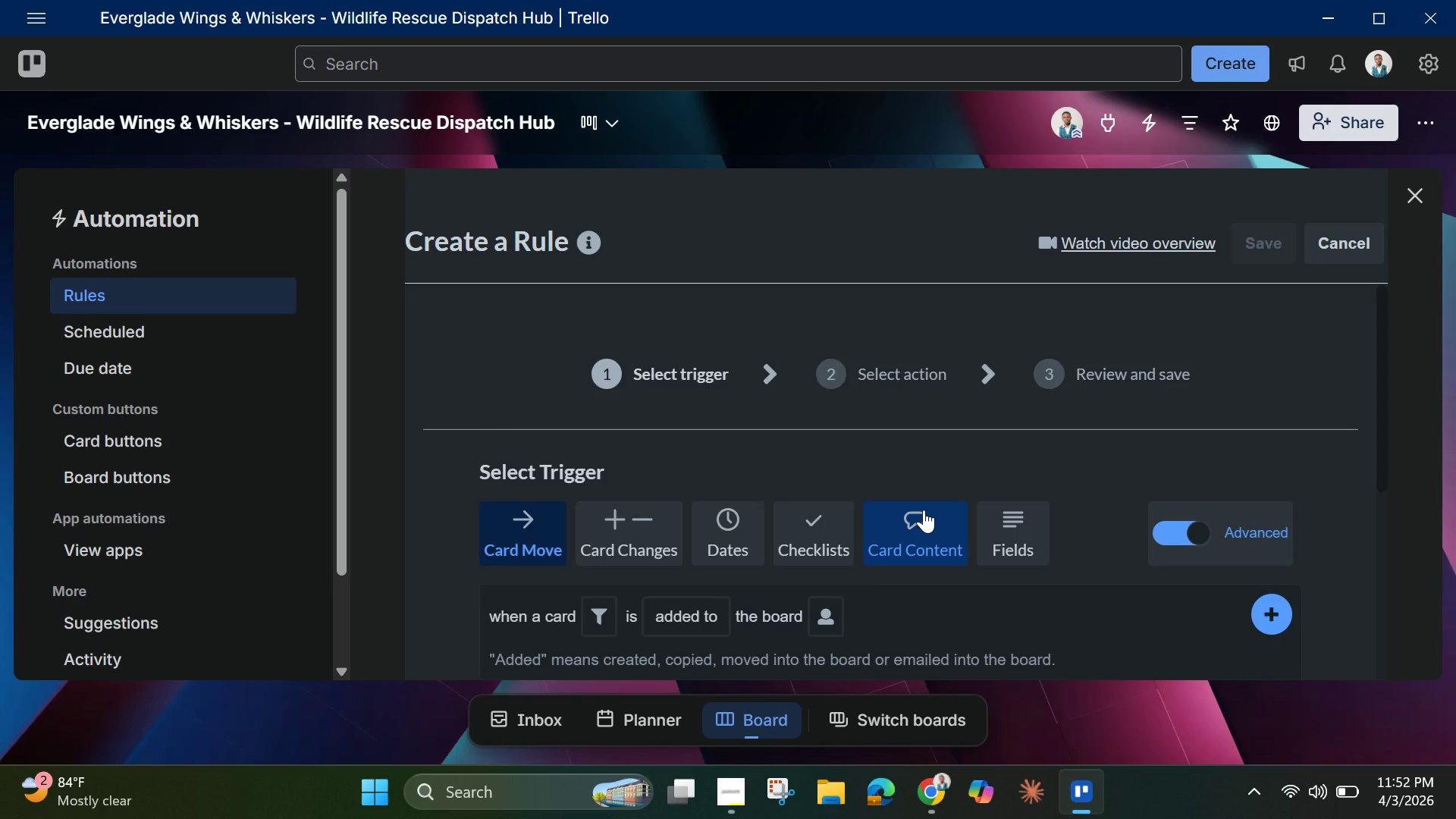 
mouse_move([689, 604])
 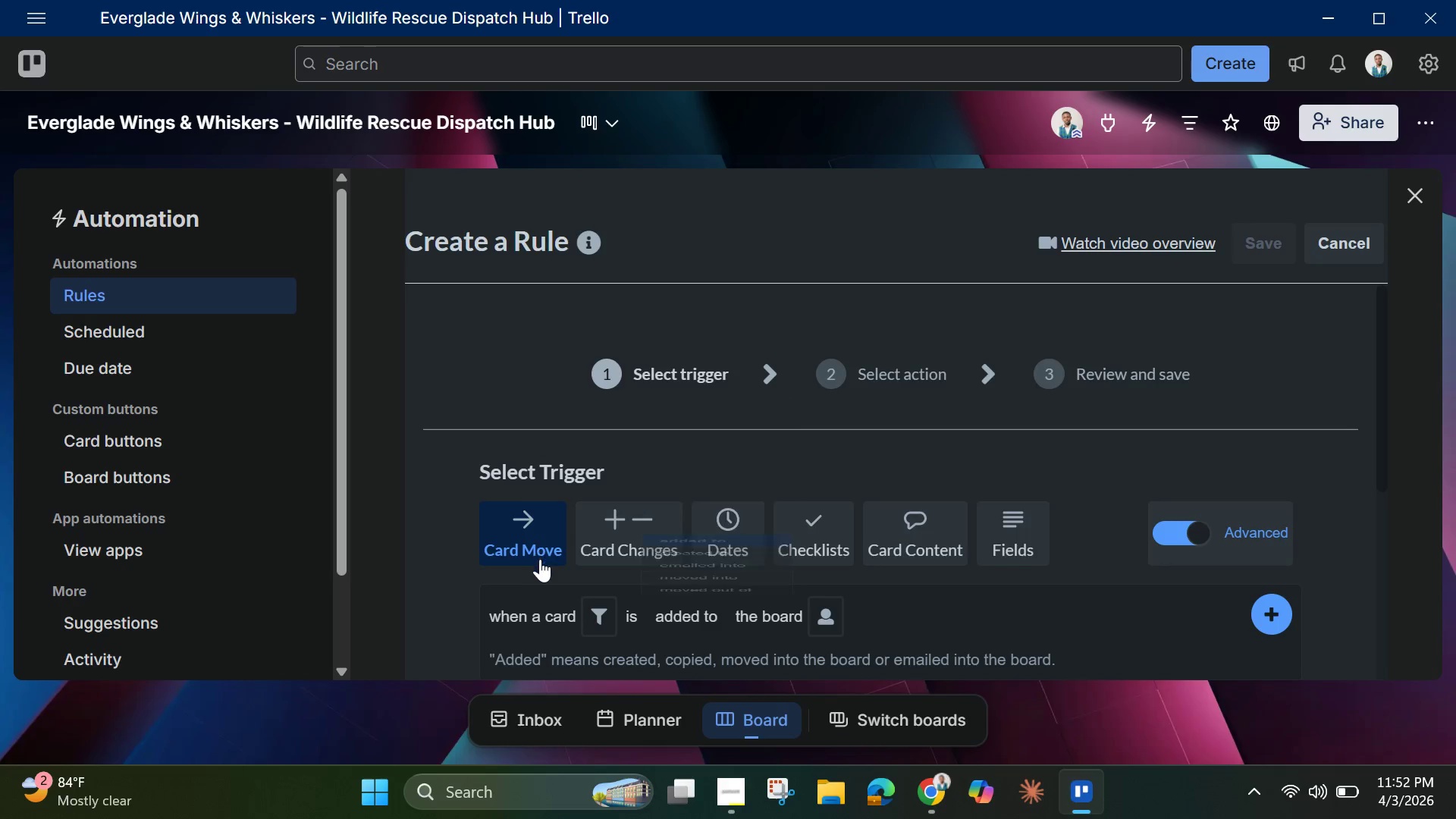 
scroll: coordinate [542, 566], scroll_direction: down, amount: 1.0
 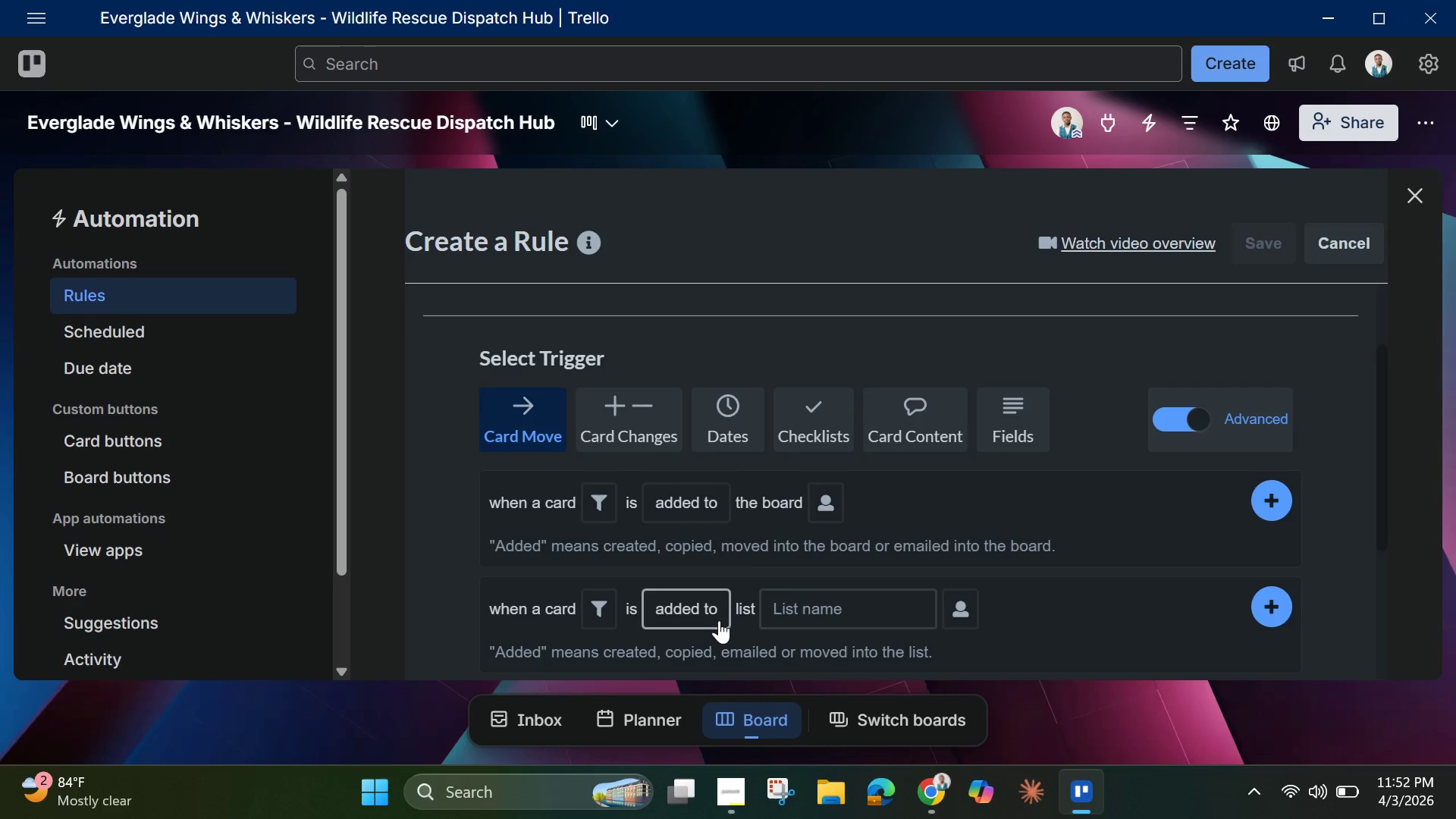 
left_click([704, 613])
 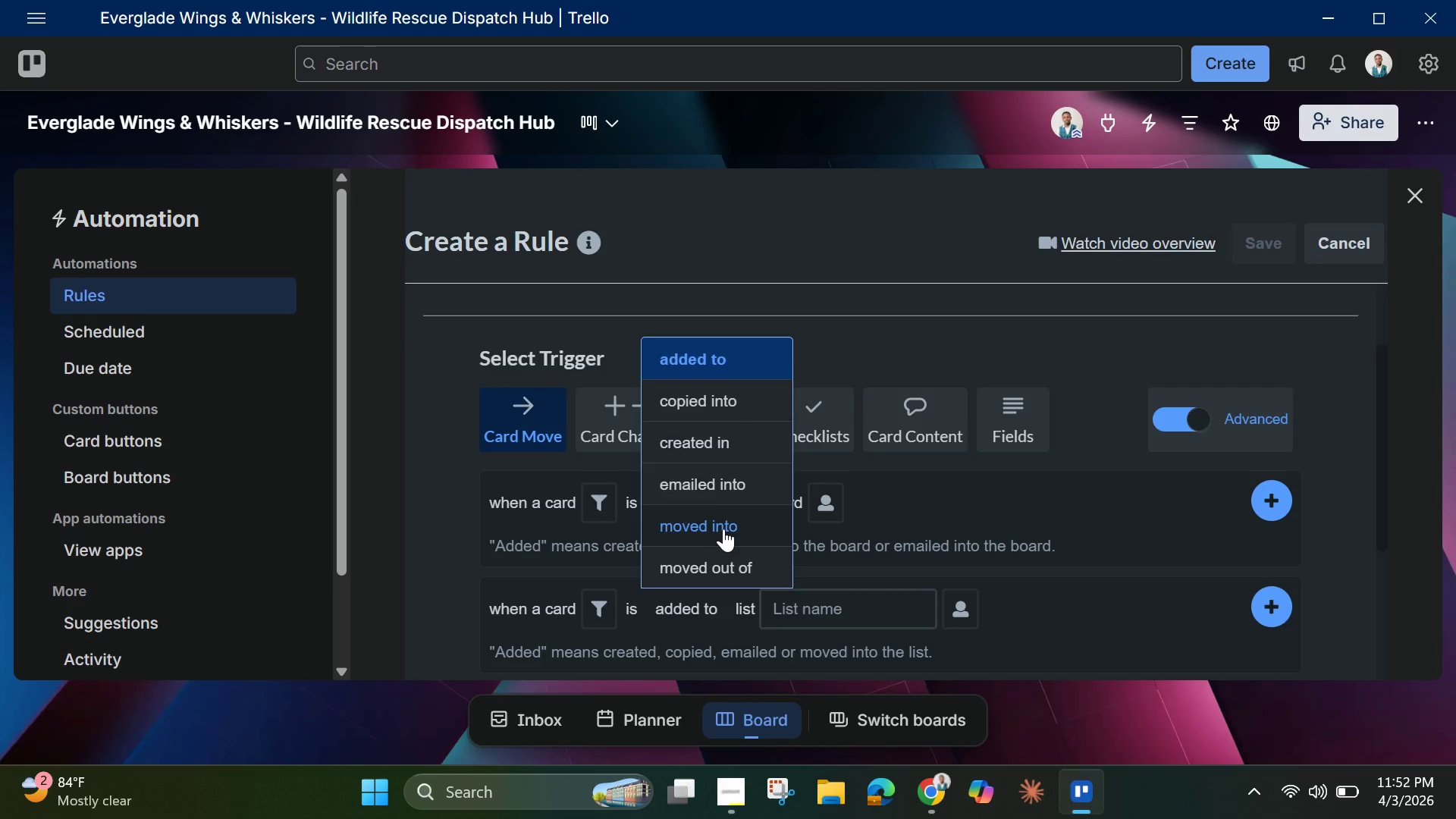 
left_click([723, 529])
 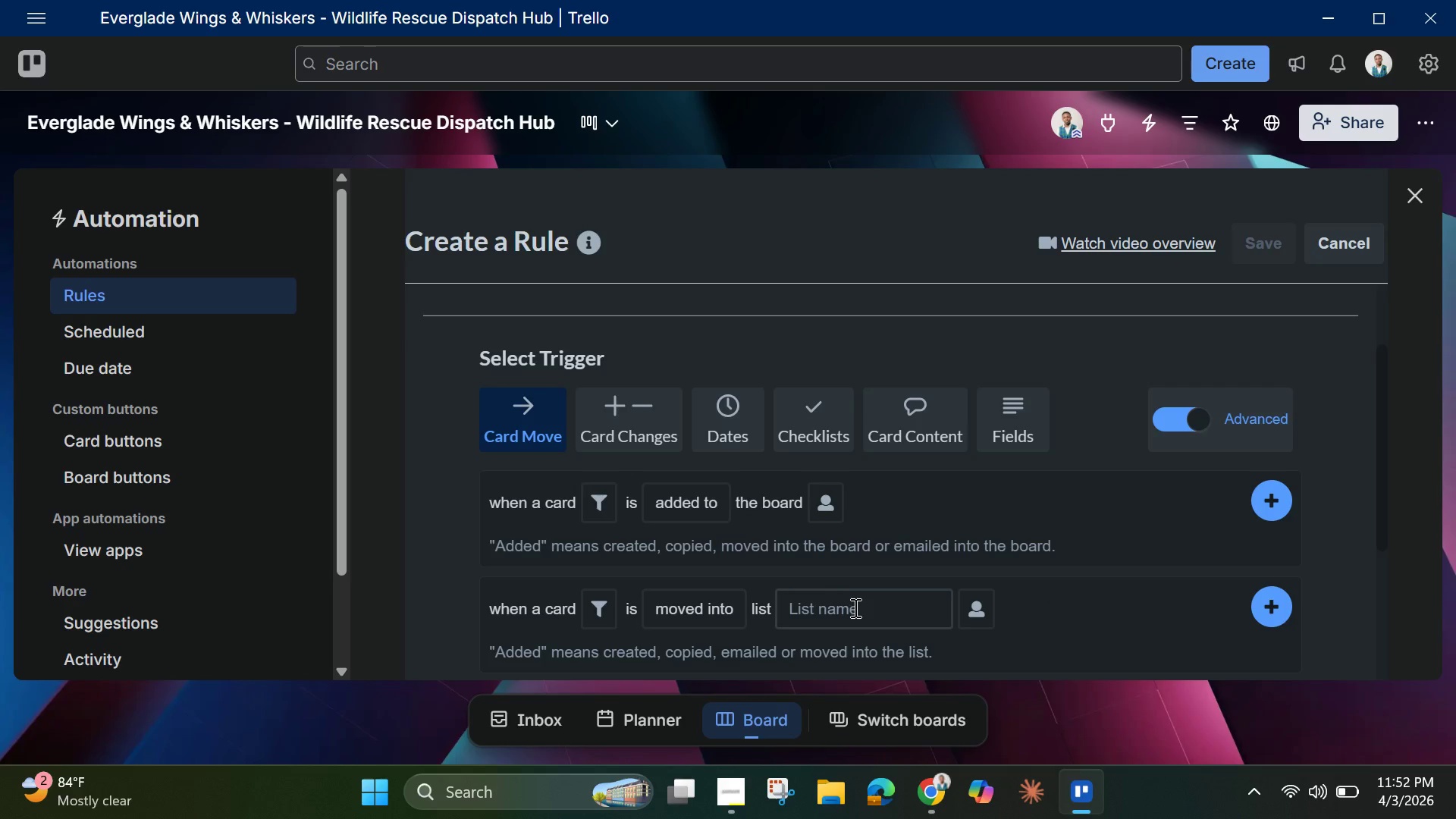 
left_click([854, 607])
 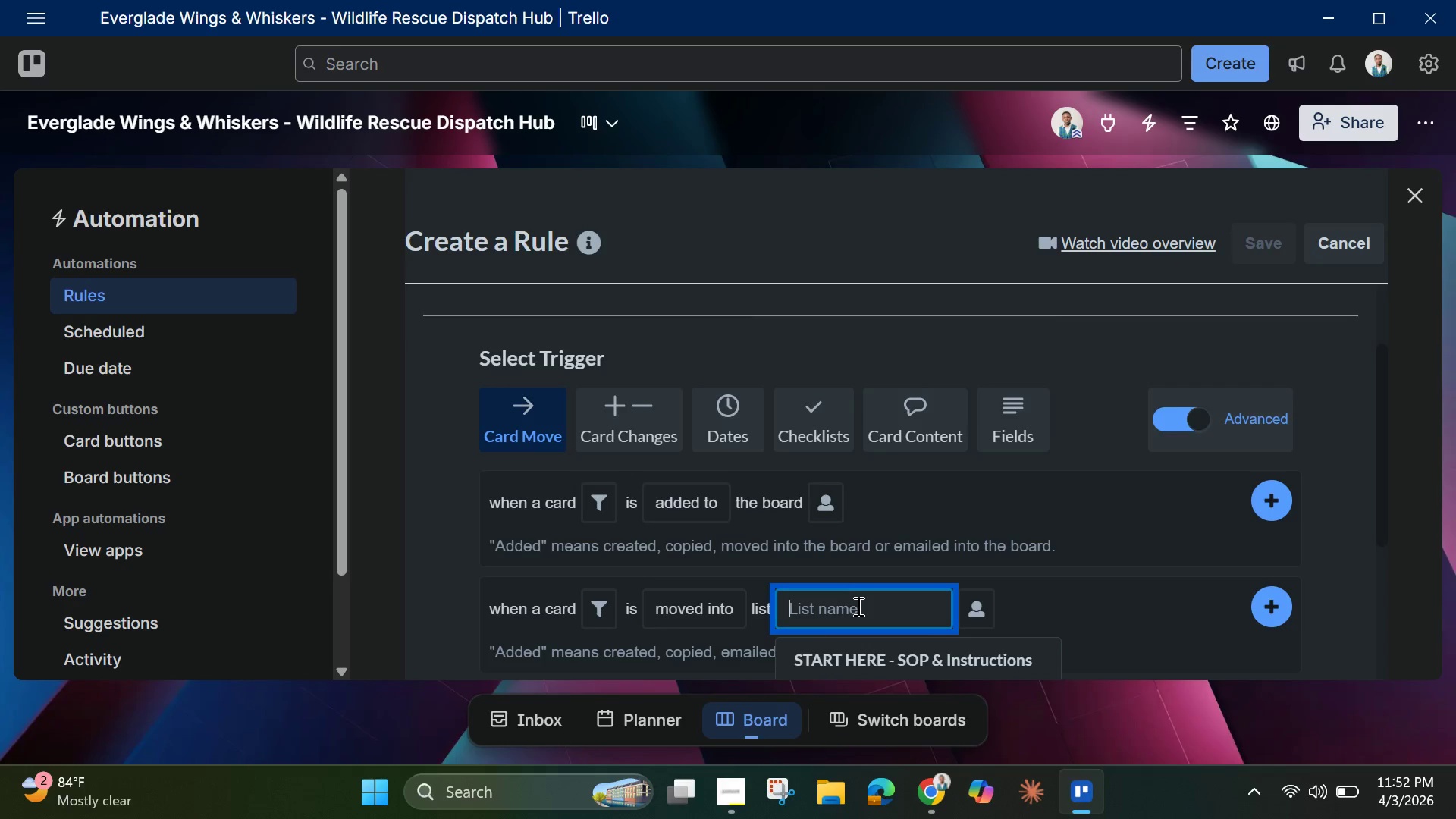 
scroll: coordinate [857, 607], scroll_direction: up, amount: 1.0
 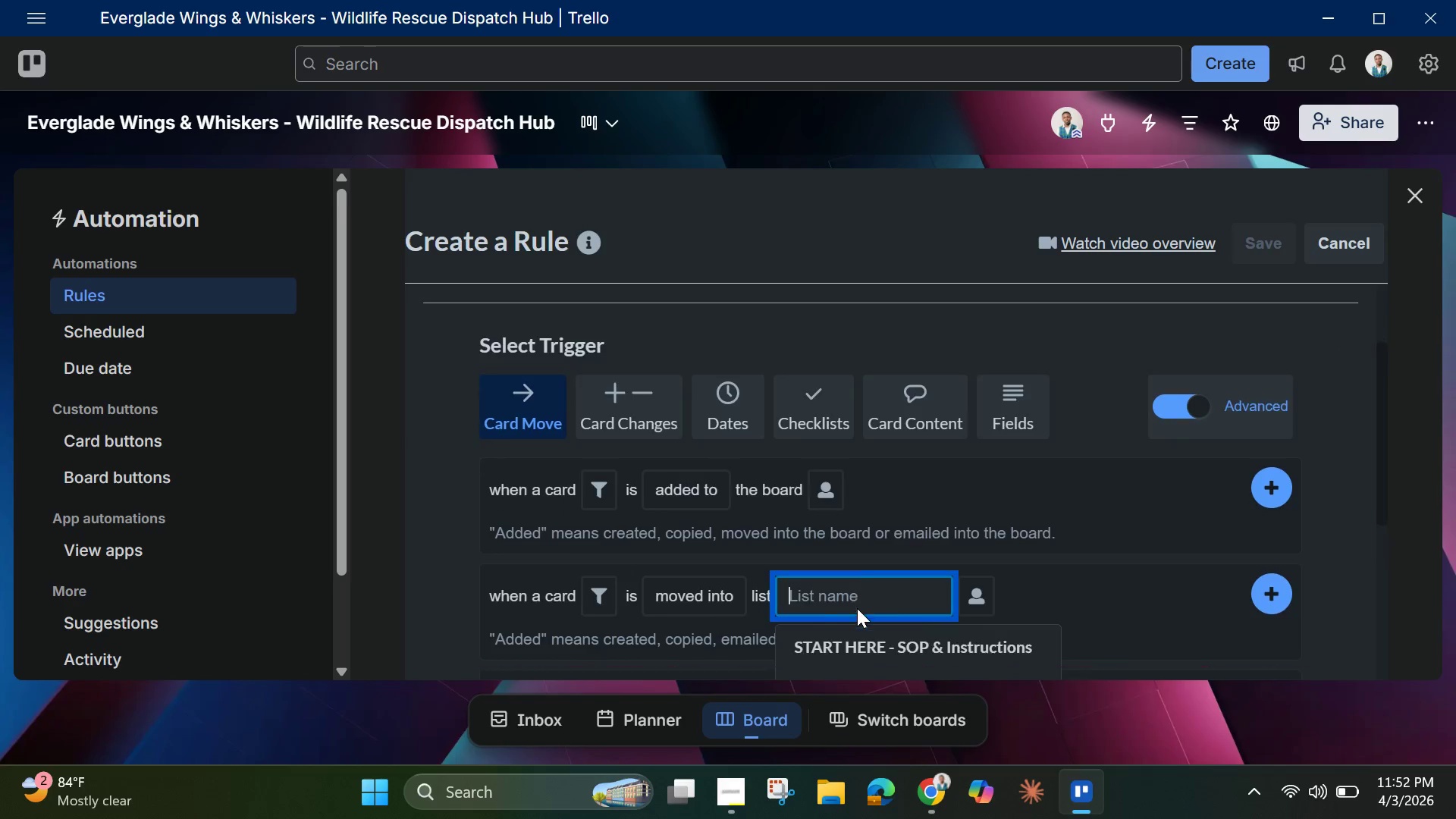 
scroll: coordinate [857, 607], scroll_direction: down, amount: 4.0
 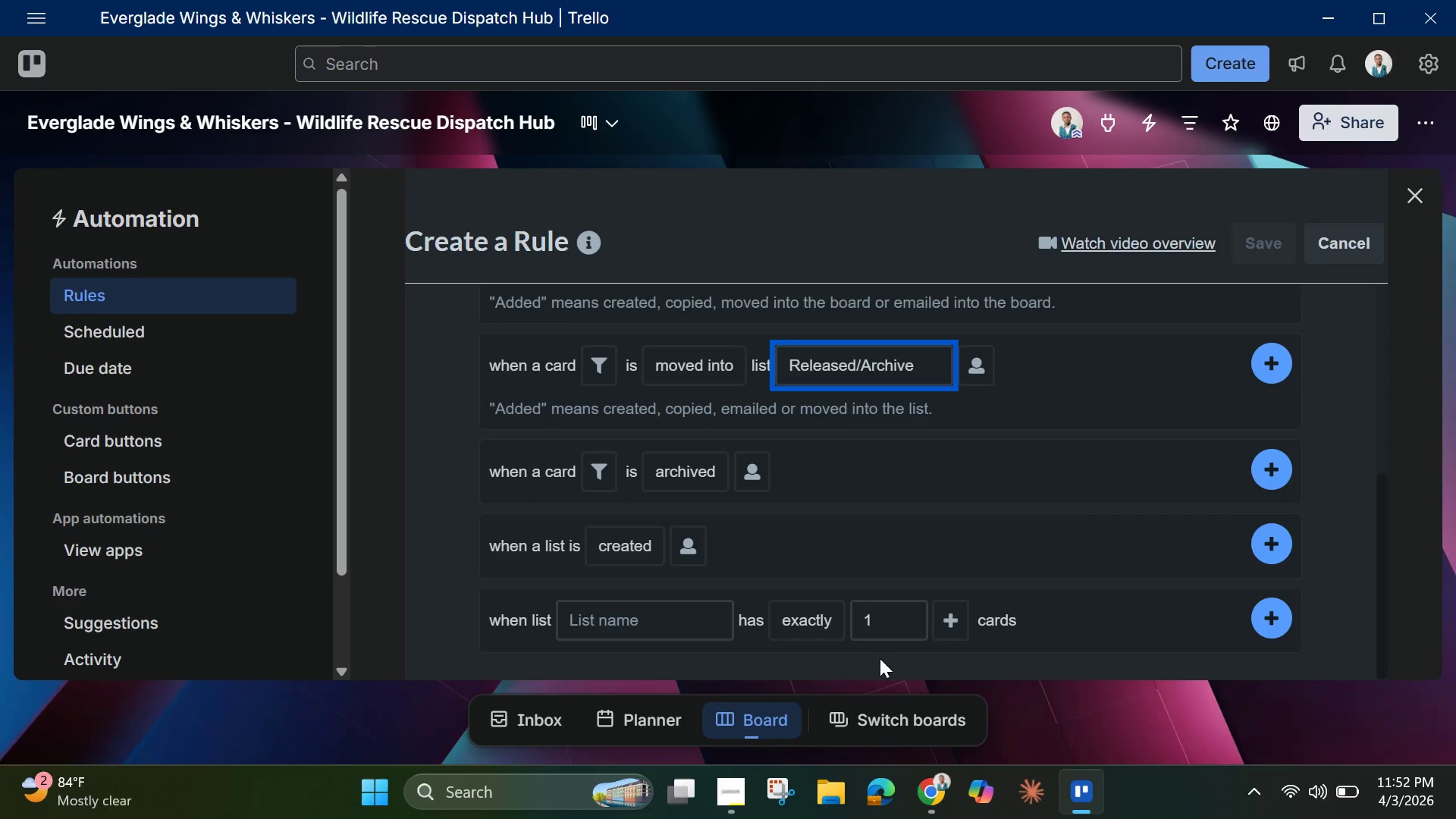 
wait(7.9)
 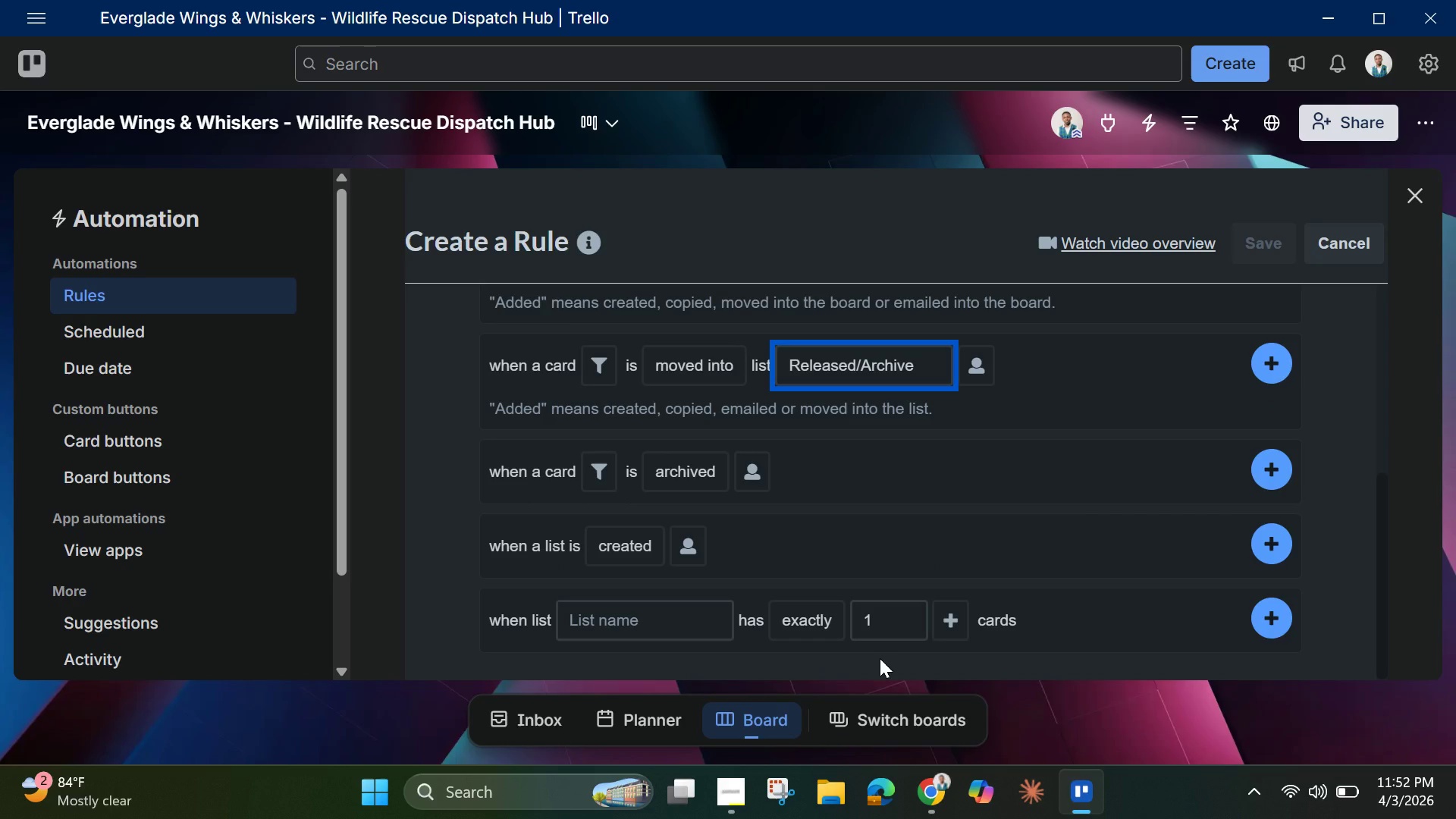 
left_click([979, 362])
 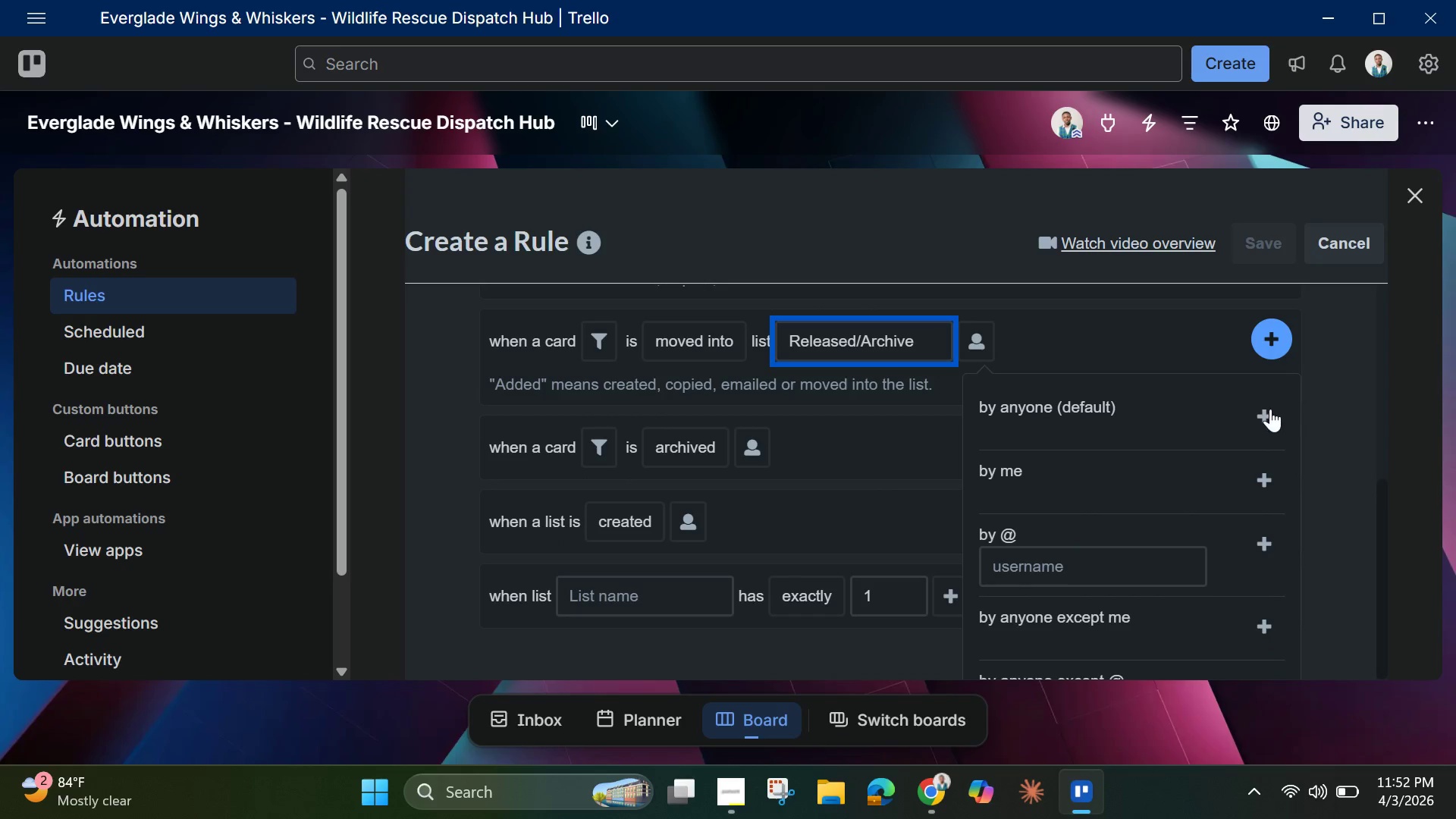 
left_click([1270, 409])
 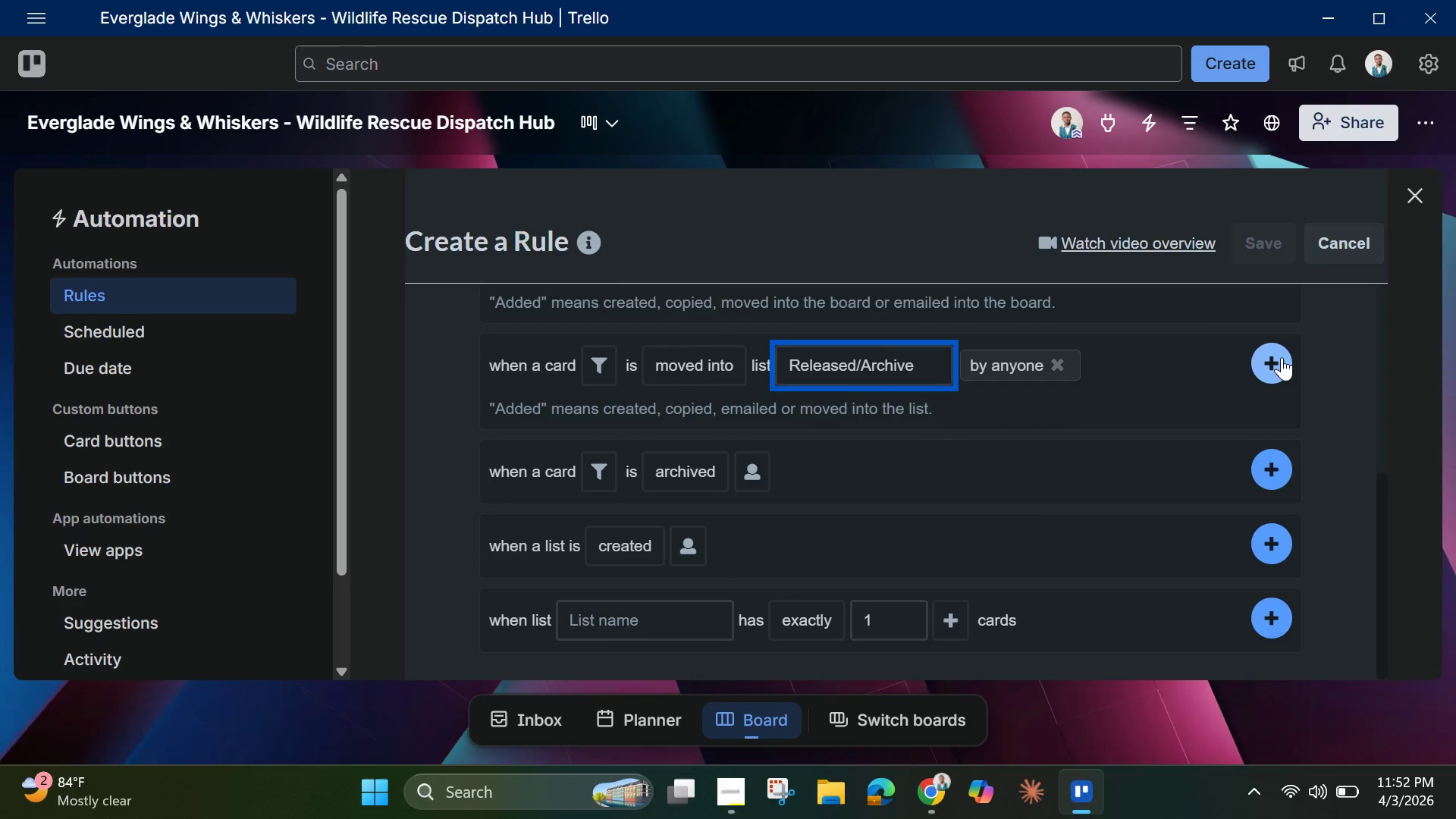 
left_click([1282, 357])
 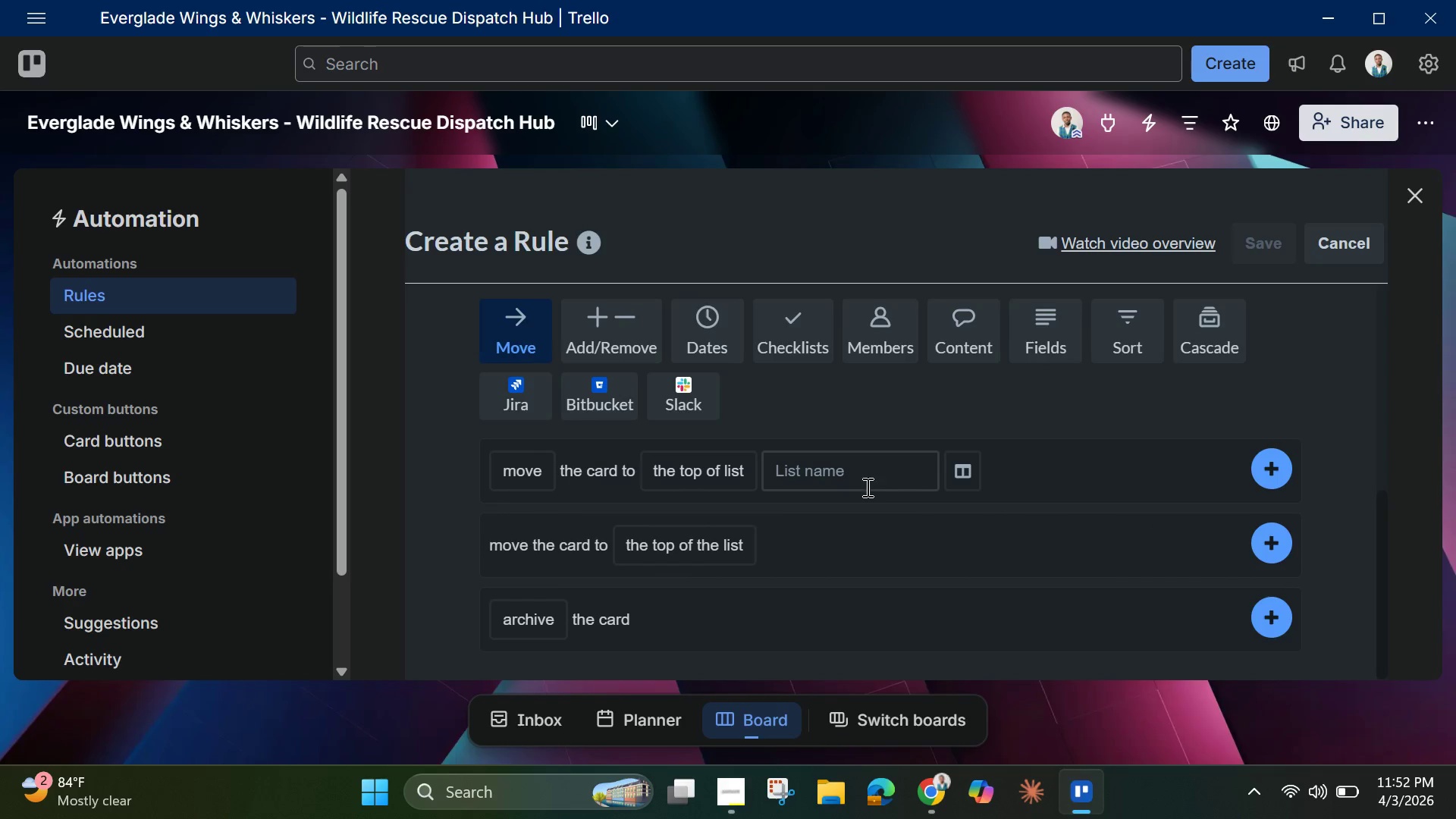 
scroll: coordinate [857, 498], scroll_direction: up, amount: 1.0
 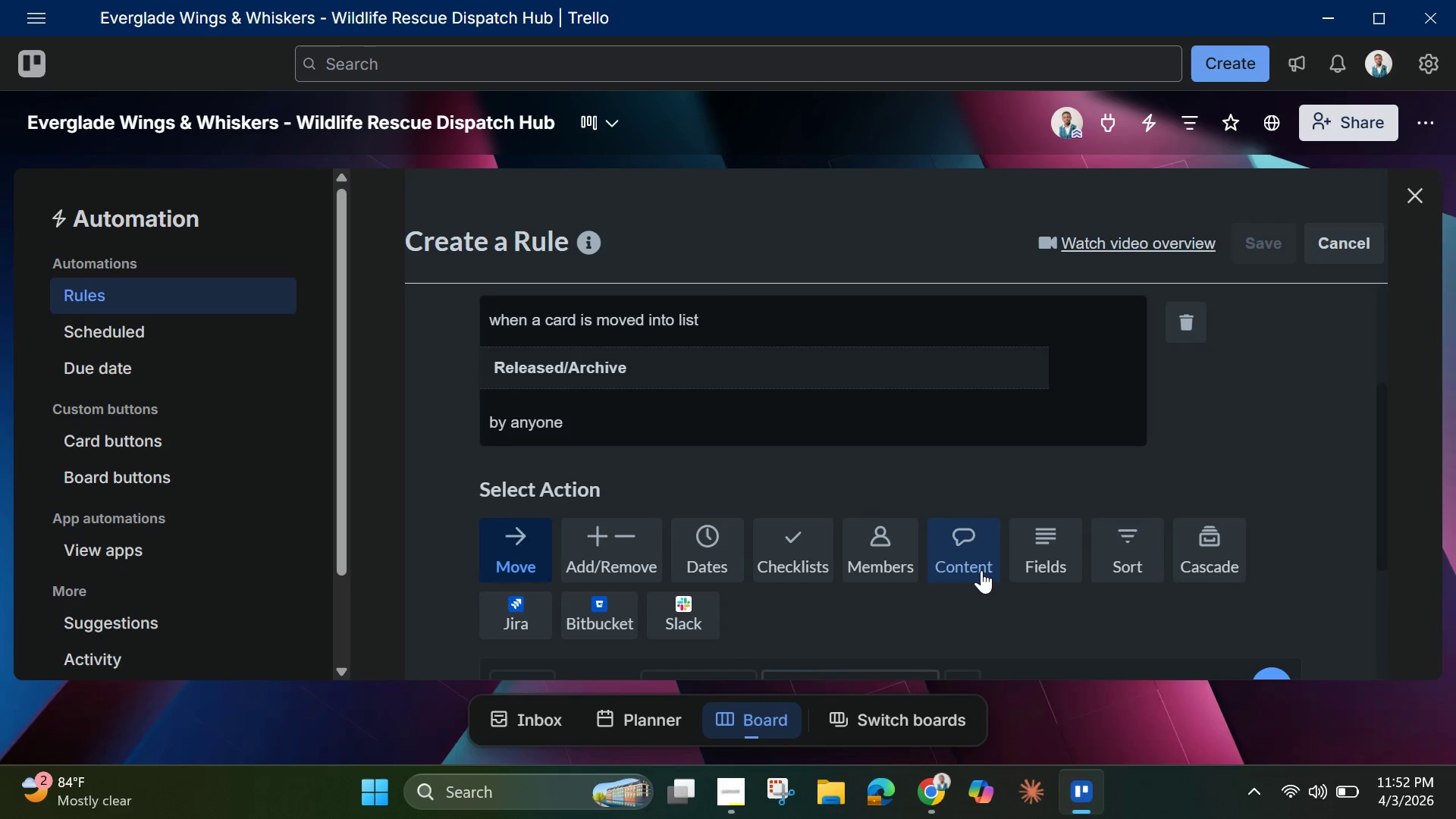 
left_click([980, 563])
 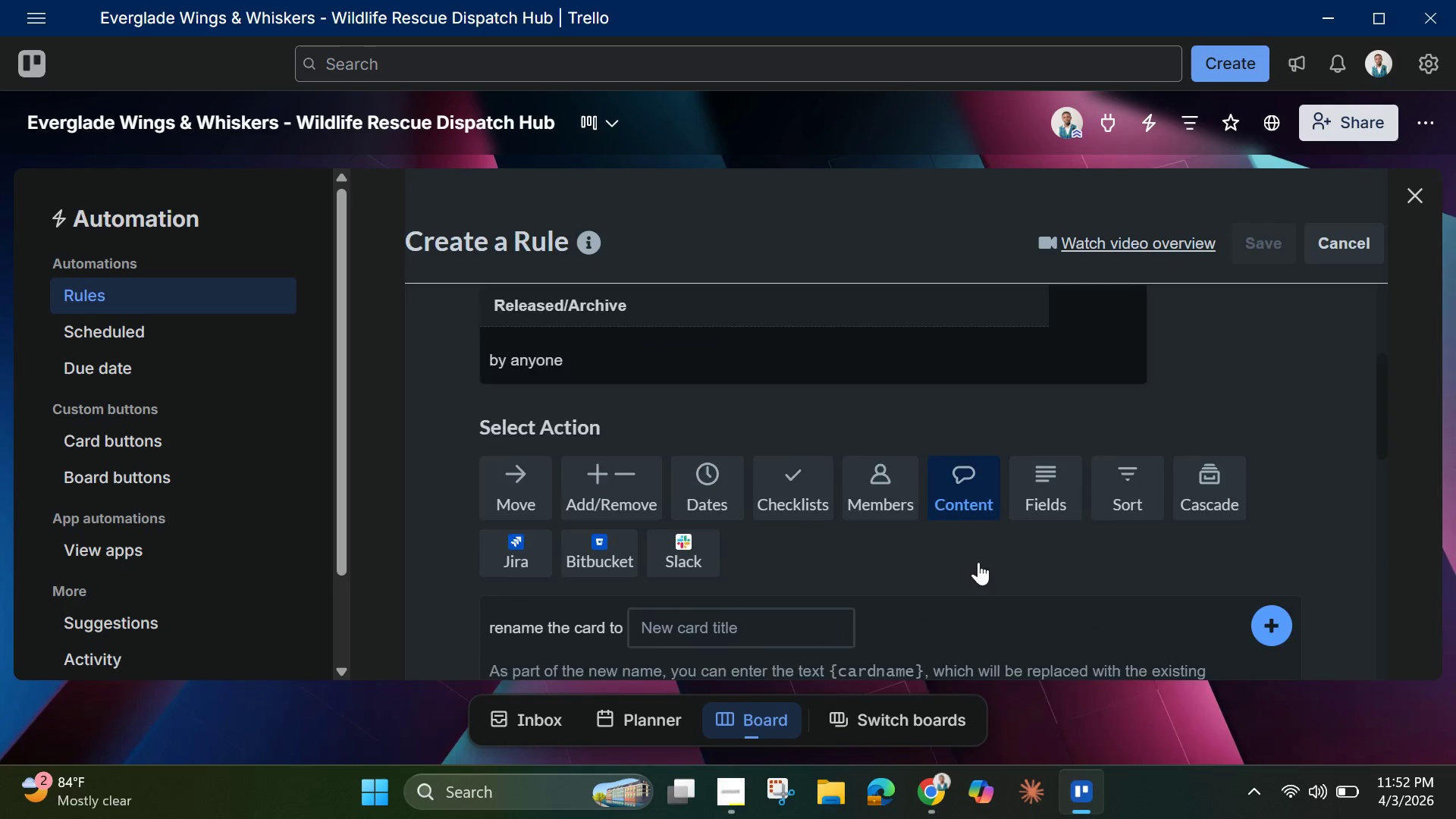 
scroll: coordinate [978, 562], scroll_direction: up, amount: 5.0
 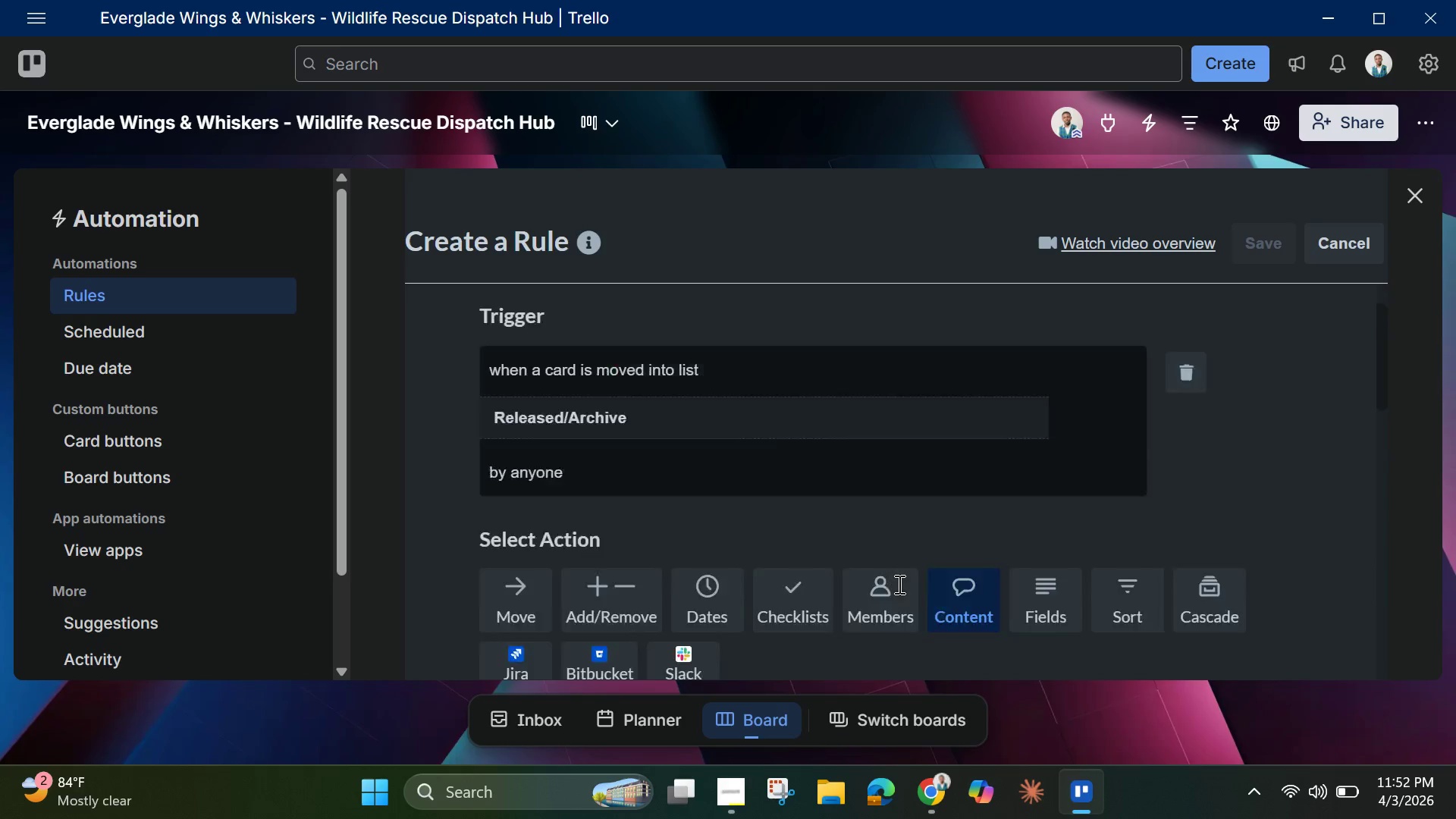 
scroll: coordinate [897, 584], scroll_direction: down, amount: 5.0
 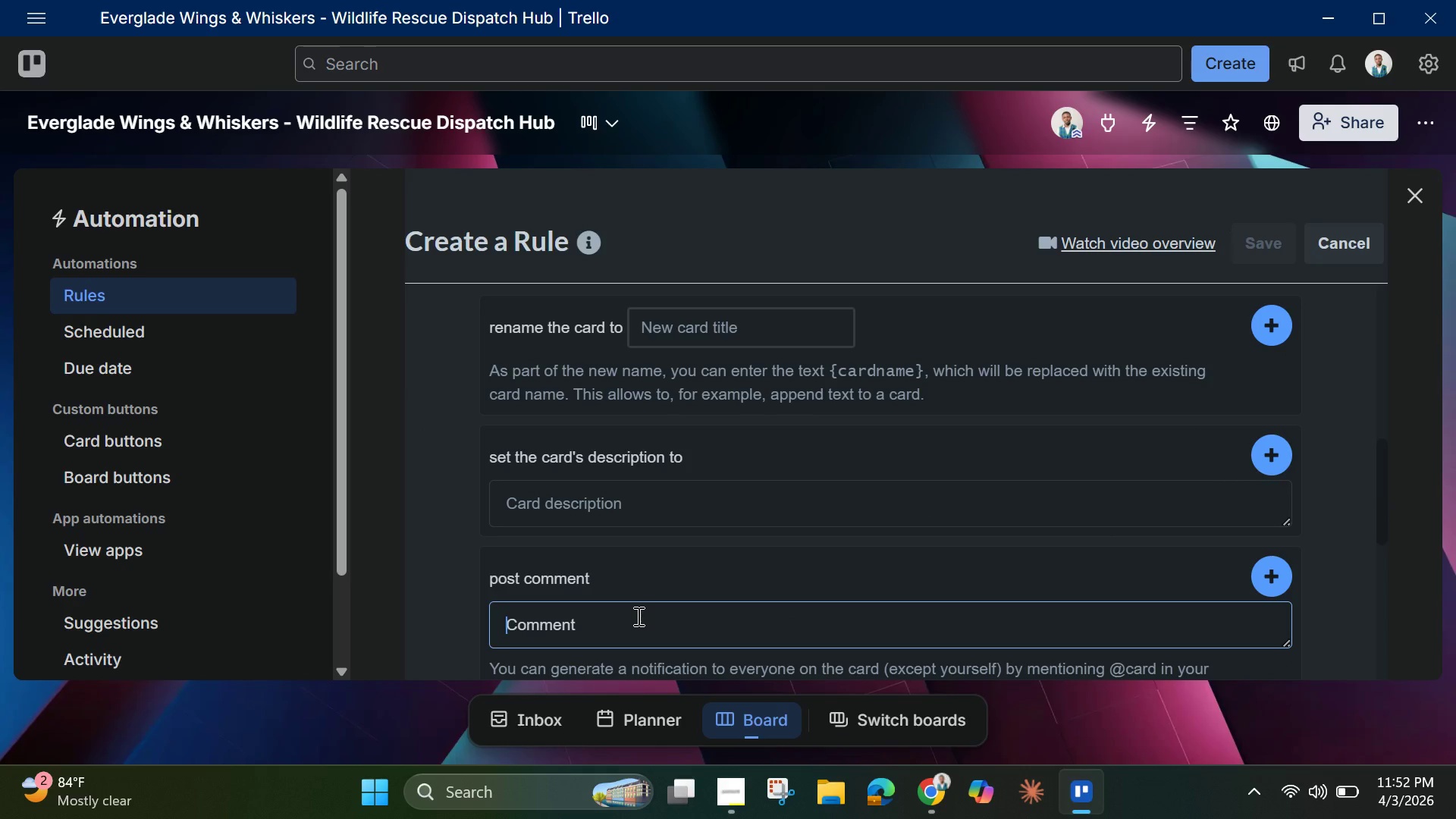 
type(Animal )
 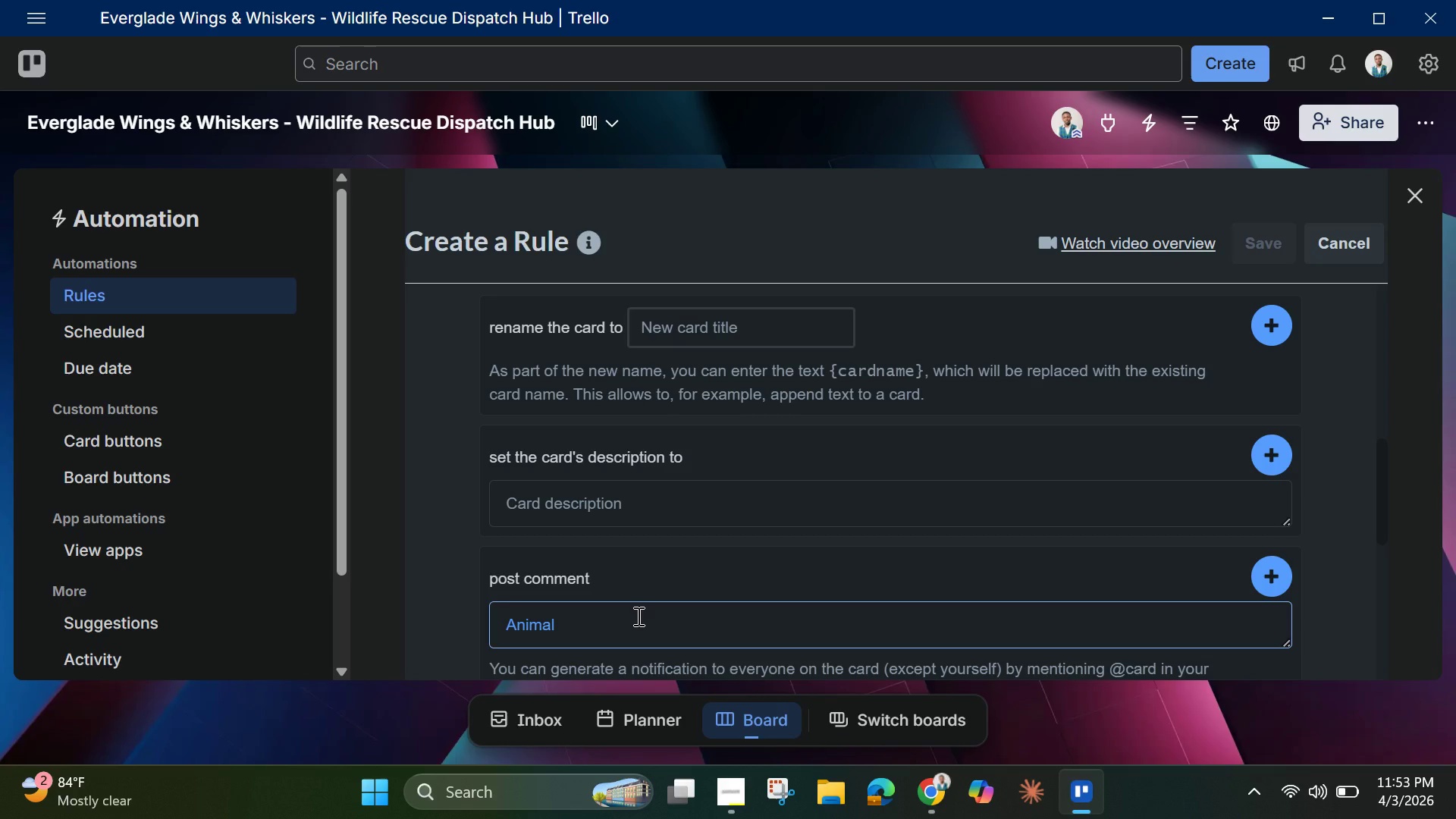 
hold_key(key=ShiftLeft, duration=0.72)
 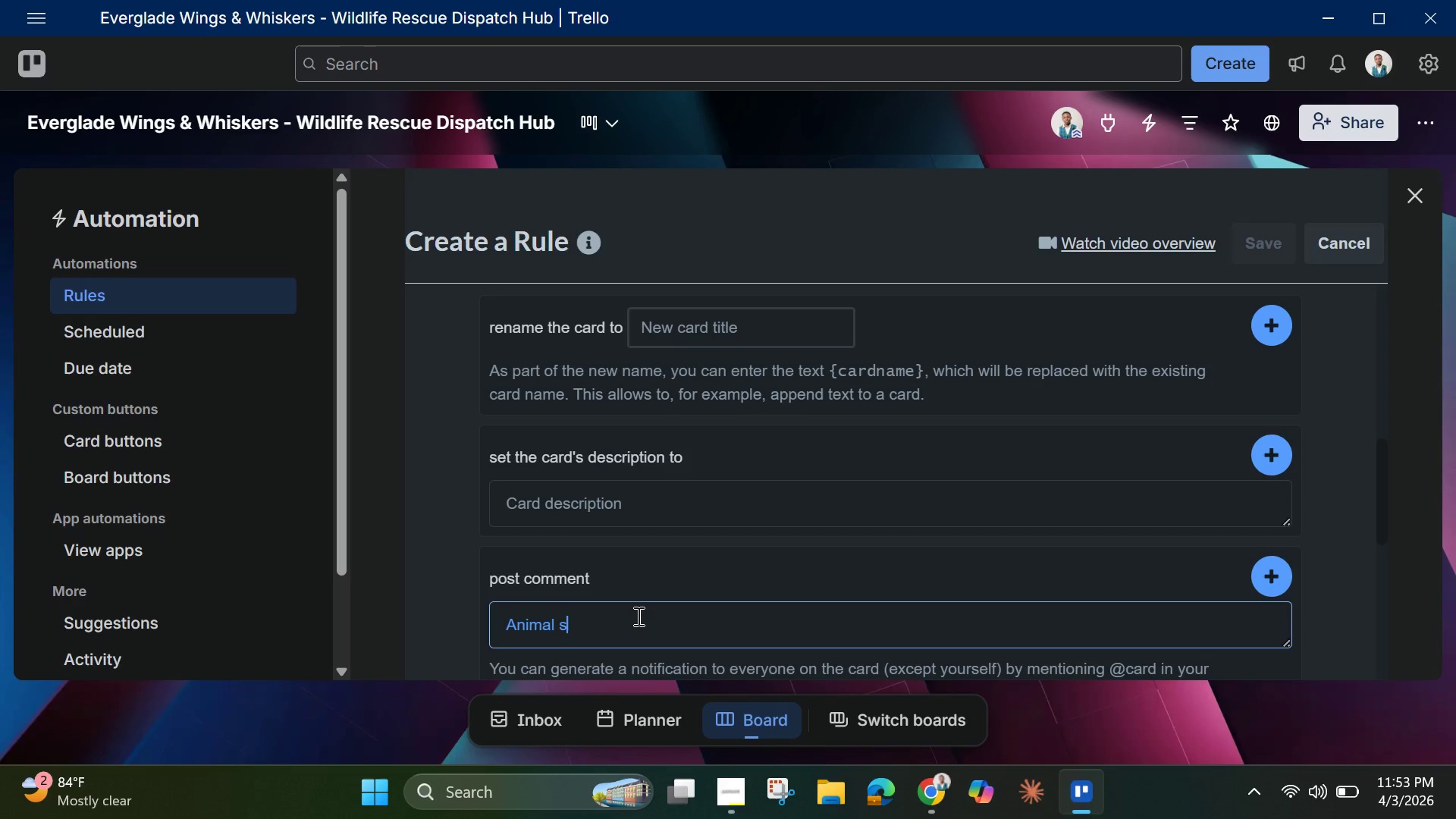 
type(suc)
key(Backspace)
type(ccessfully )
 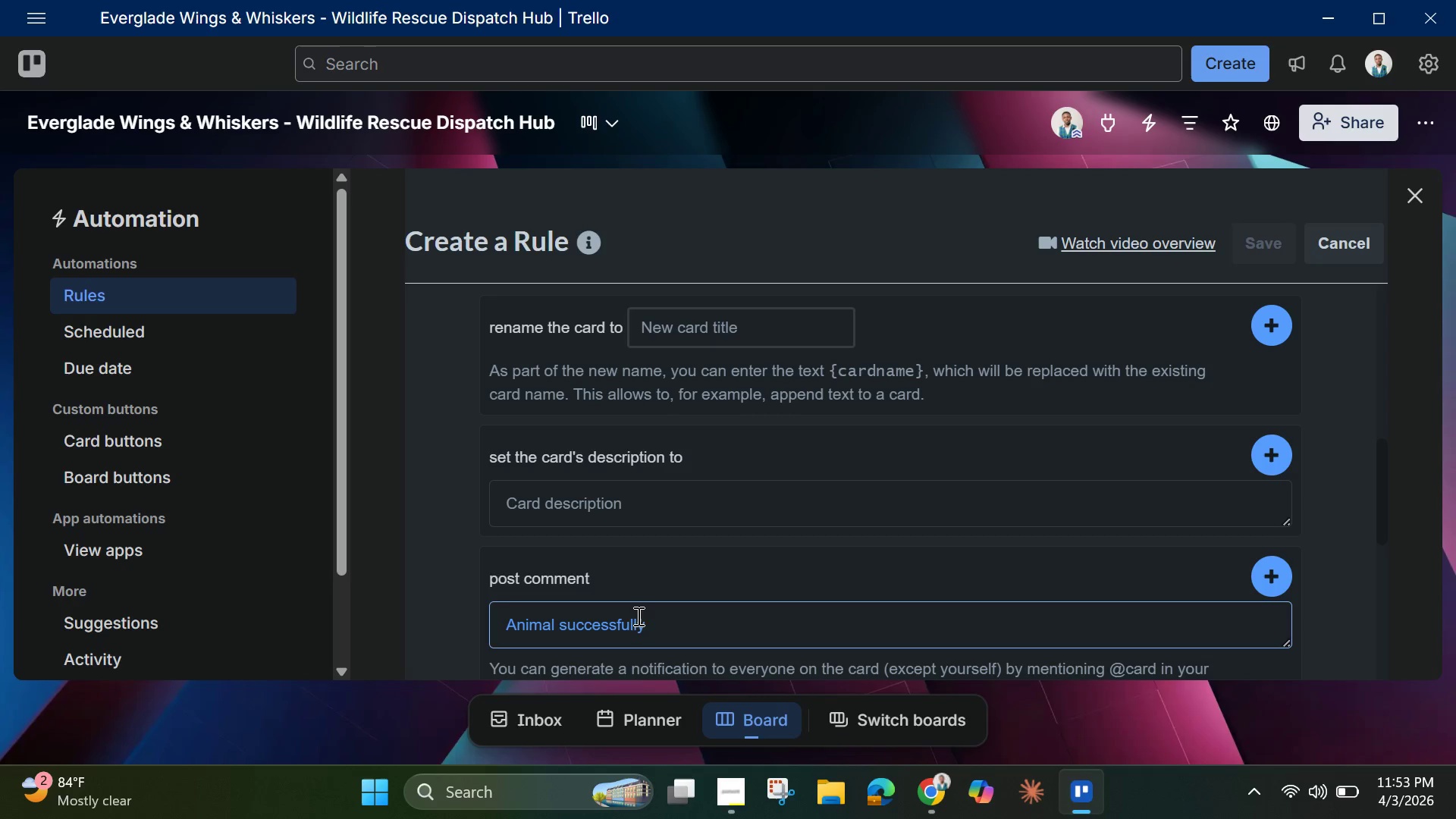 
type(released back )
 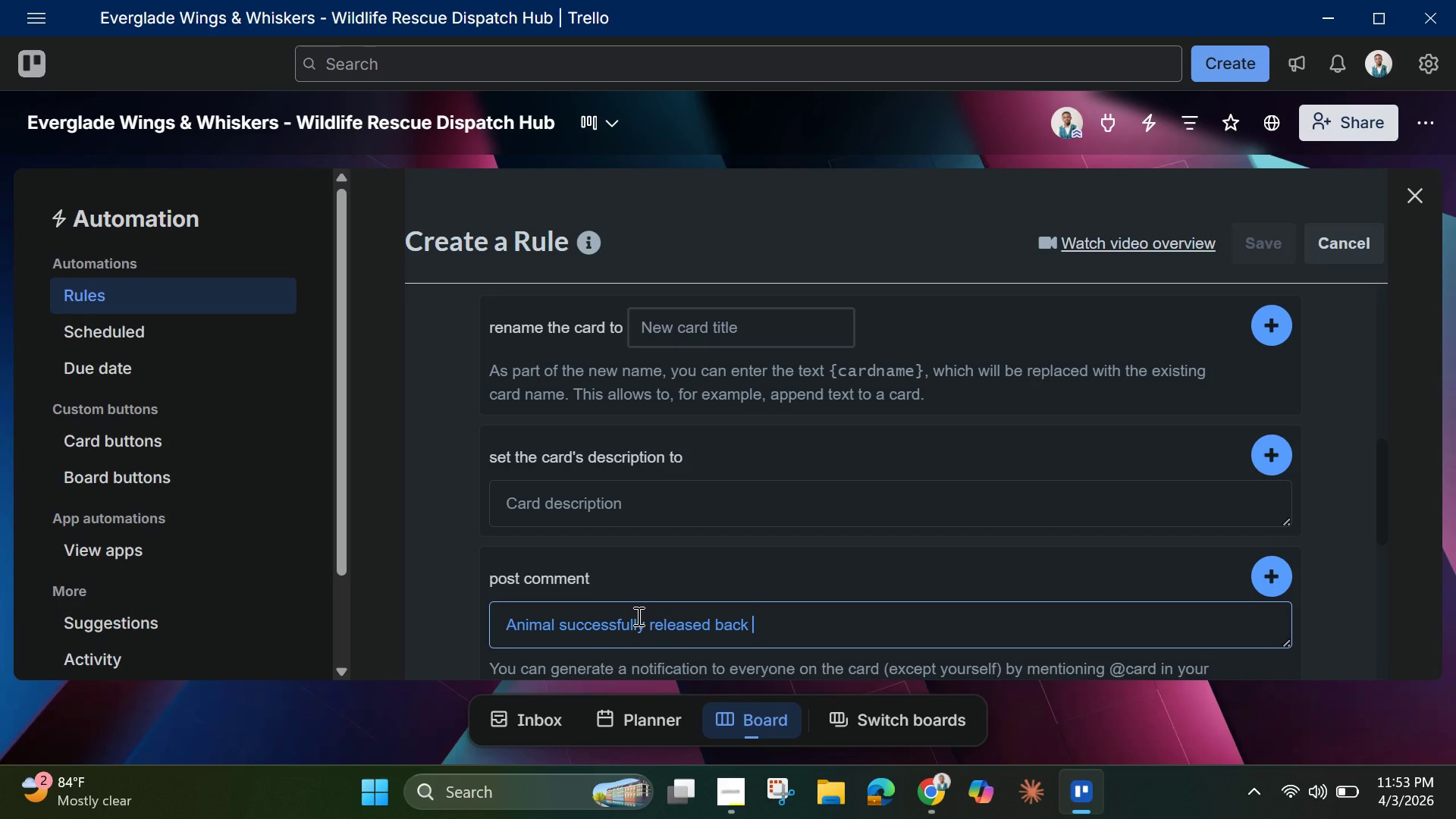 
wait(5.62)
 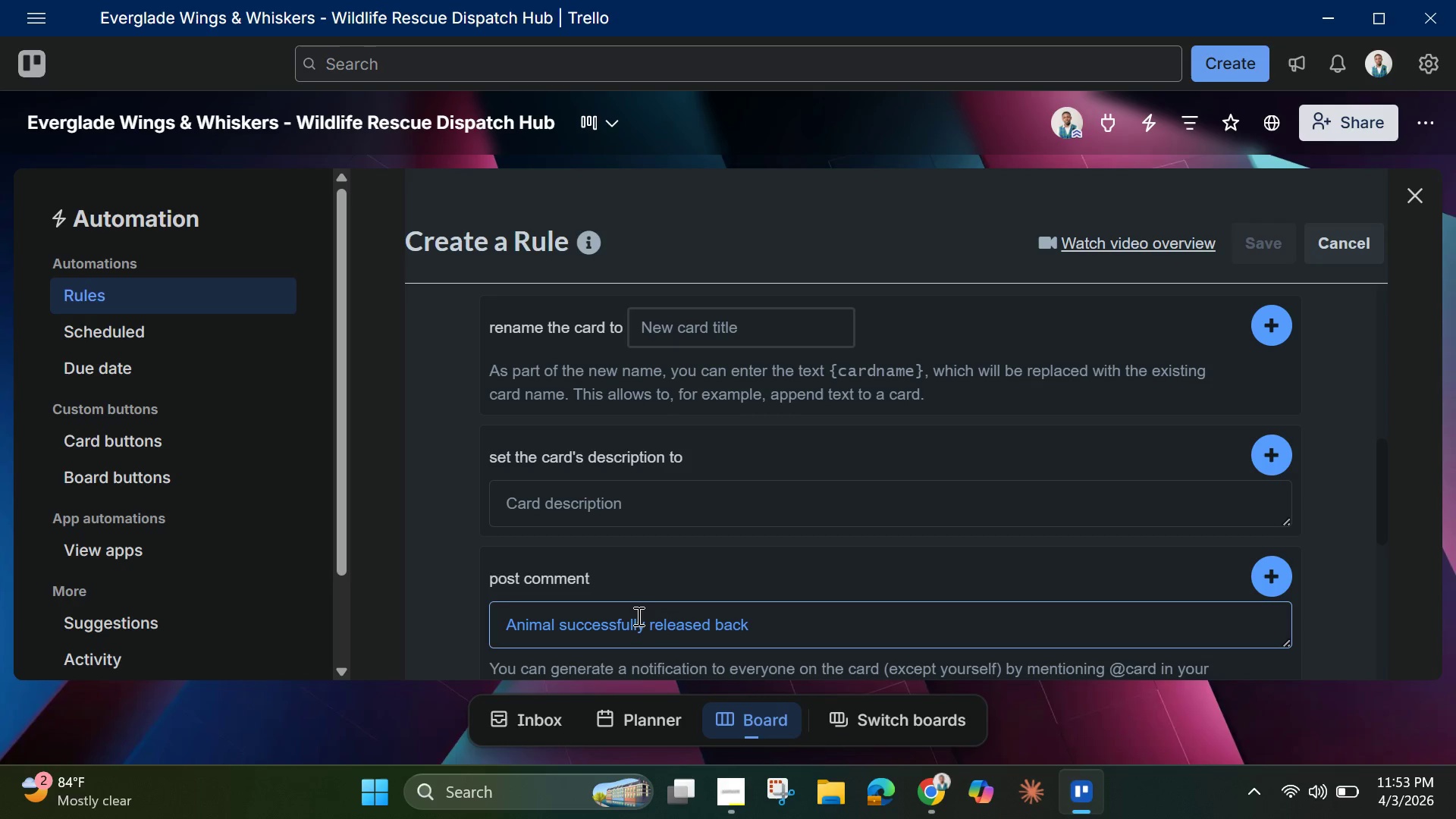 
type(to hab)
 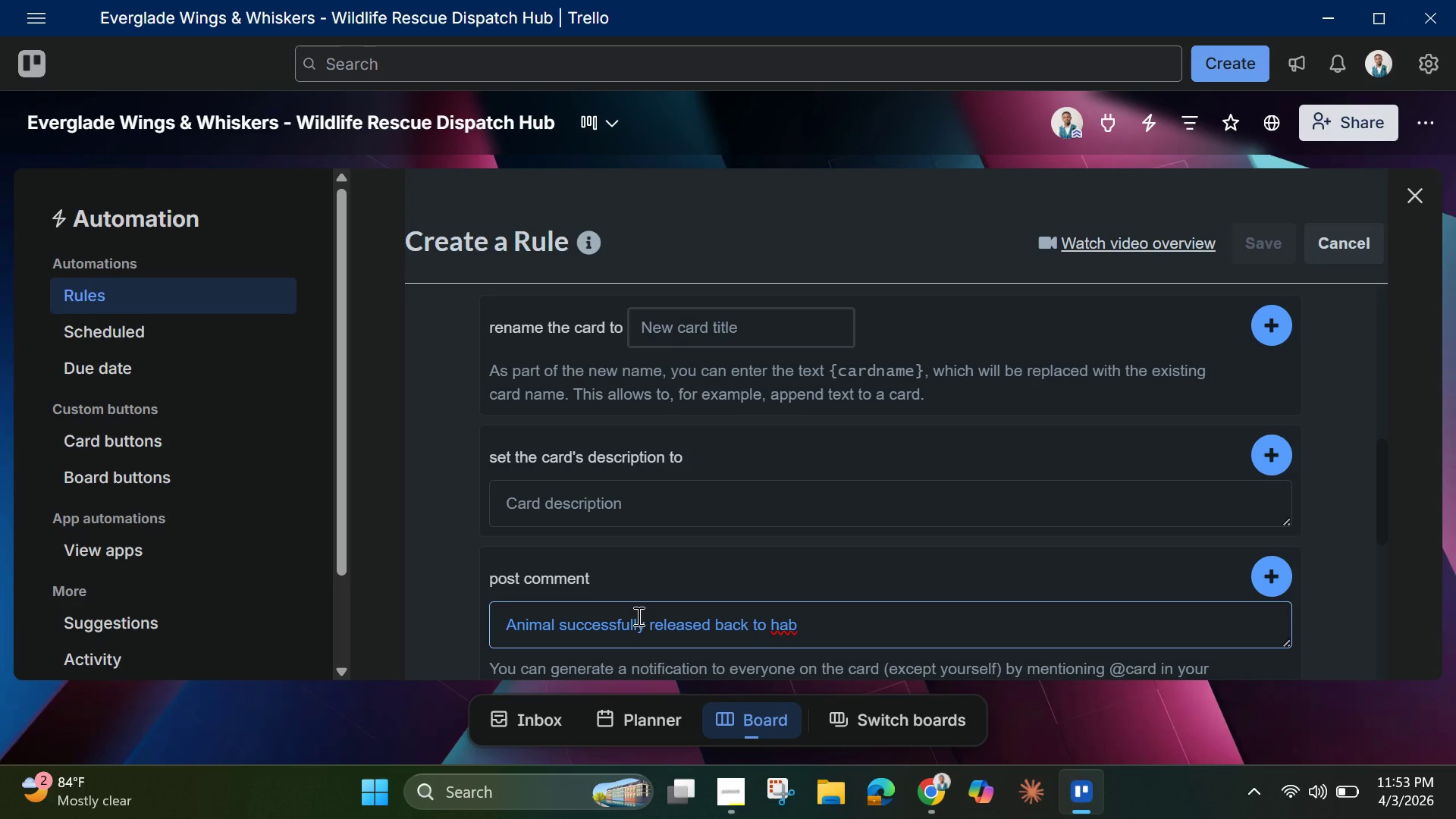 
type(ita)
 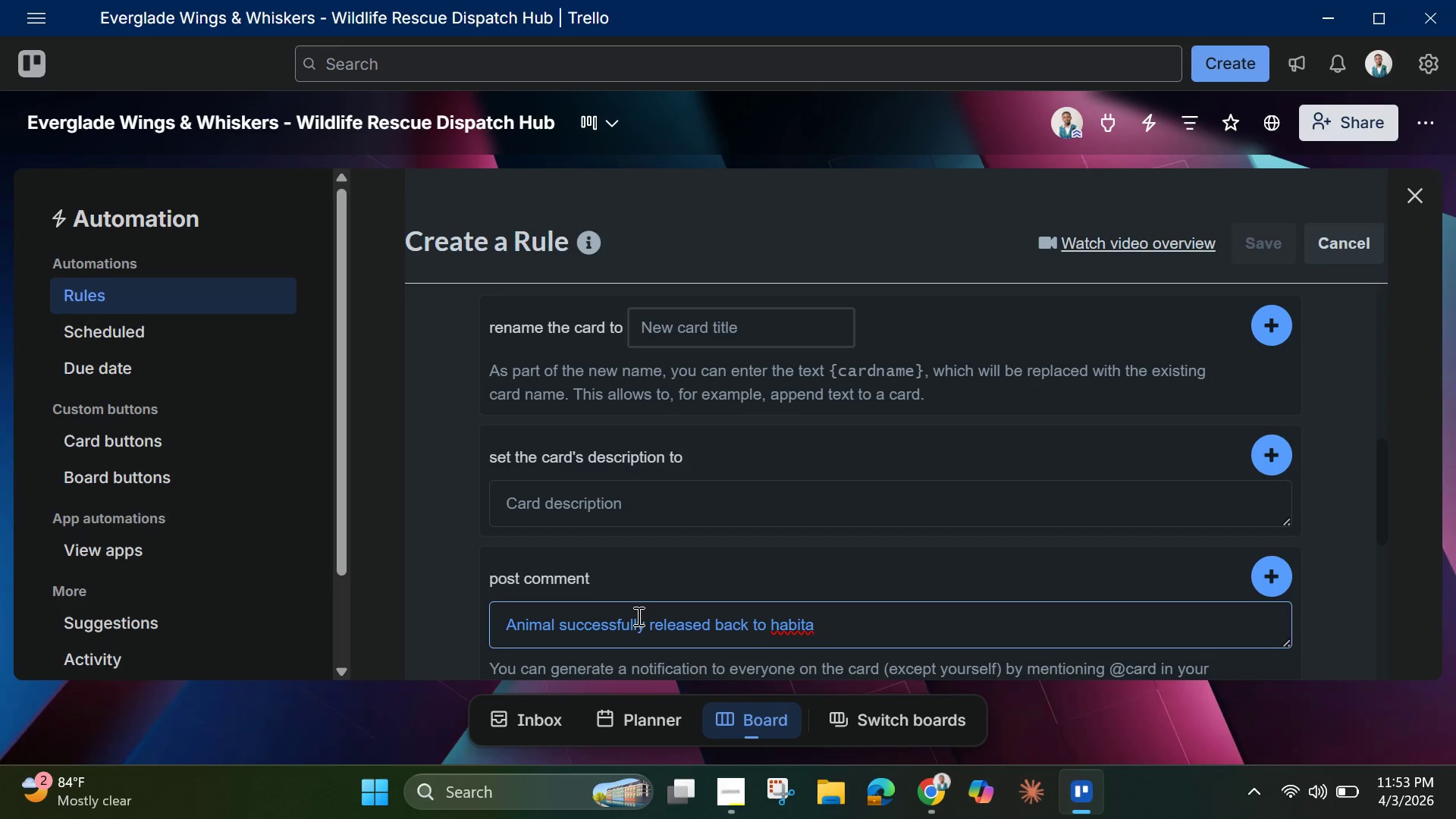 
type(t! Case compl)
 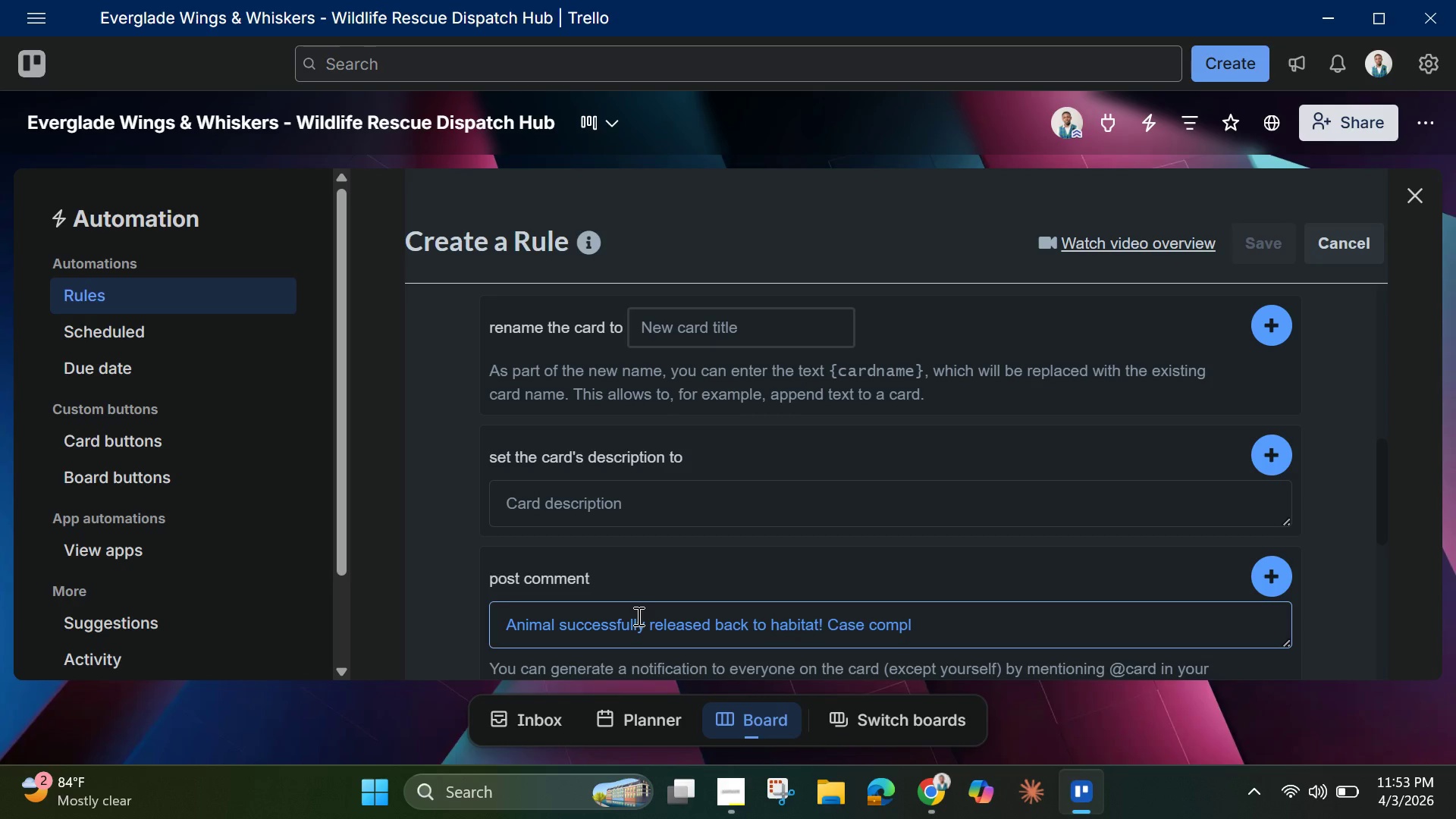 
type(eted. )
 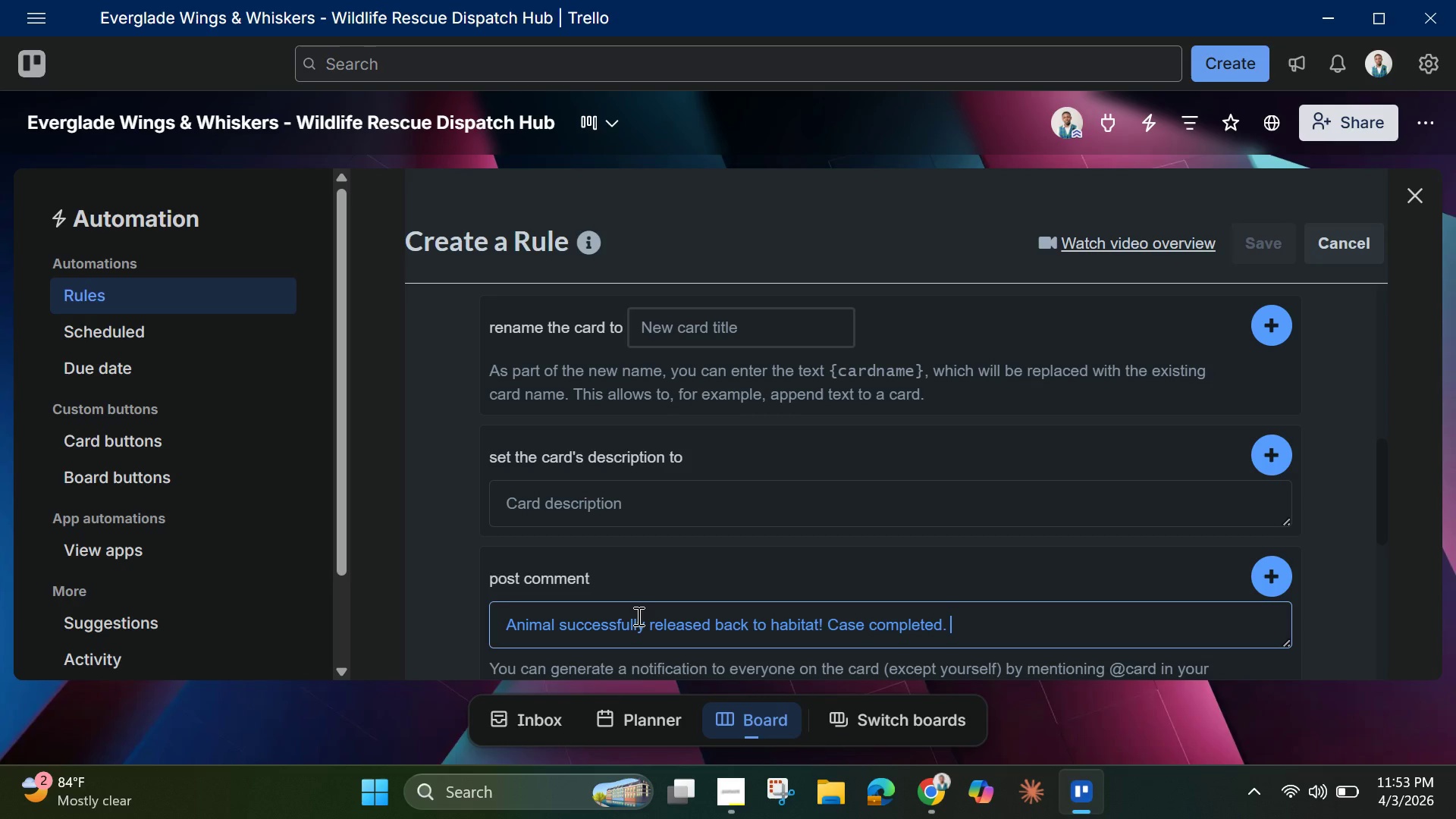 
key(Enter)
 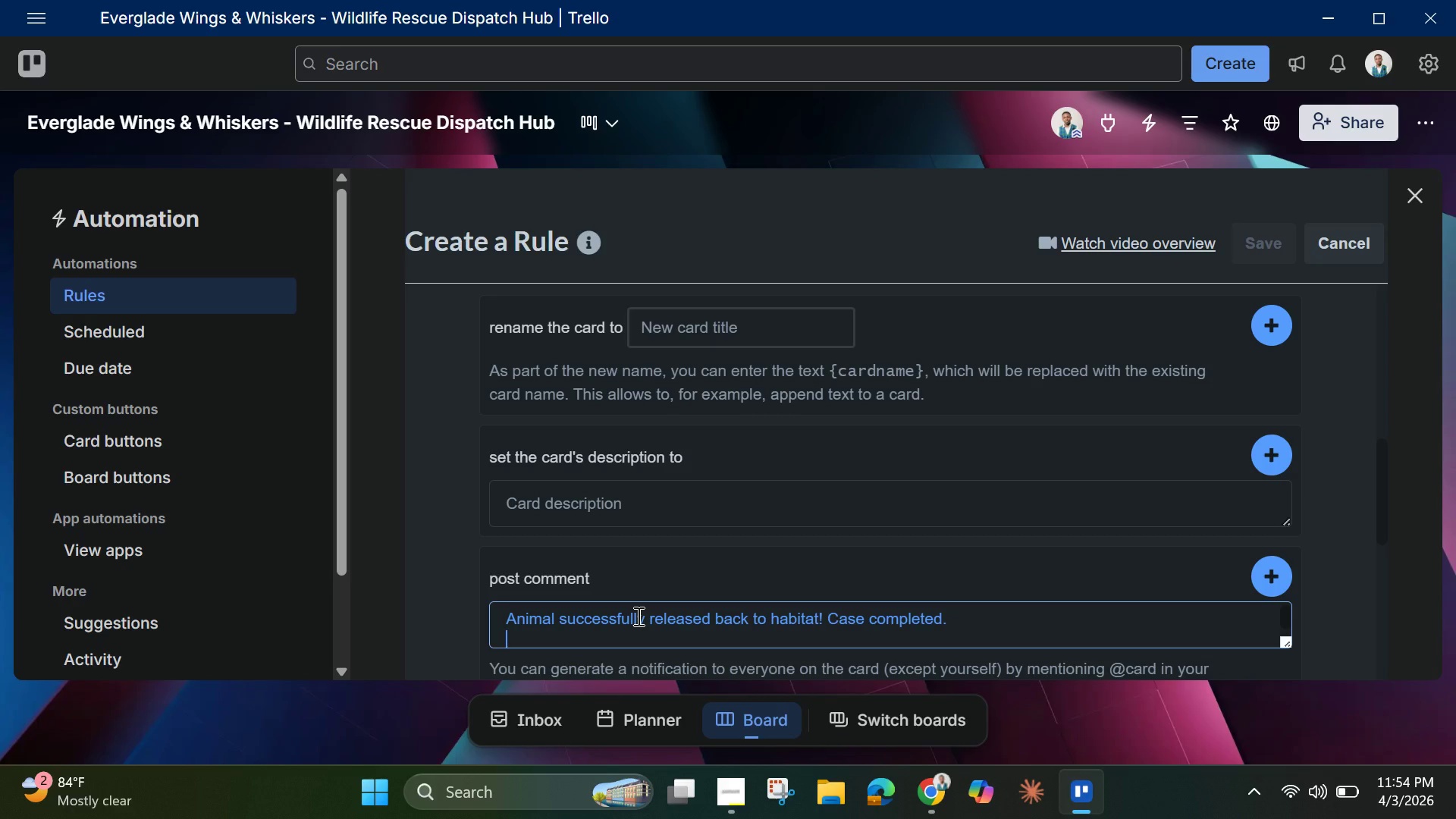 
type(Thank ypo)
key(Backspace)
key(Backspace)
type(ou to all staff and volunteers)
 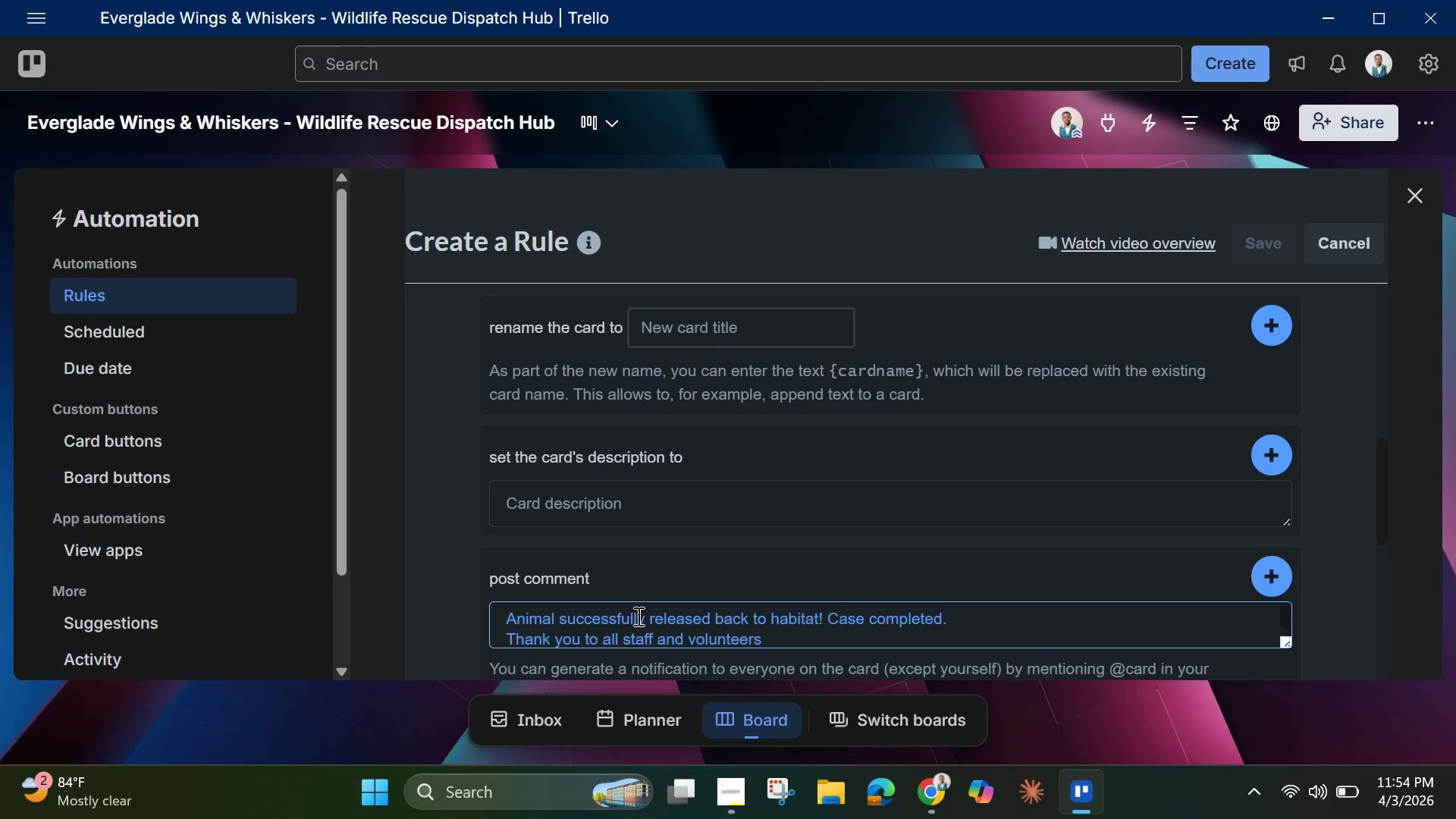 
type(who )
key(Backspace)
key(Backspace)
key(Backspace)
key(Backspace)
type( who contributed to this animal )
key(Backspace)
type('s recovery and safe release. )
 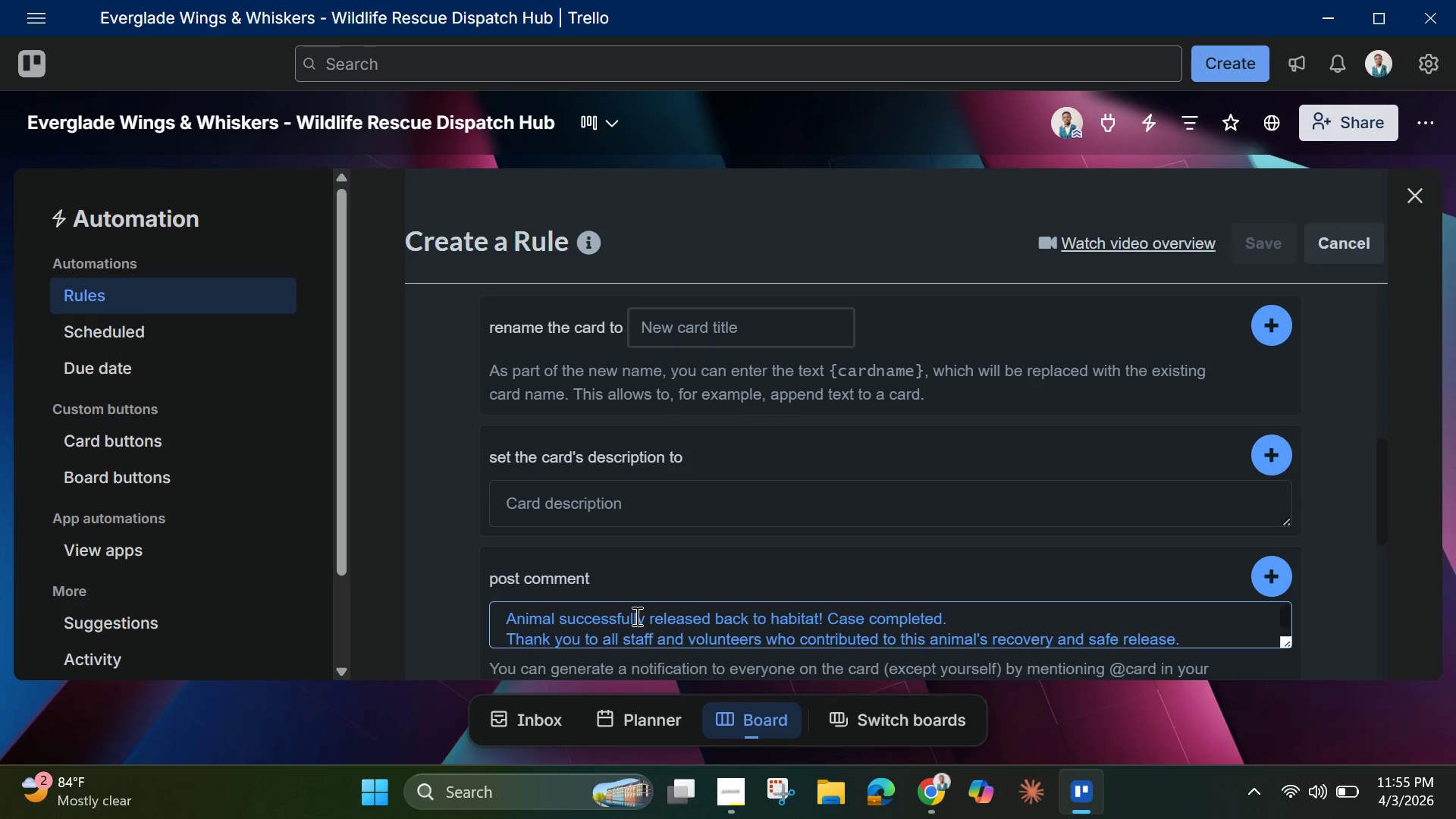 
wait(8.62)
 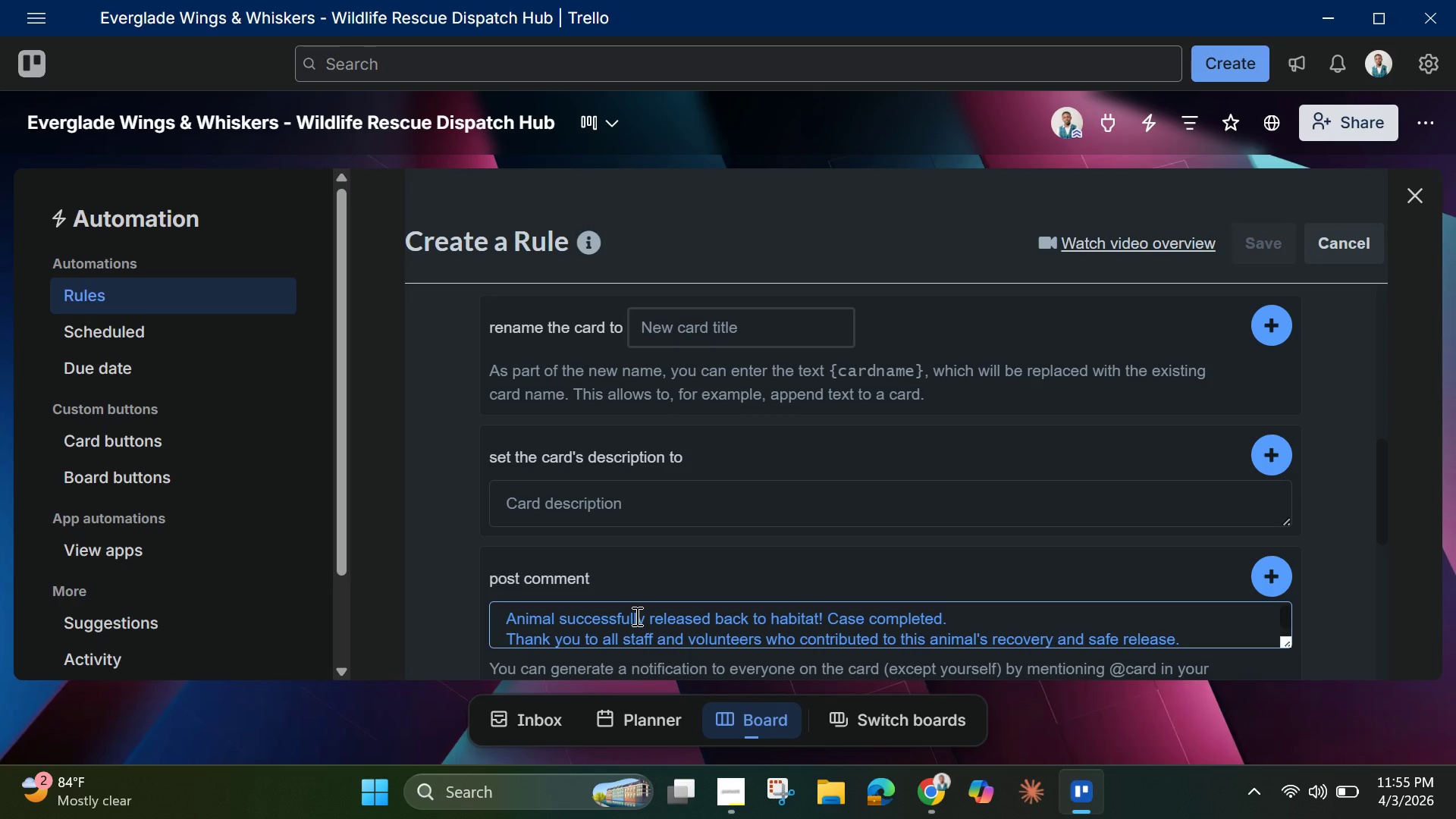 
left_click([1279, 582])
 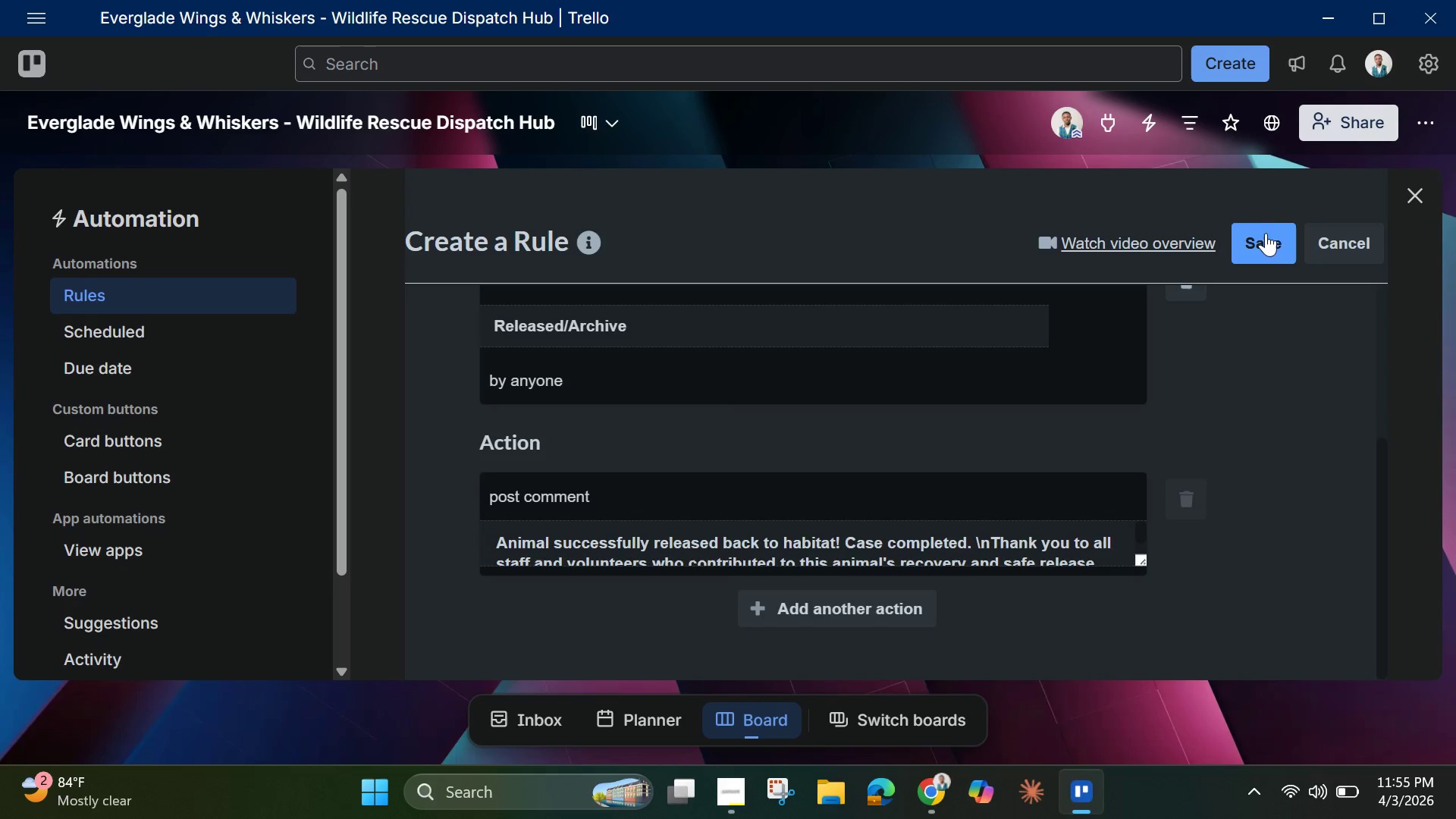 
left_click([1266, 247])
 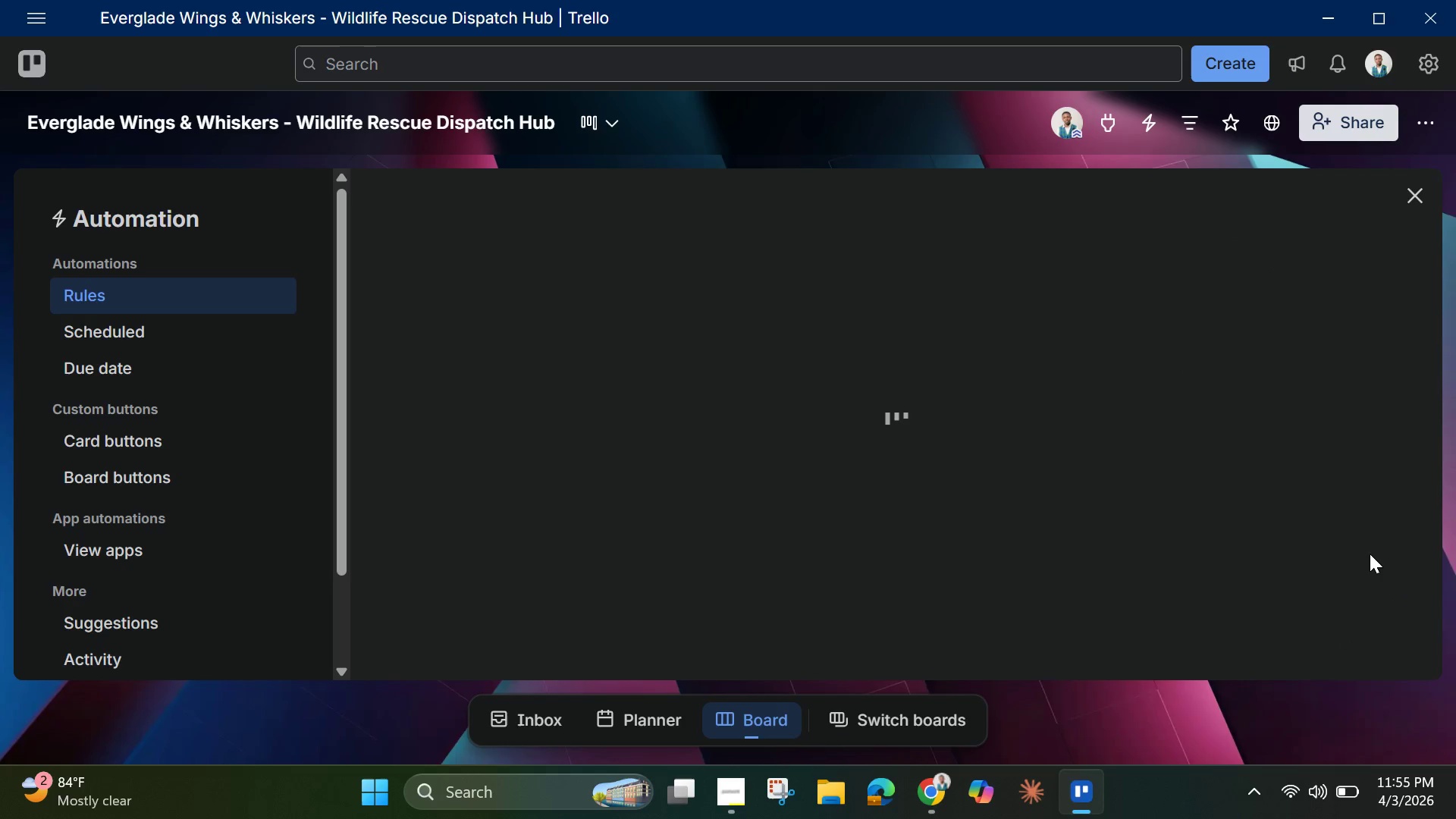 
wait(6.89)
 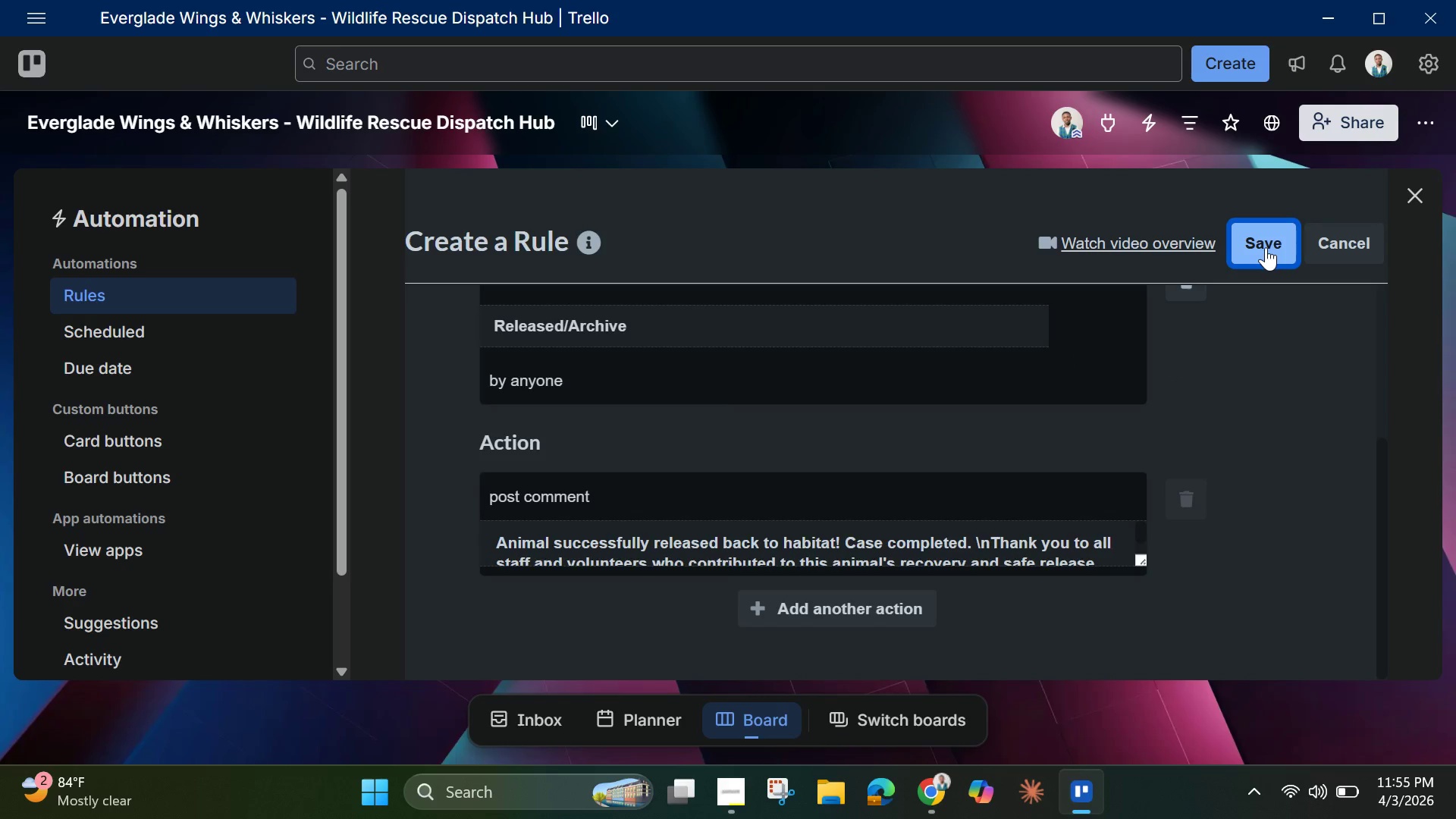 
left_click([1212, 244])
 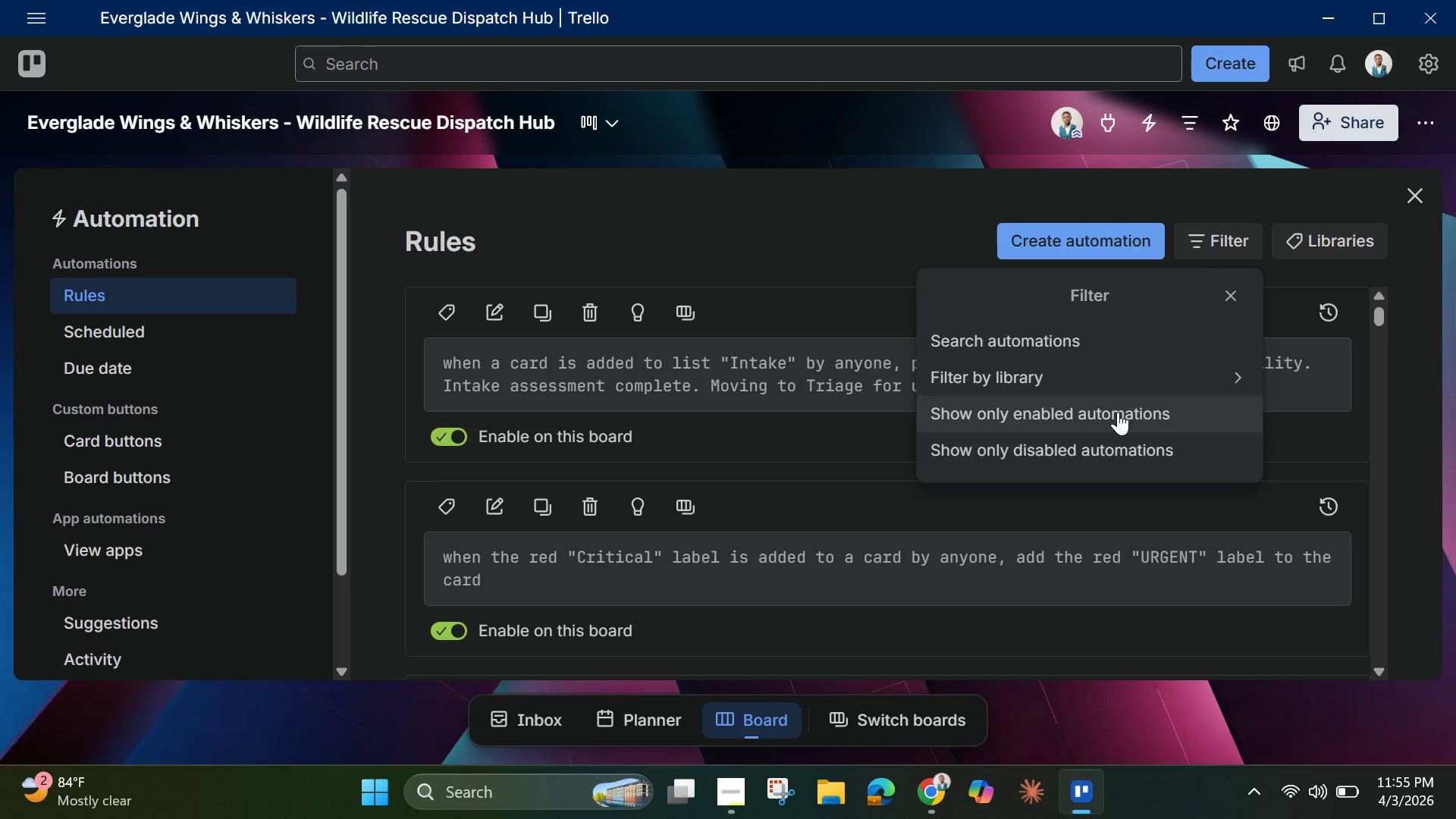 
left_click([1118, 410])
 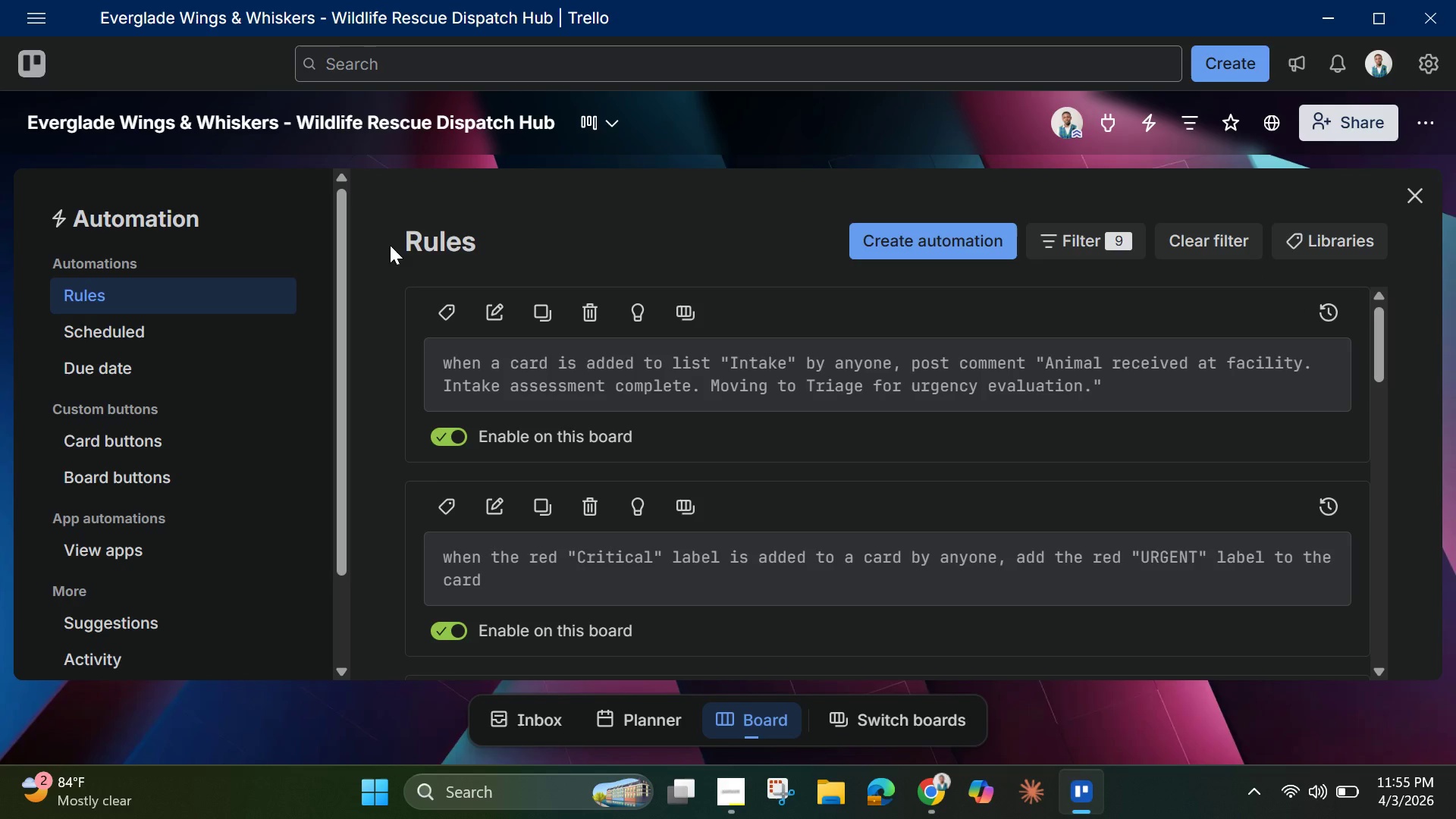 
left_click_drag(start_coordinate=[386, 216], to_coordinate=[846, 664])
 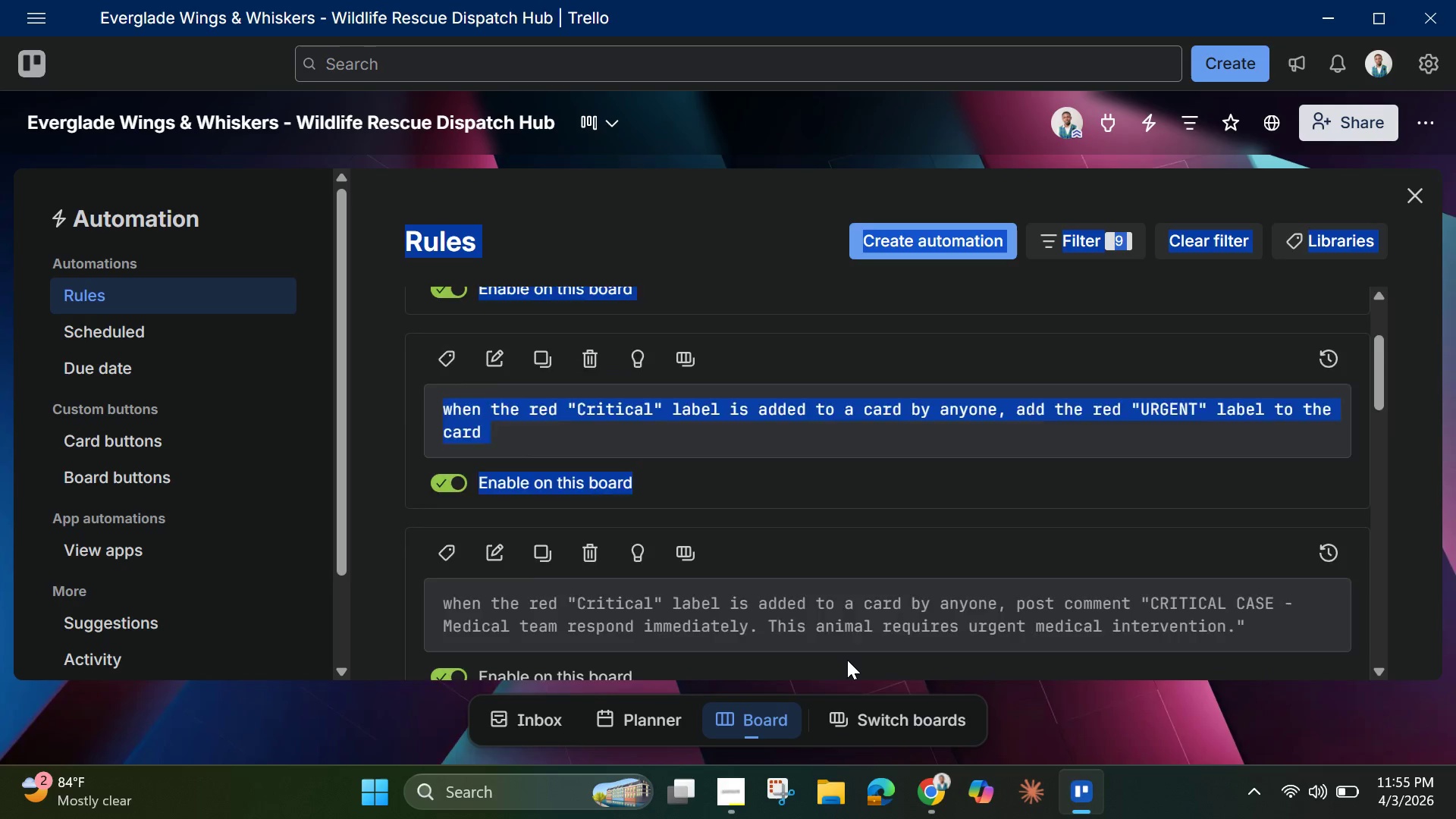 
scroll: coordinate [847, 660], scroll_direction: down, amount: 4.0
 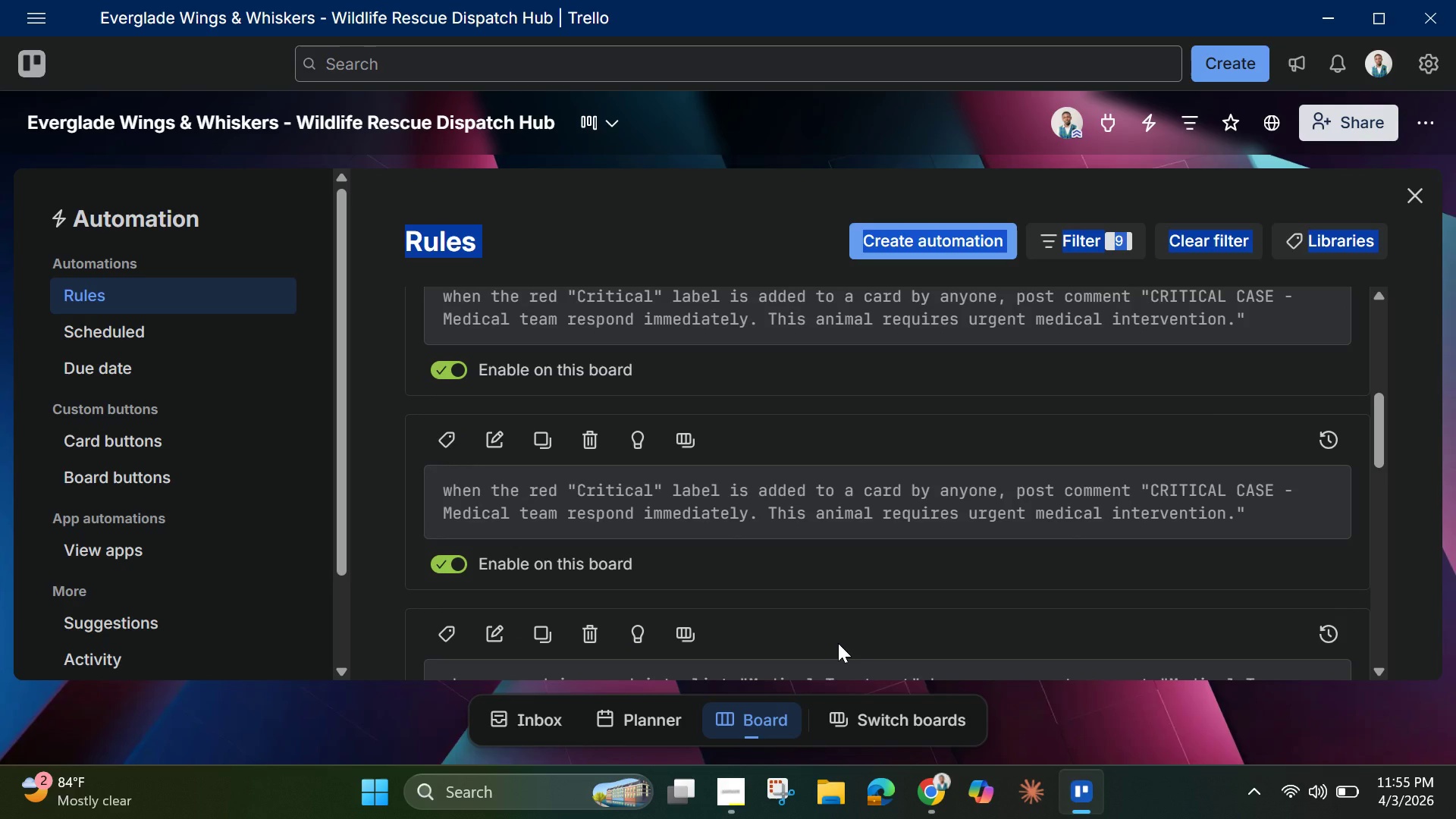 
hold_key(key=ShiftLeft, duration=2.89)
 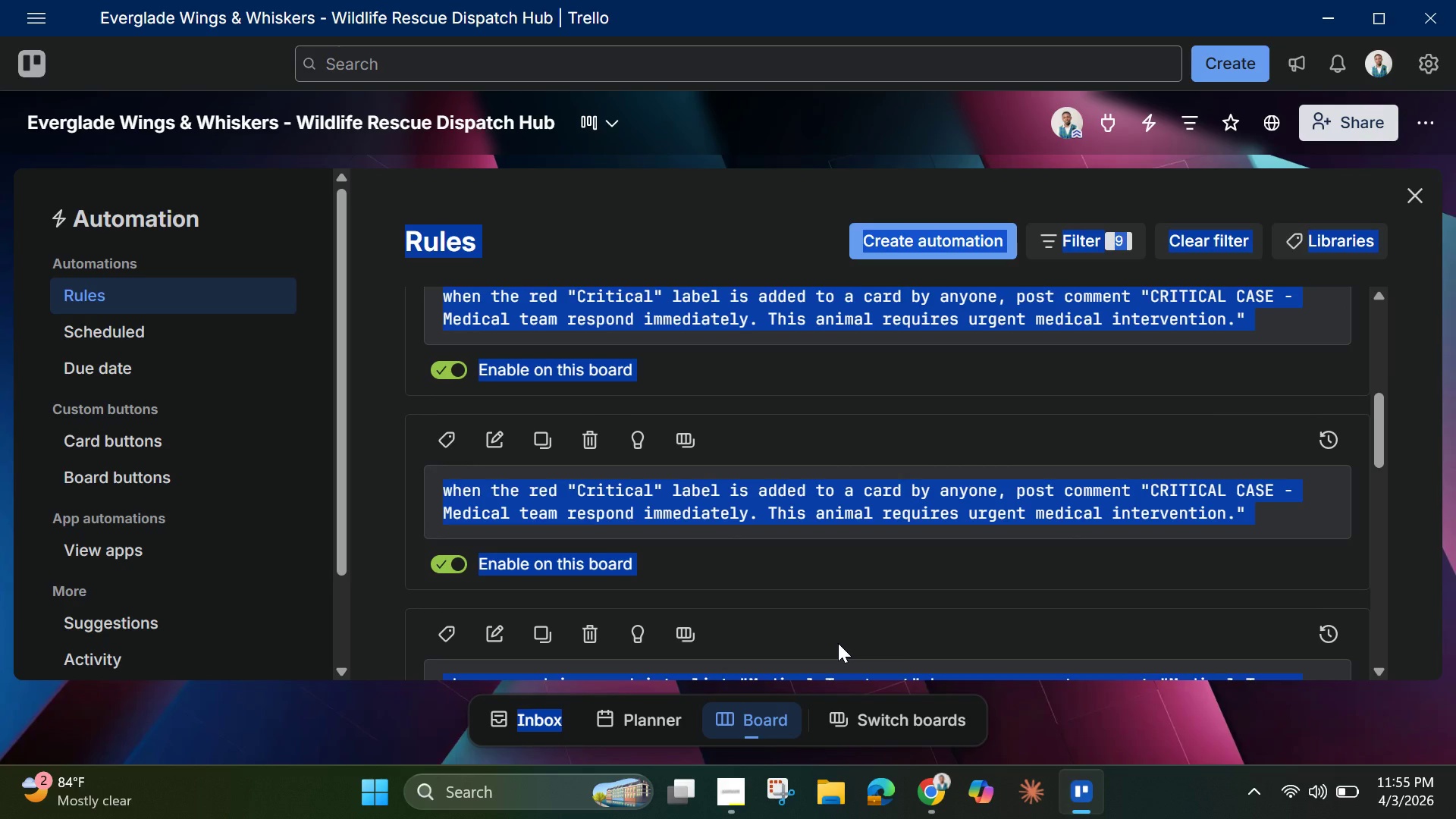 
hold_key(key=ArrowDown, duration=1.53)
 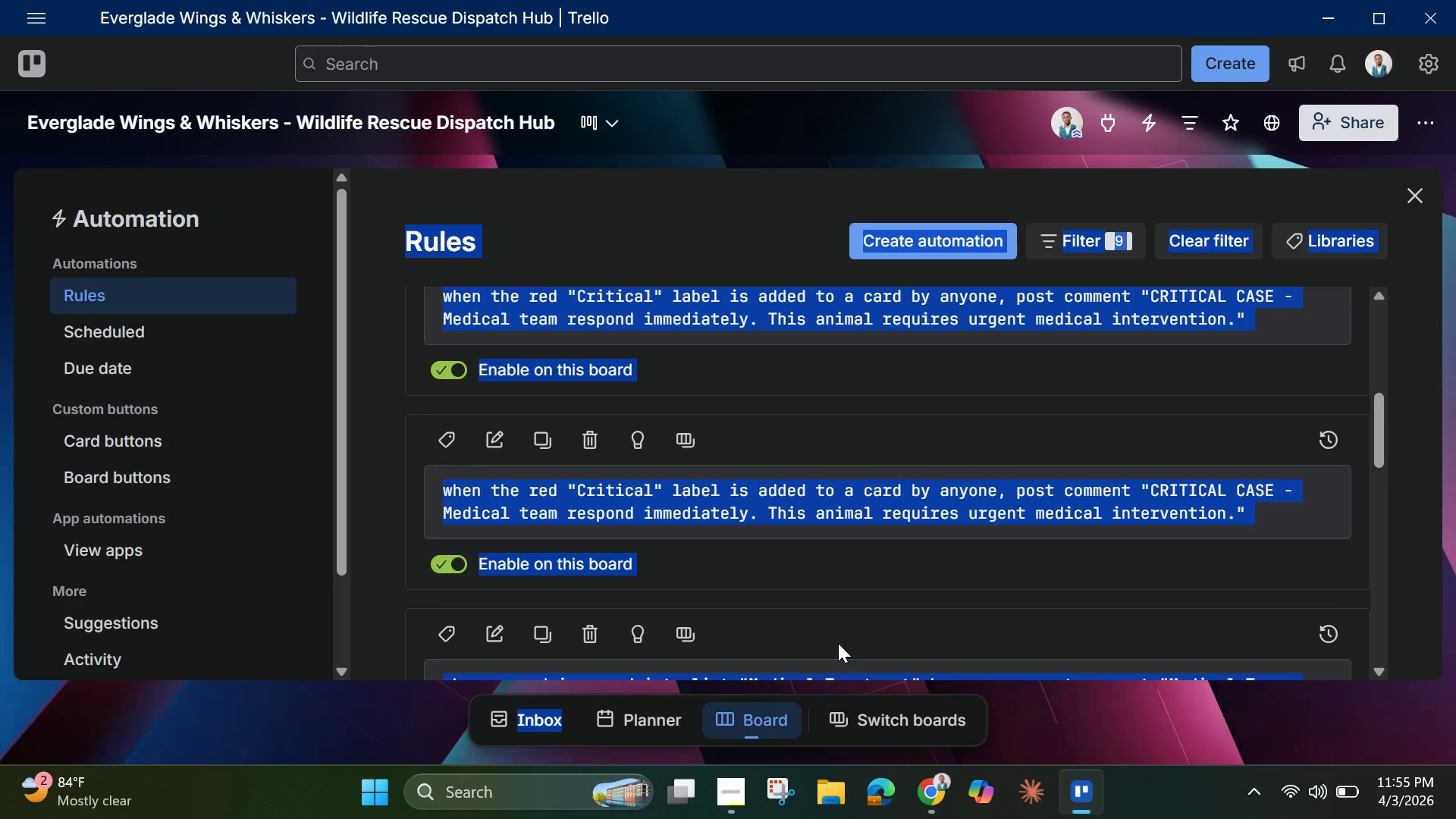 
hold_key(key=ArrowDown, duration=0.33)
 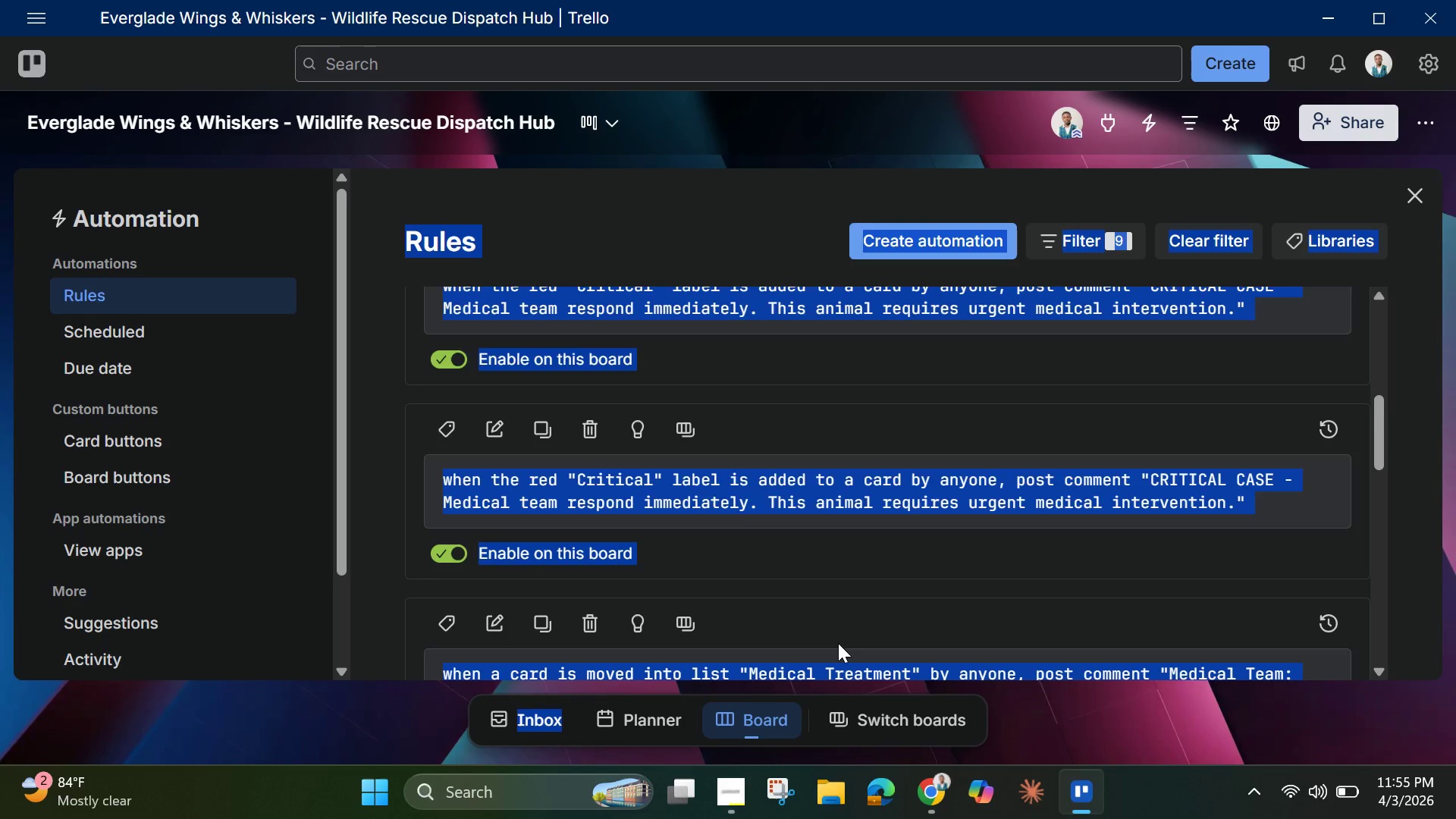 
scroll: coordinate [788, 574], scroll_direction: down, amount: 18.0
 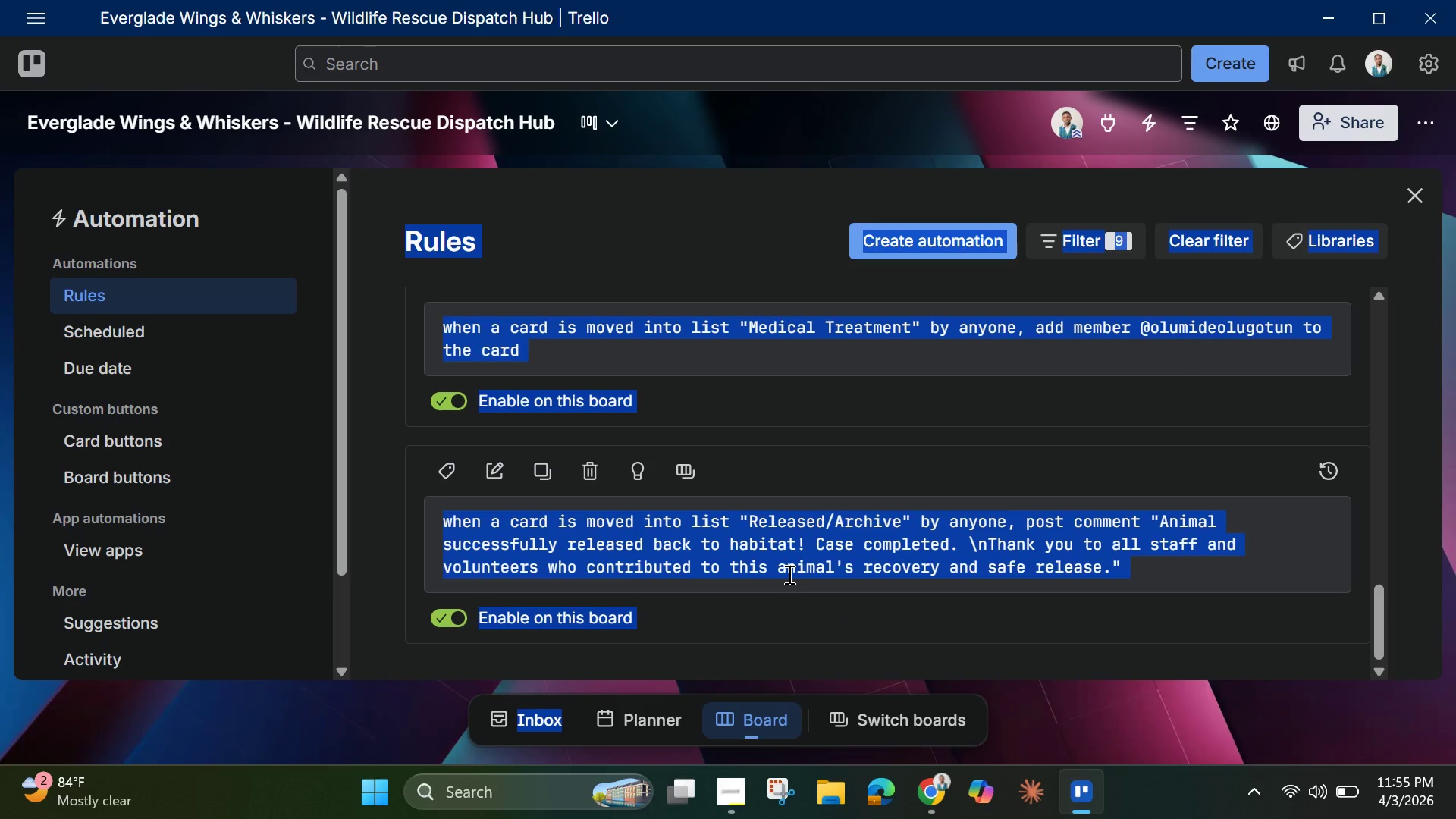 
key(Control+C)
 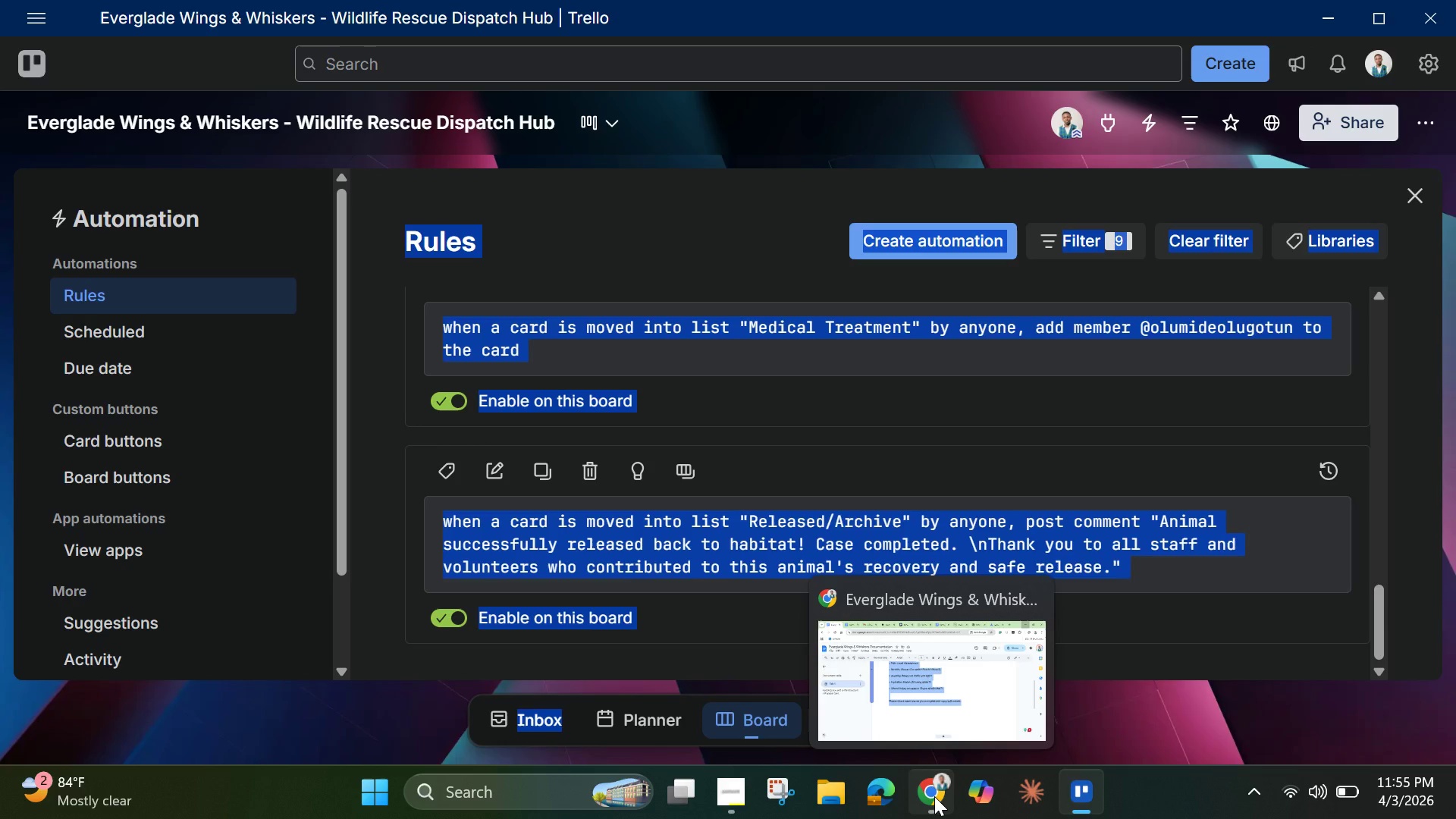 
wait(16.0)
 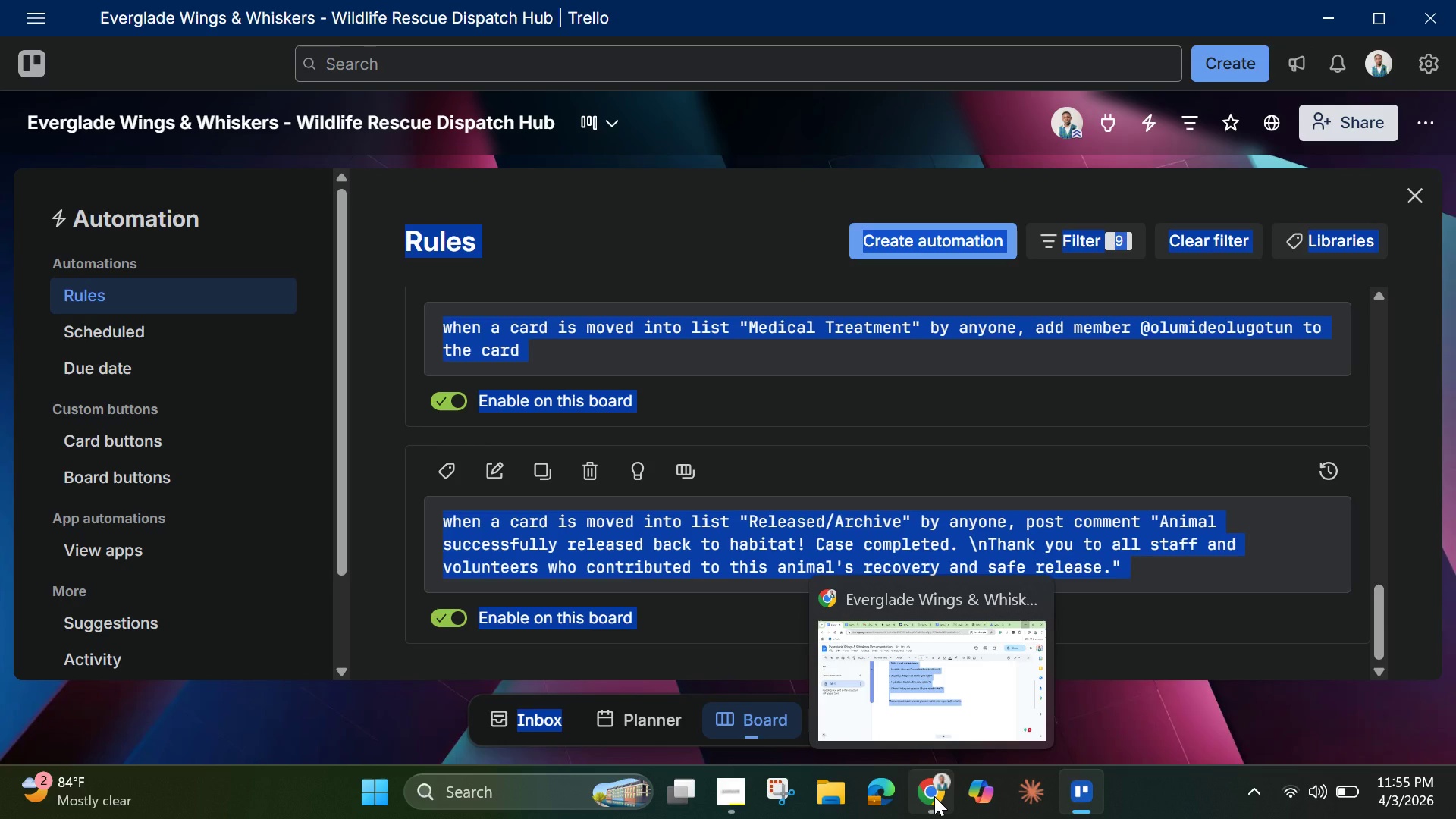 
left_click([934, 796])
 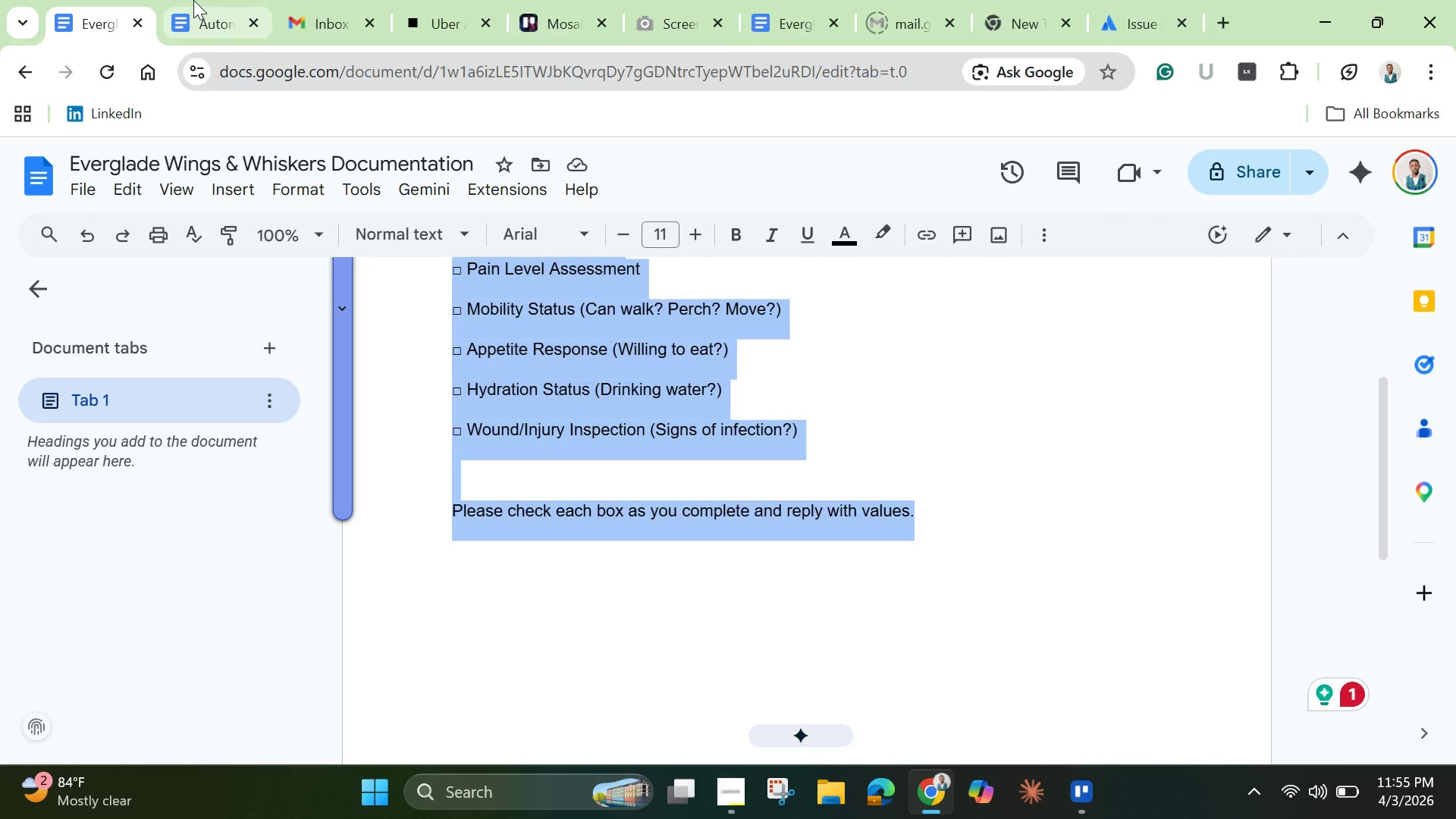 
left_click([215, 19])
 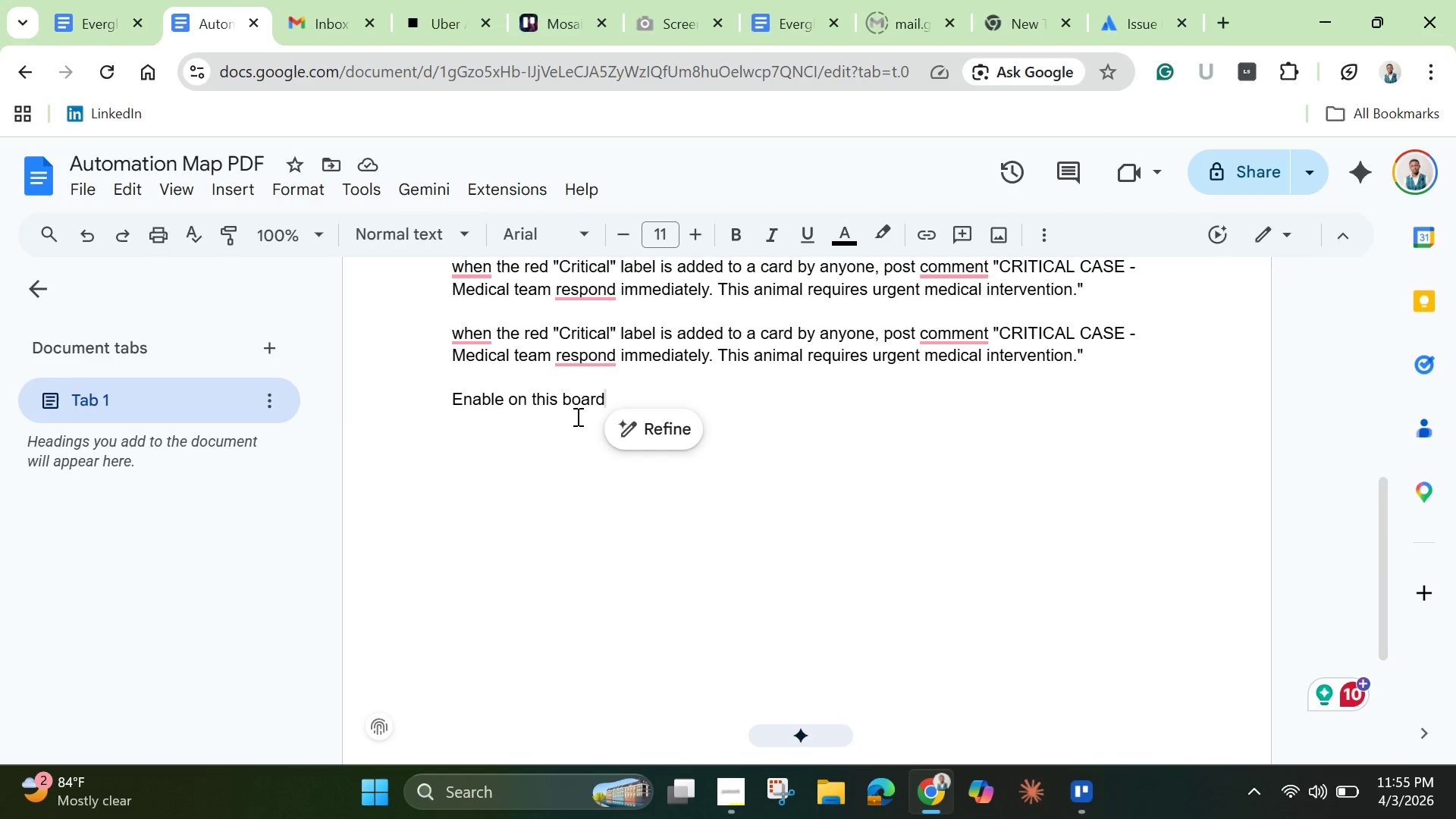 
scroll: coordinate [576, 416], scroll_direction: none, amount: 0.0
 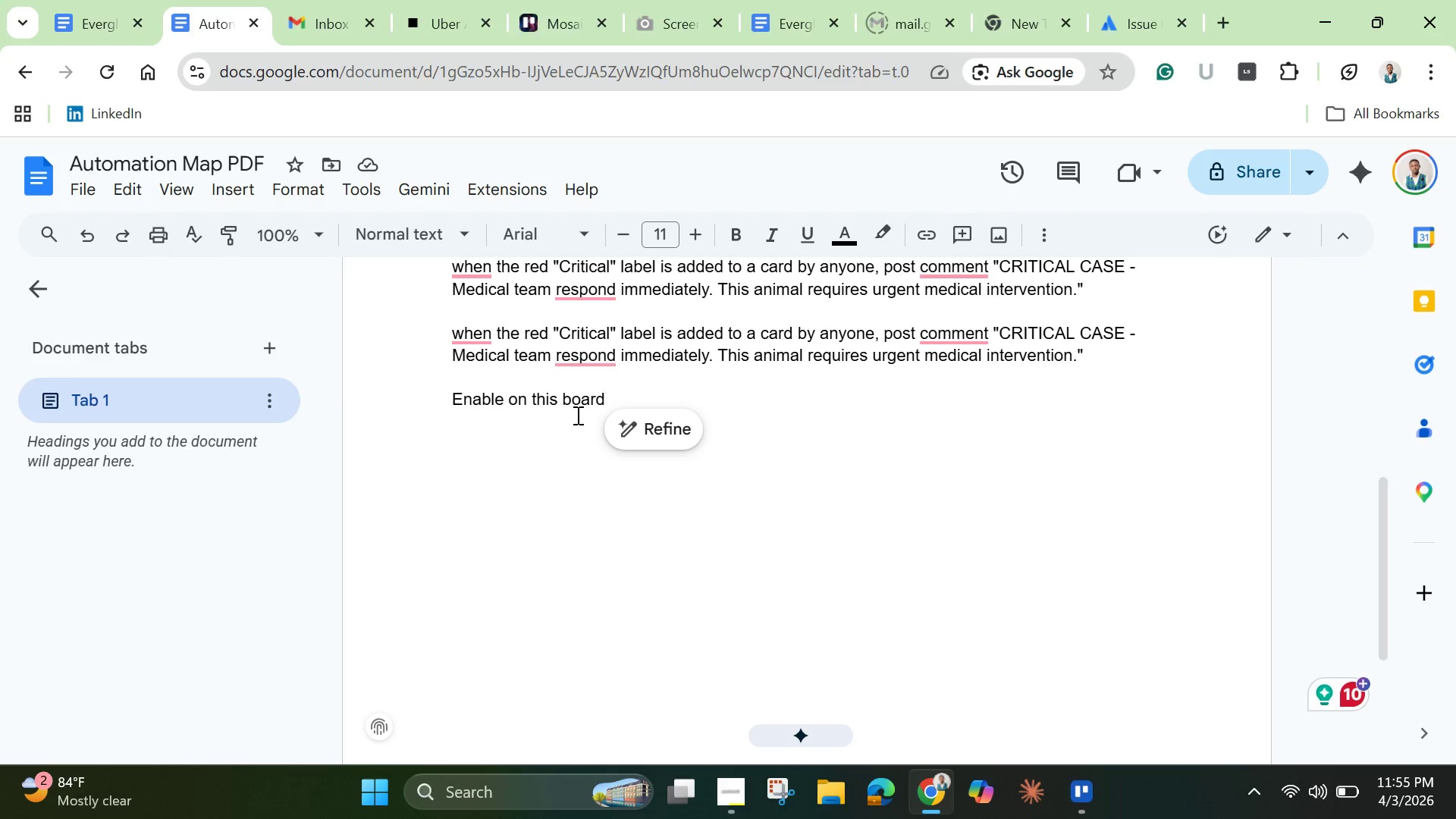 
key(Control+A)
 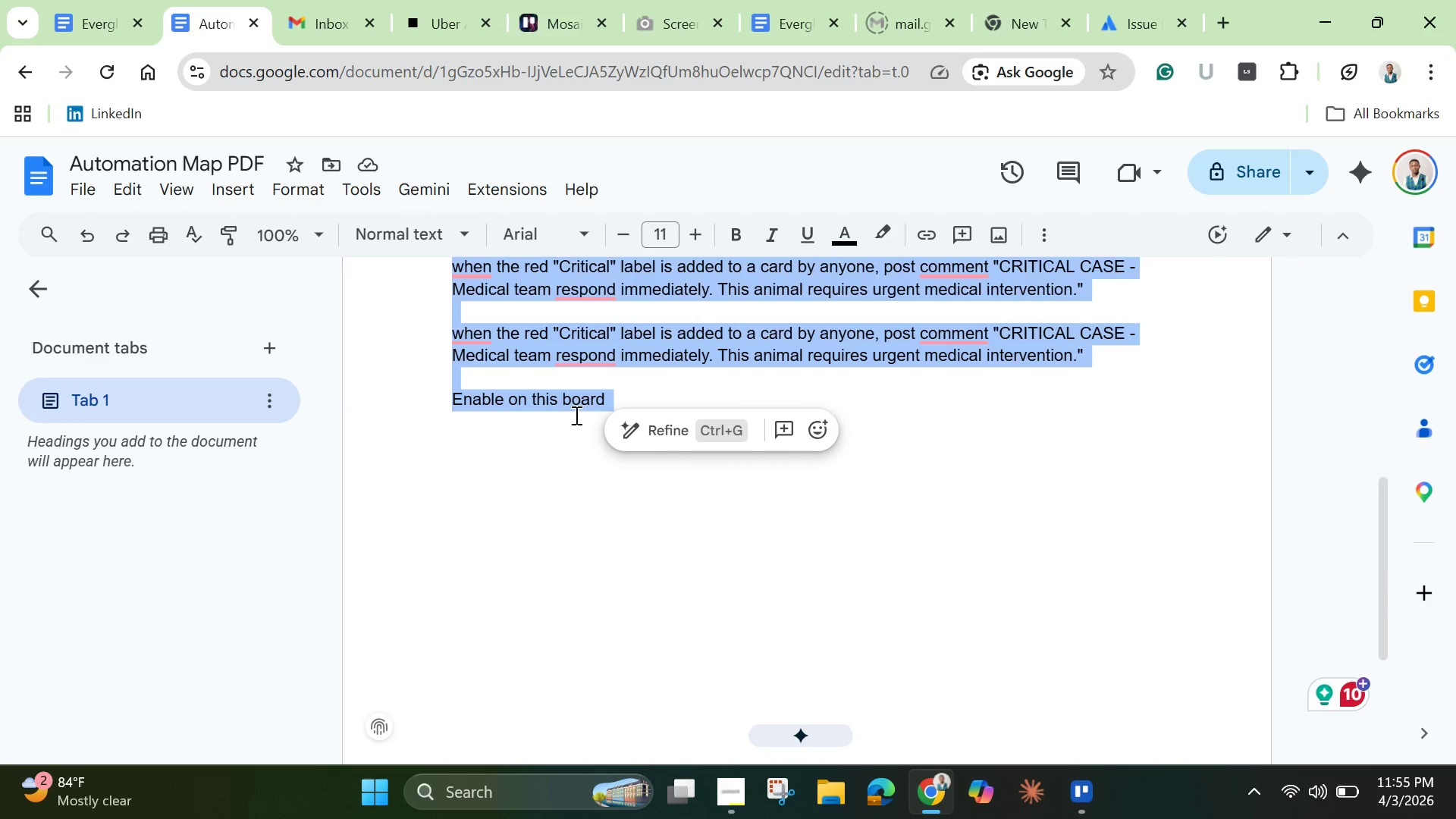 
key(Backspace)
 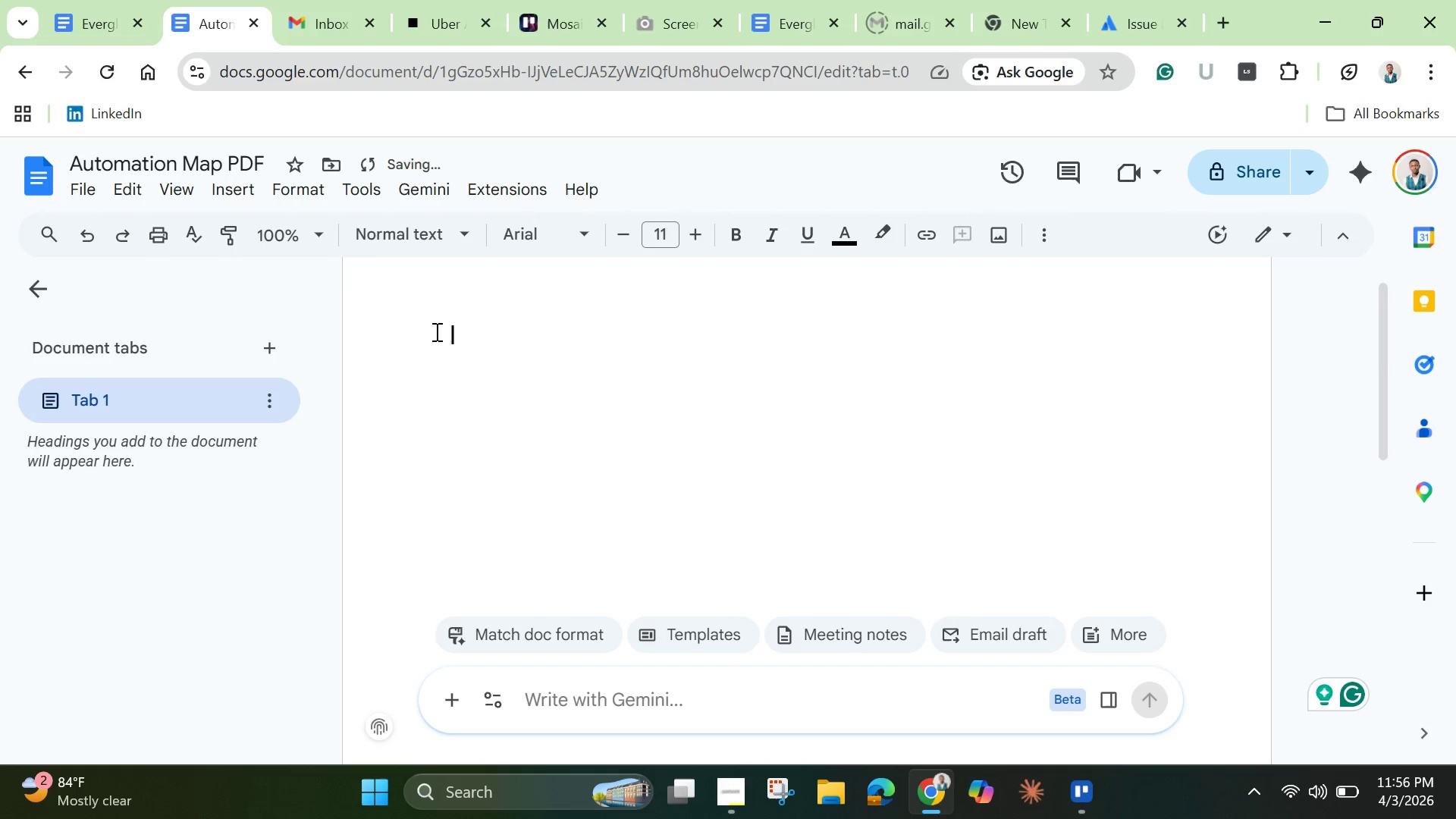 
right_click([459, 334])
 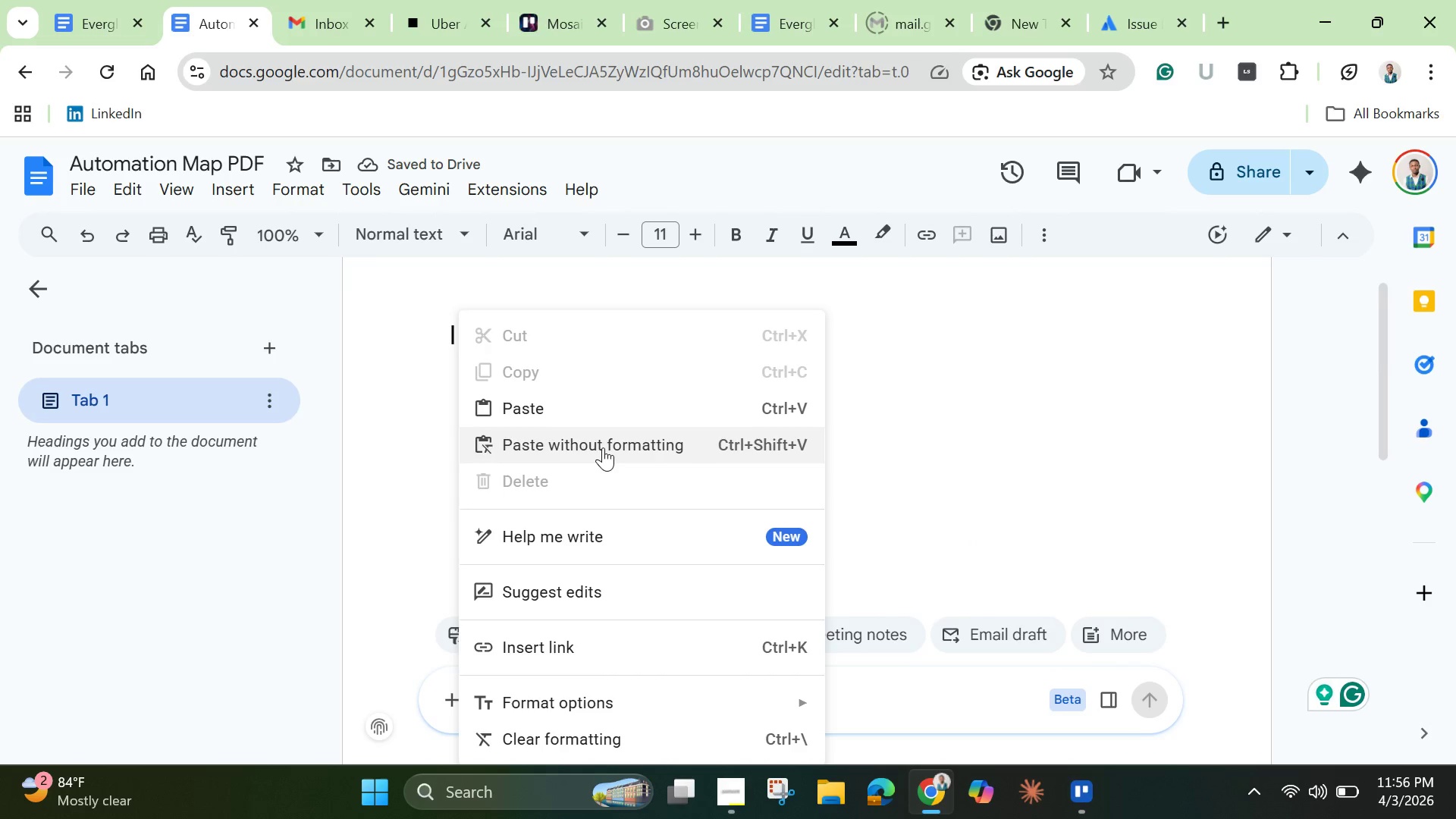 
left_click([603, 447])
 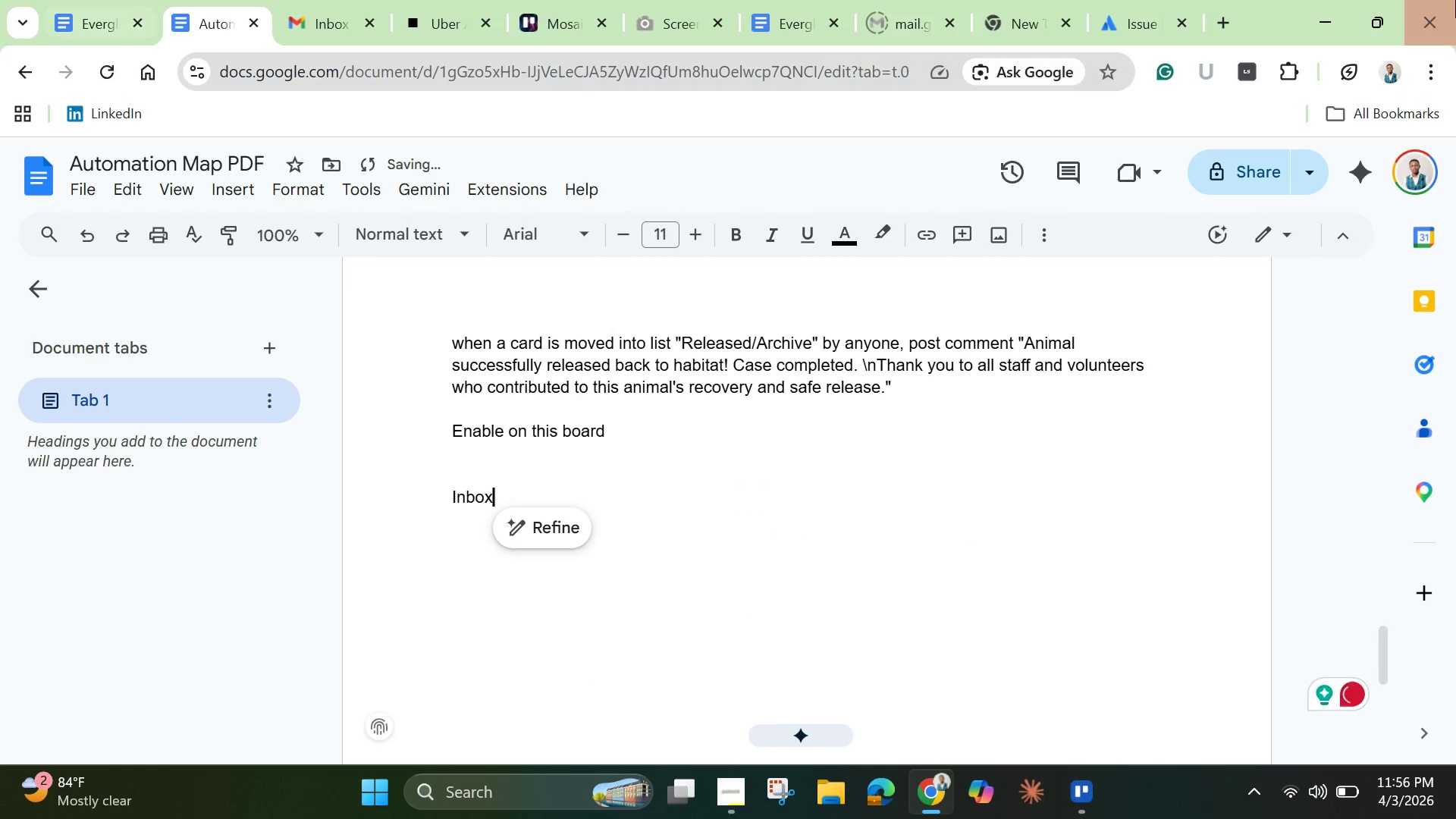 
left_click([1328, 20])
 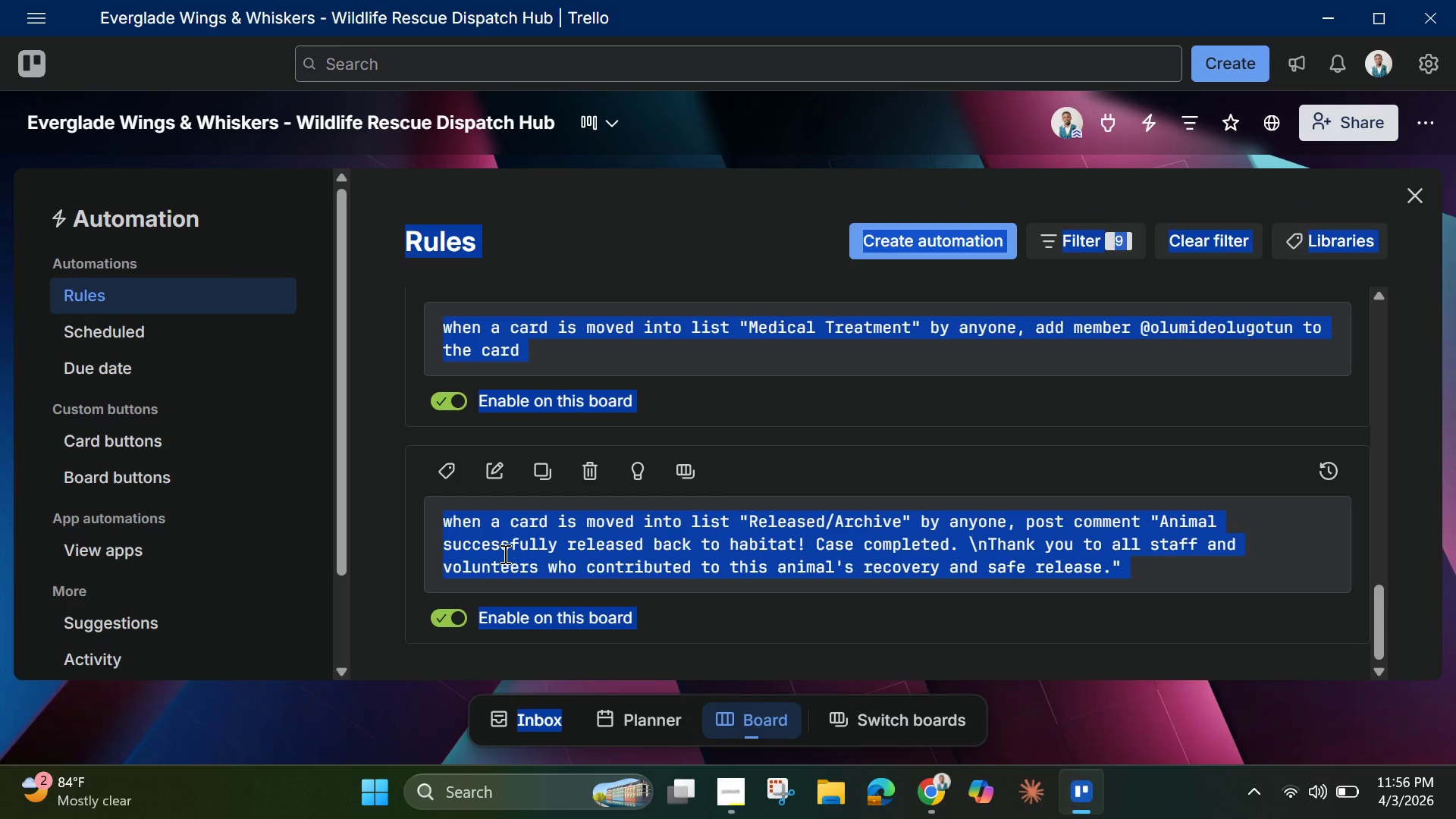 
scroll: coordinate [504, 554], scroll_direction: down, amount: 1.0
 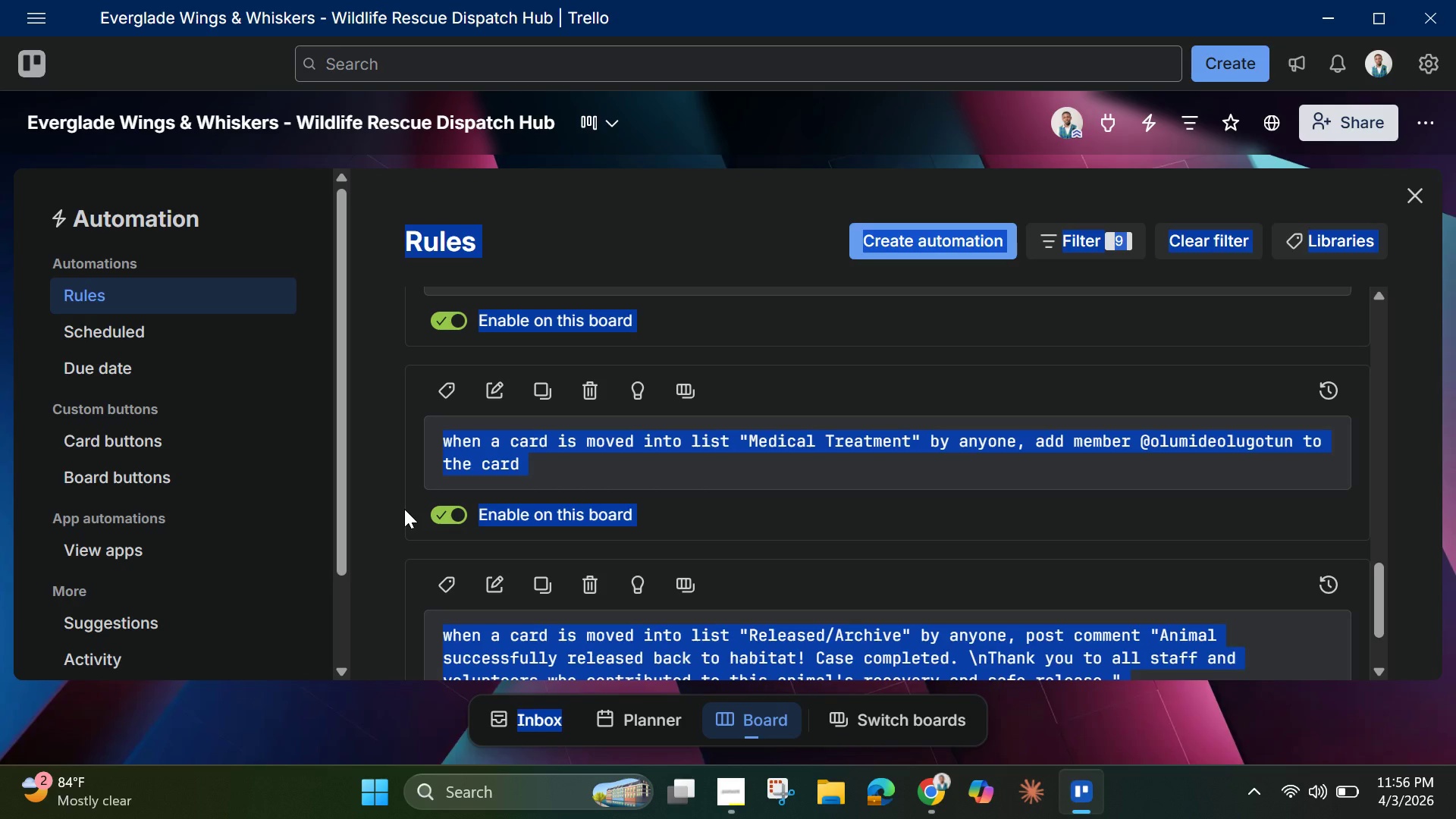 
left_click([411, 513])
 